 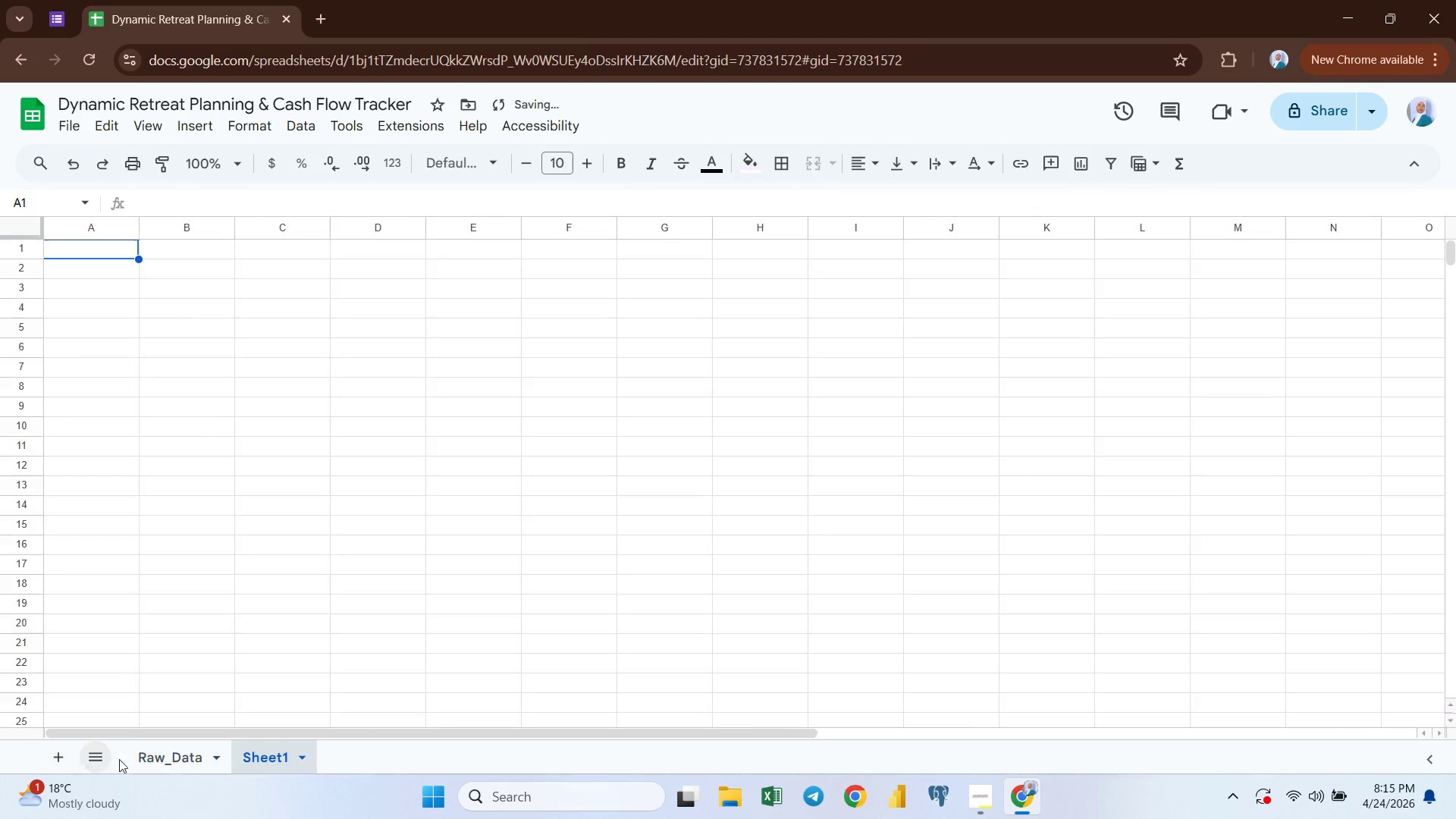 
double_click([257, 762])
 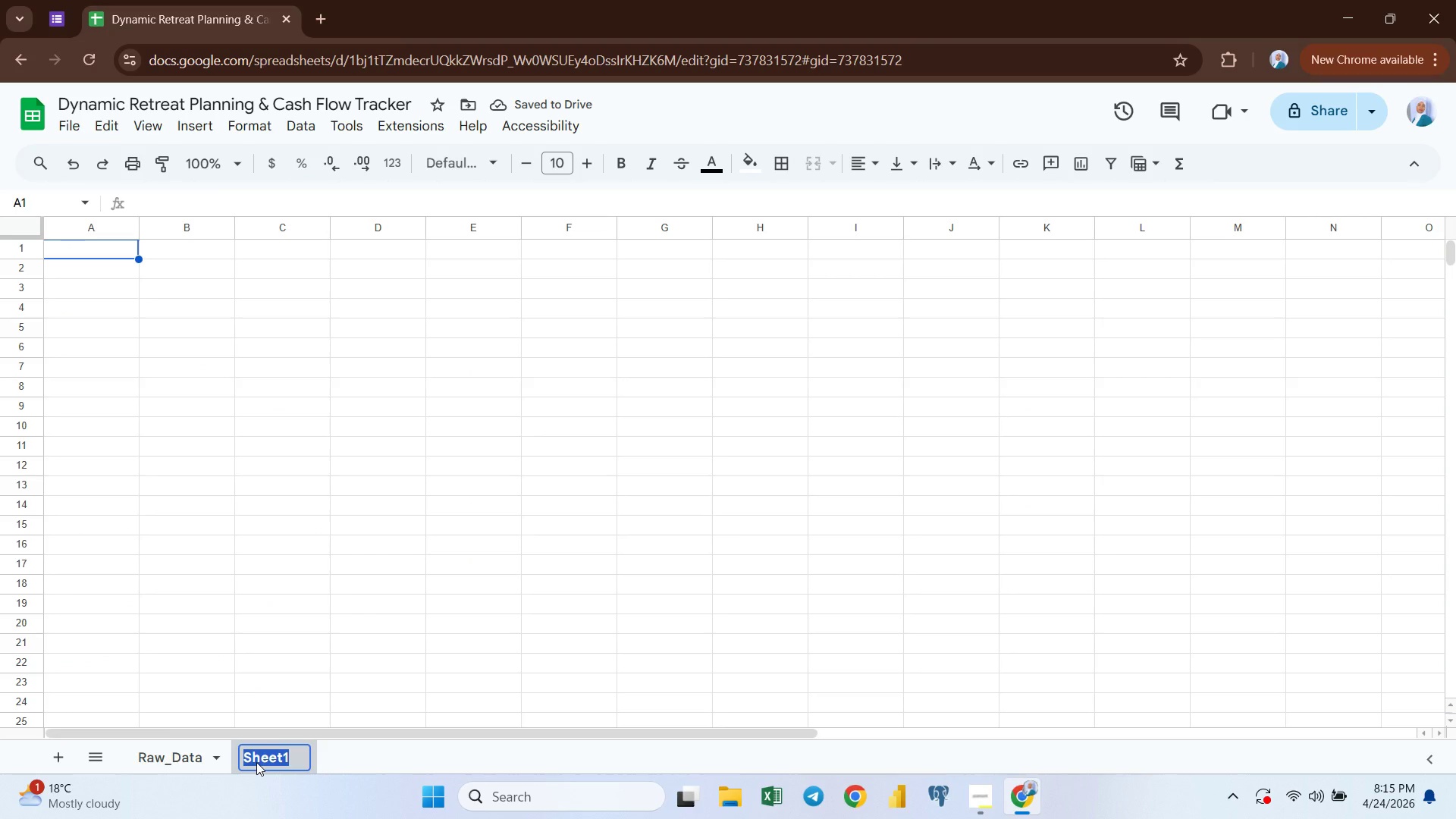 
type(Cash_Flow_Forecas)
 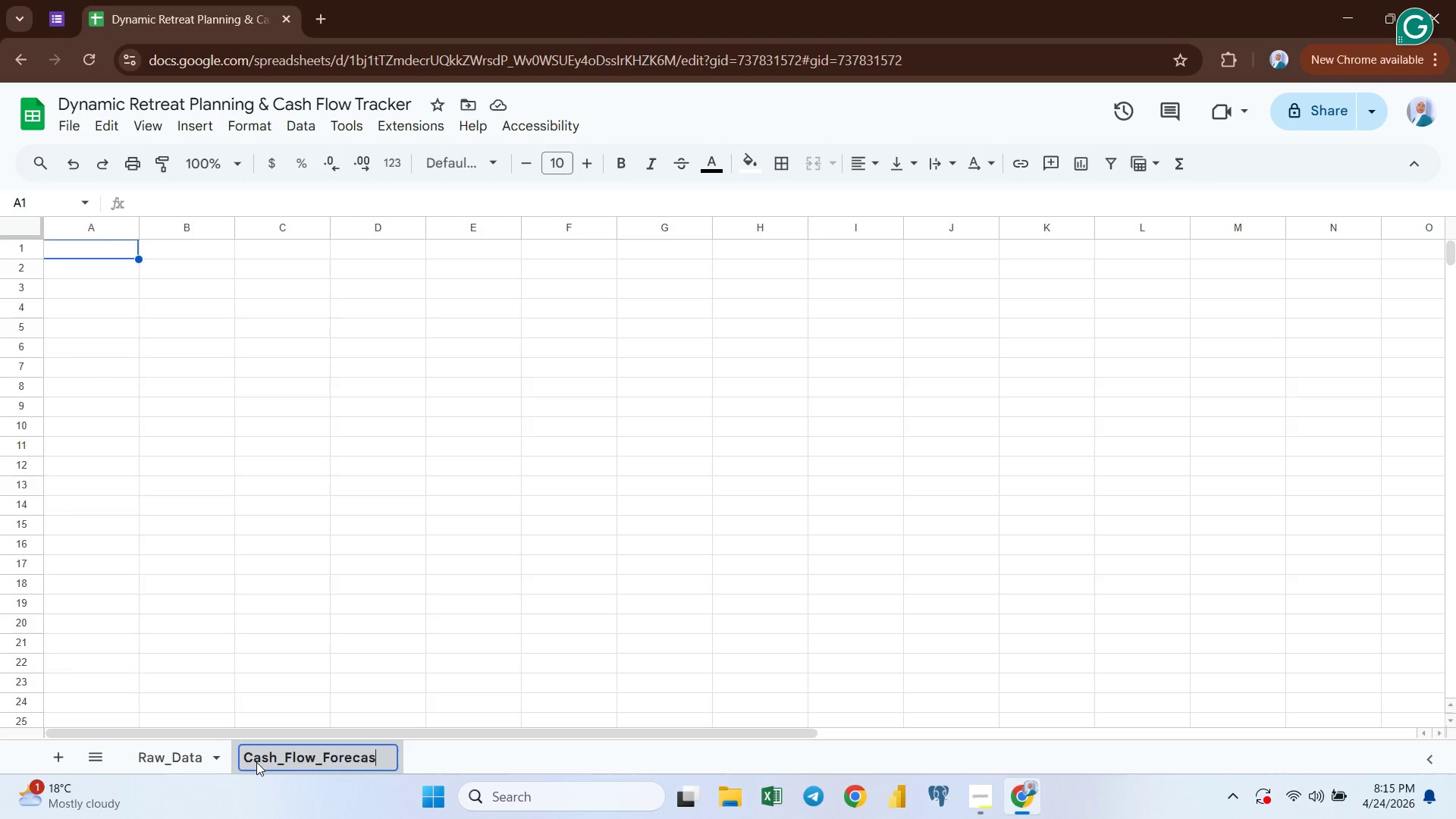 
key(Enter)
 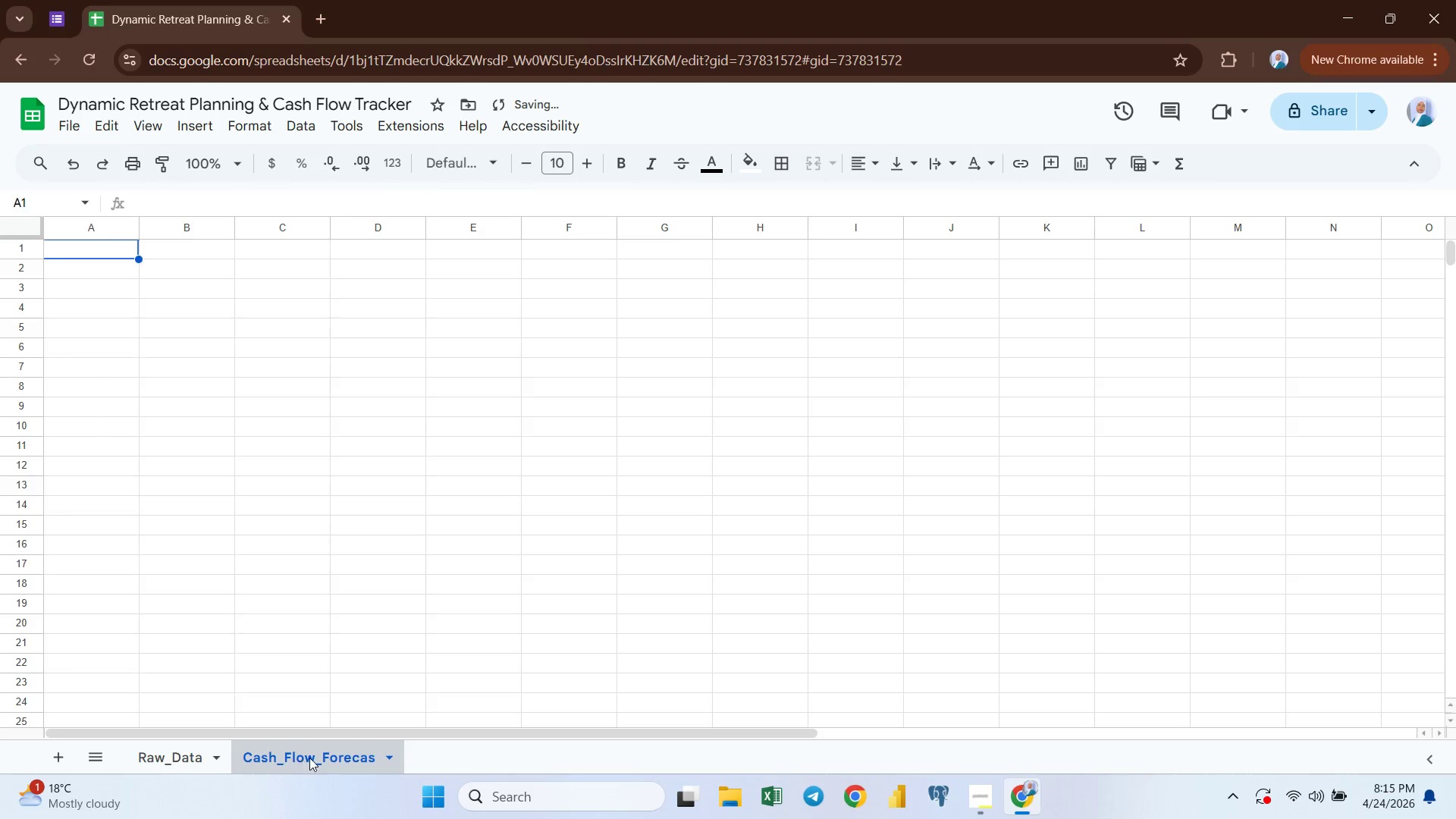 
double_click([315, 757])
 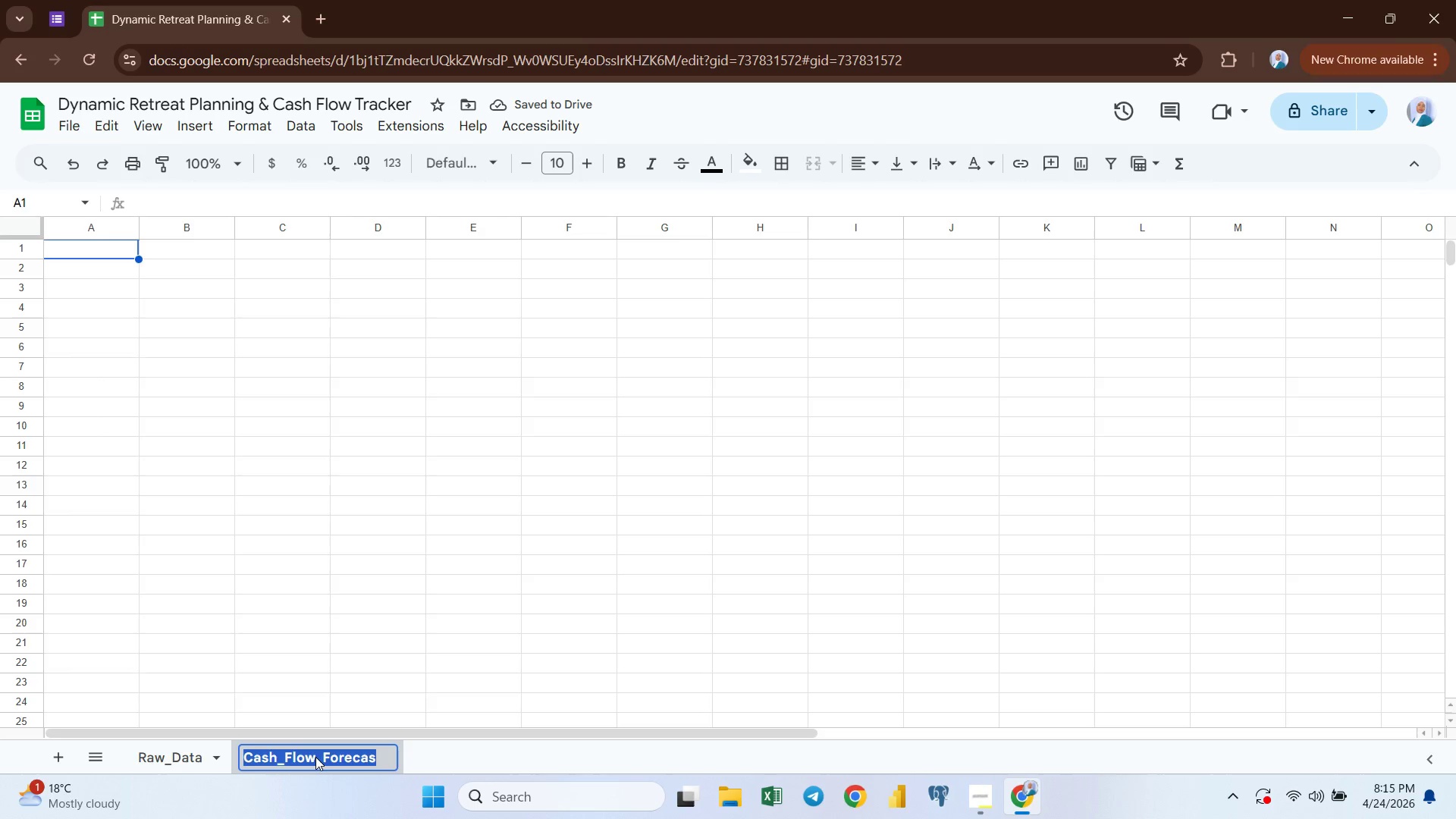 
key(ArrowRight)
 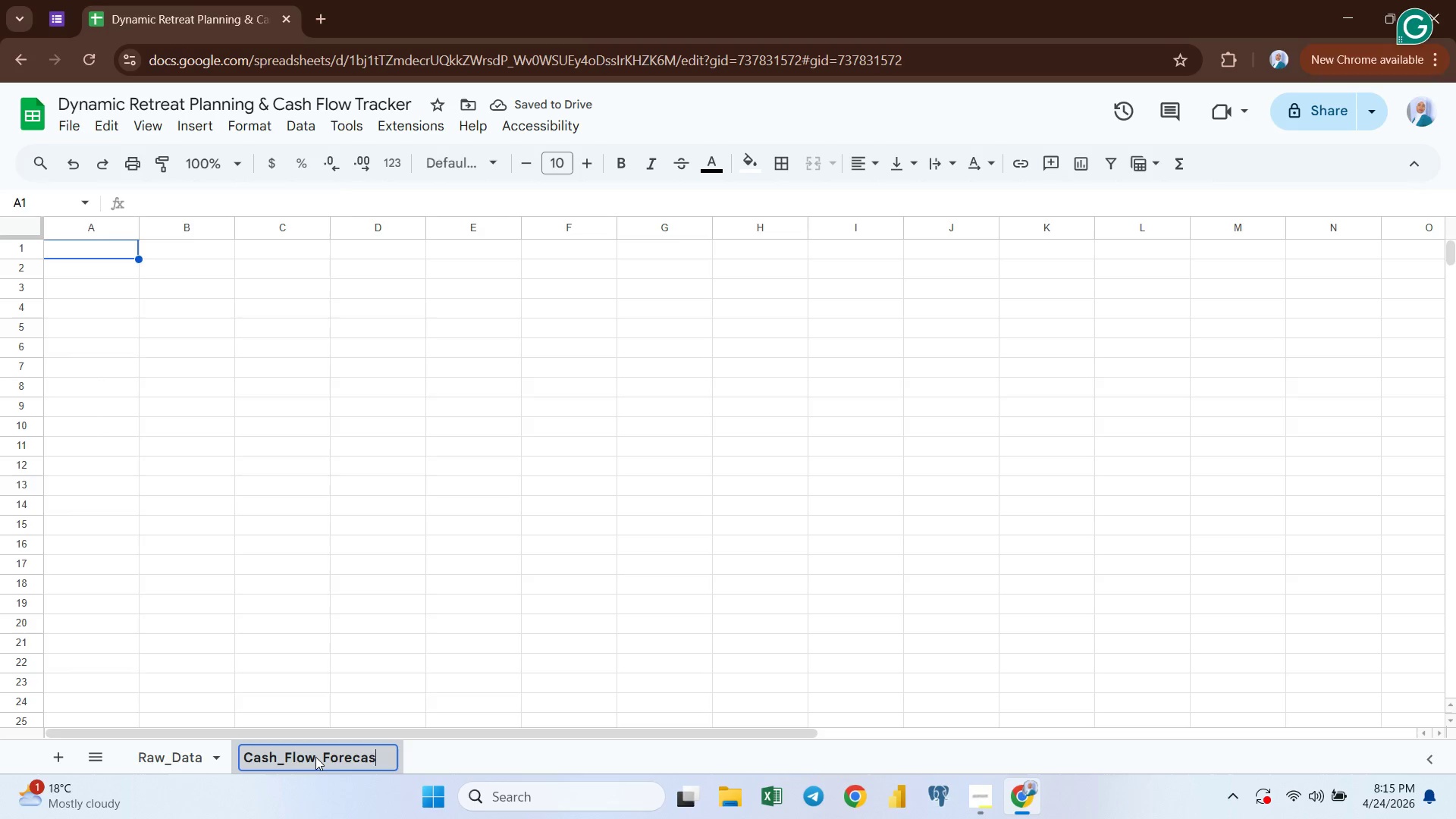 
key(T)
 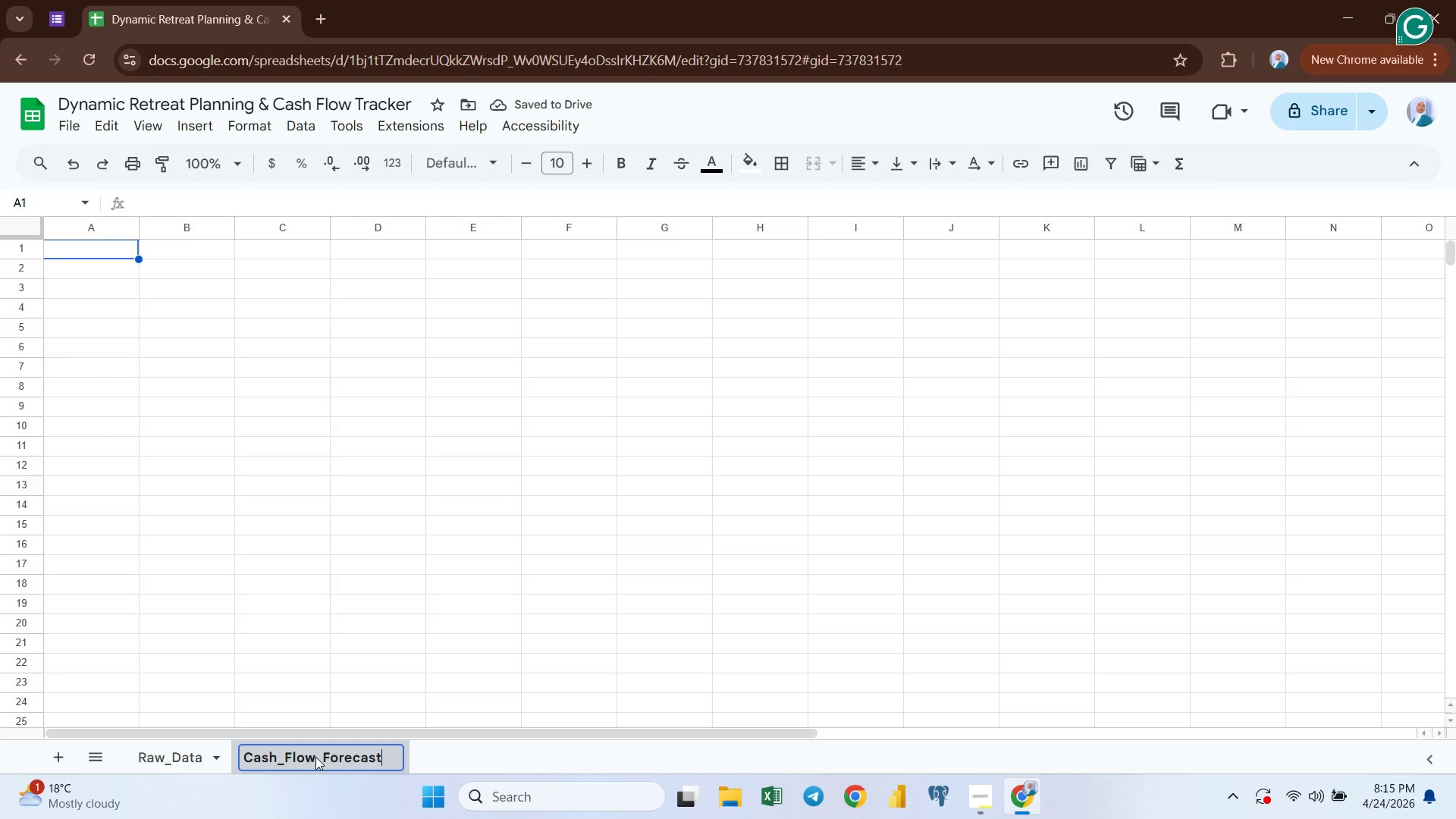 
key(Enter)
 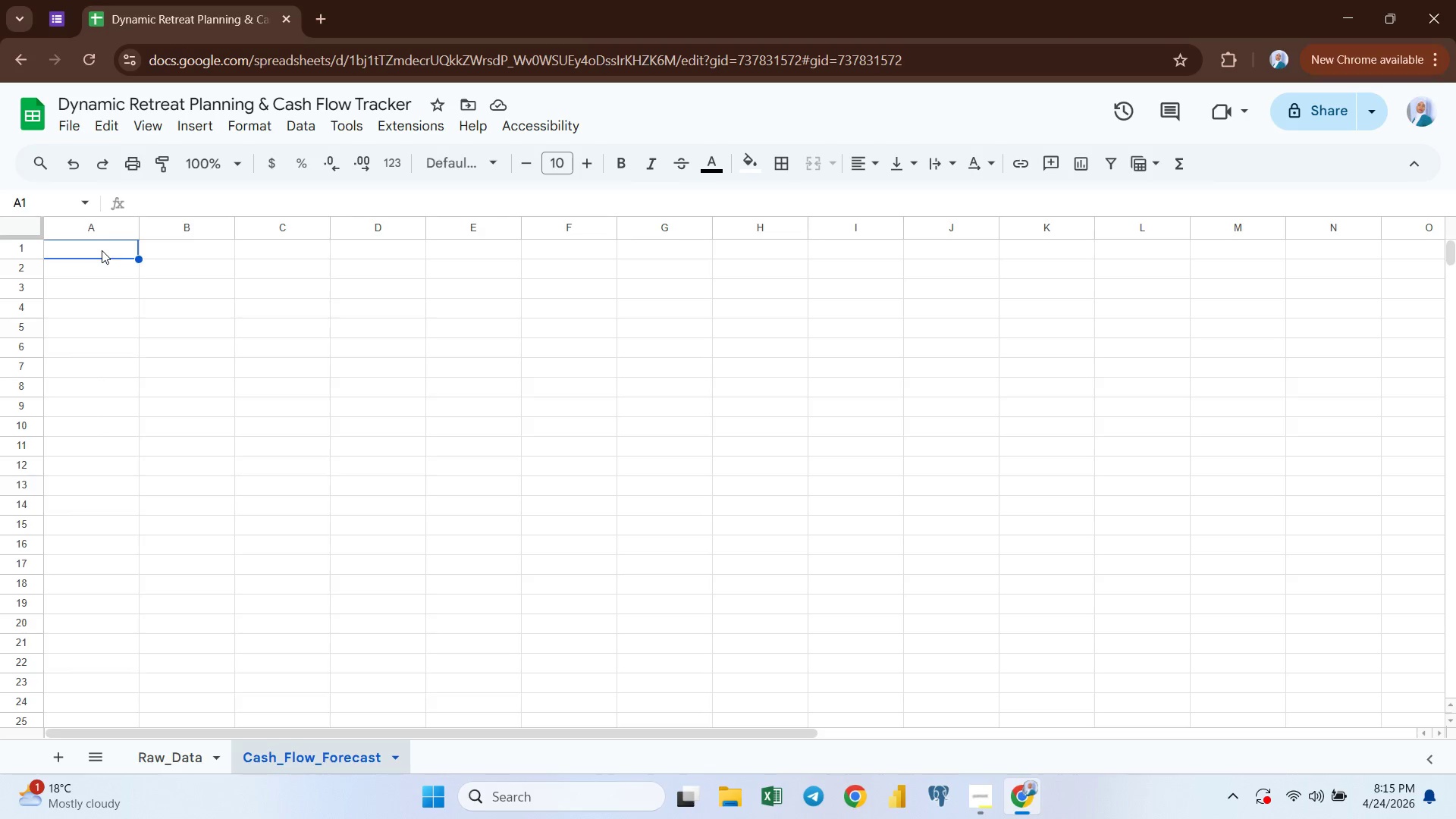 
wait(7.14)
 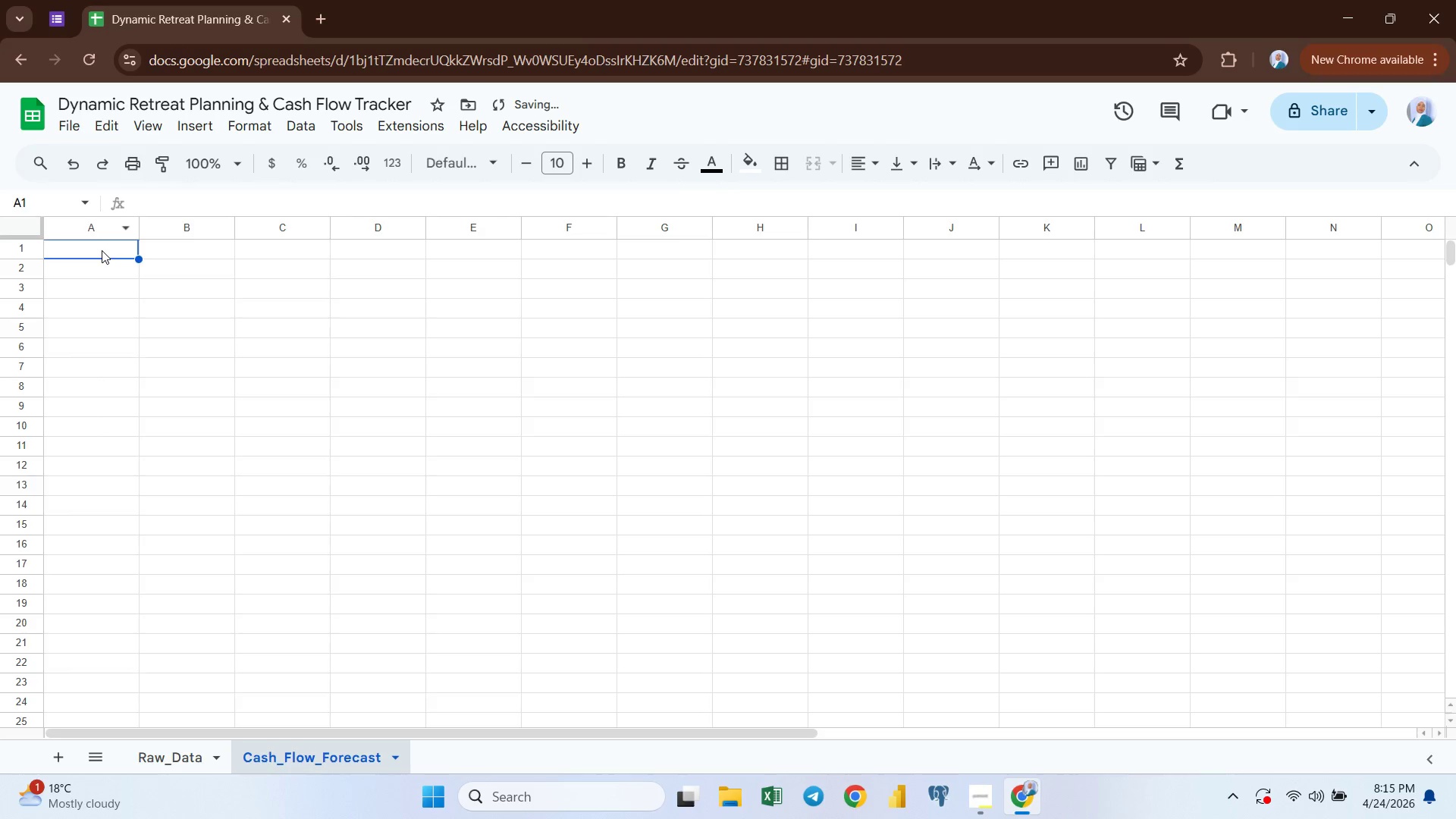 
type(Payment Due Date)
 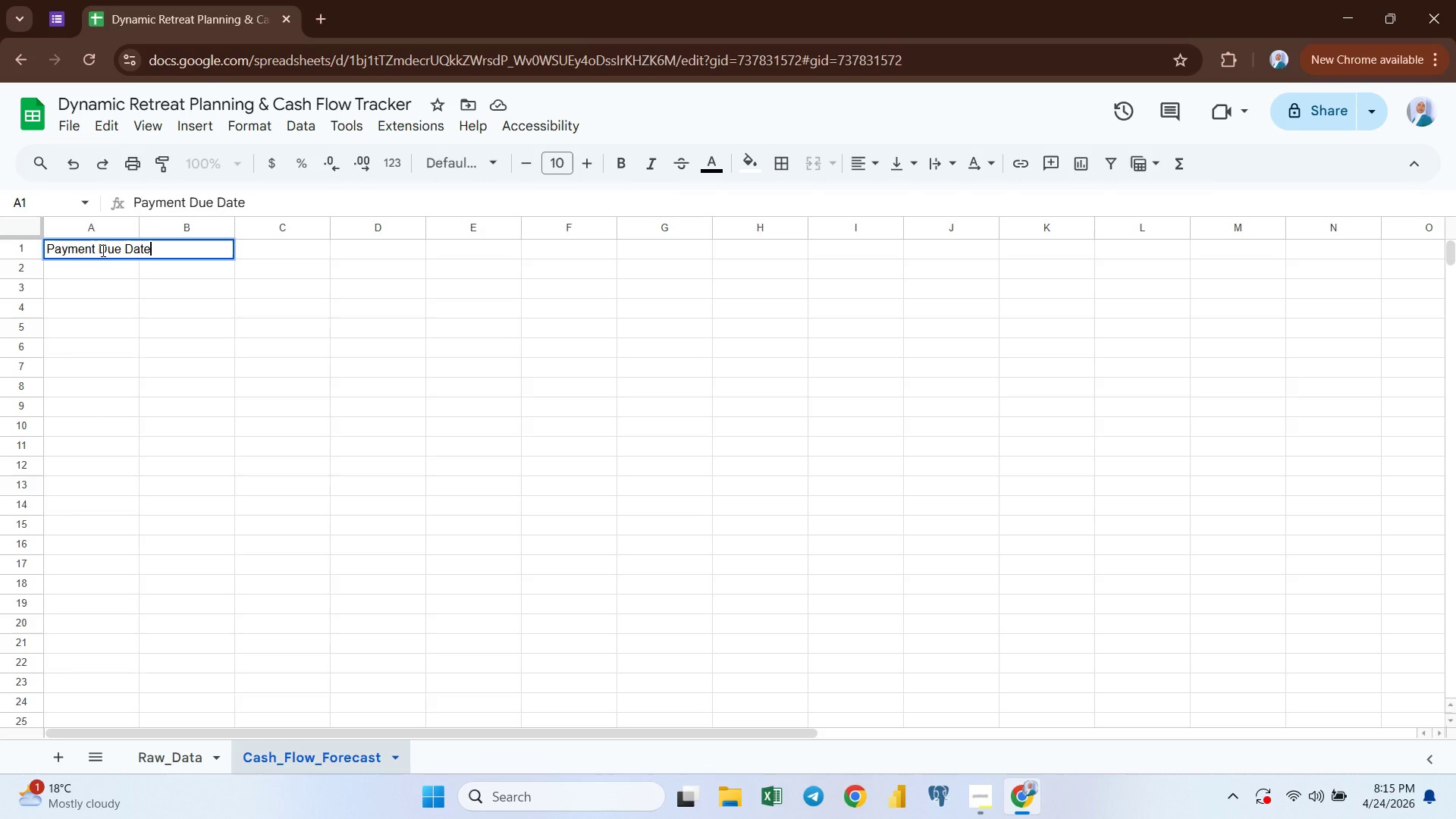 
key(Enter)
 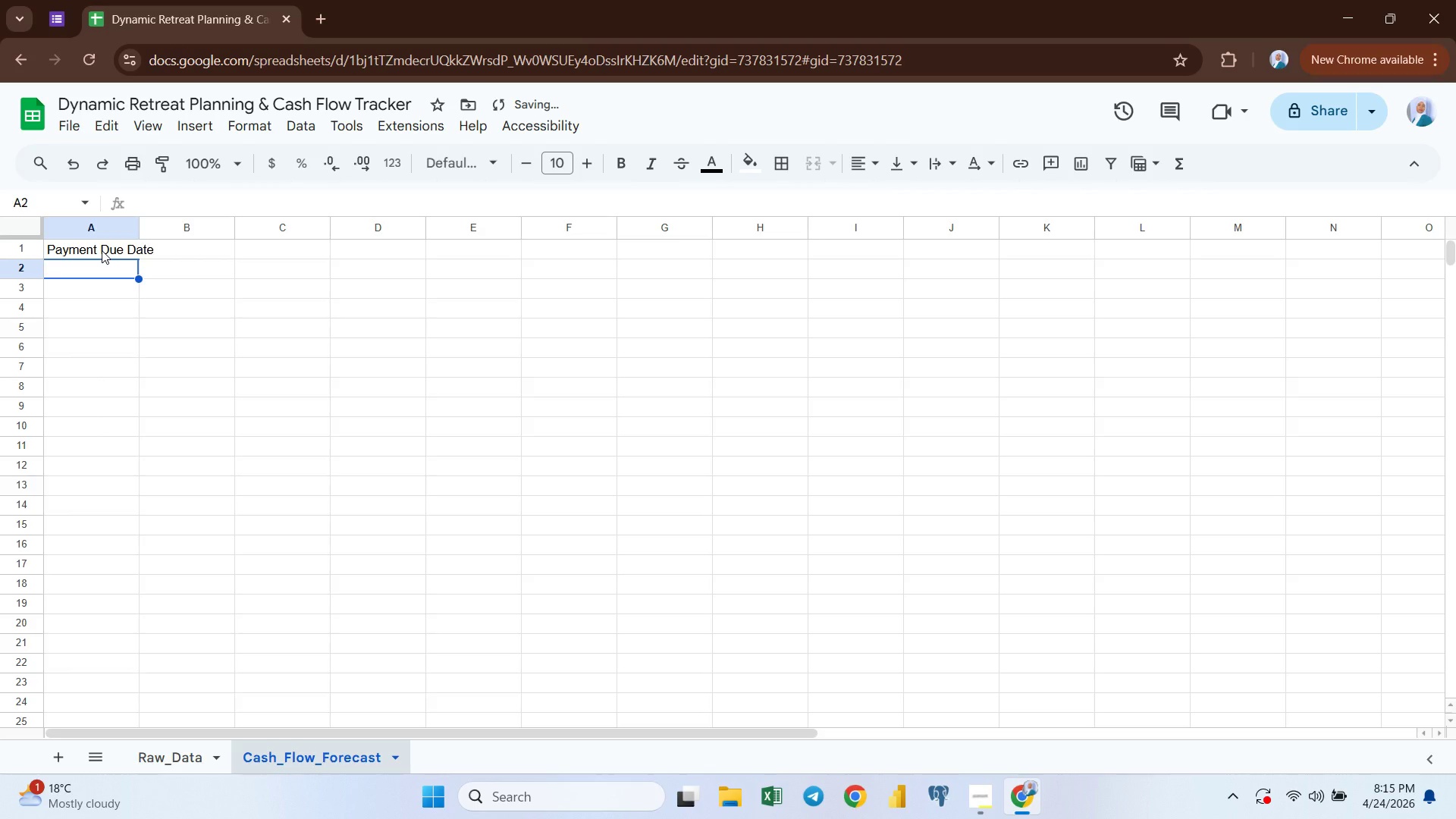 
key(ArrowUp)
 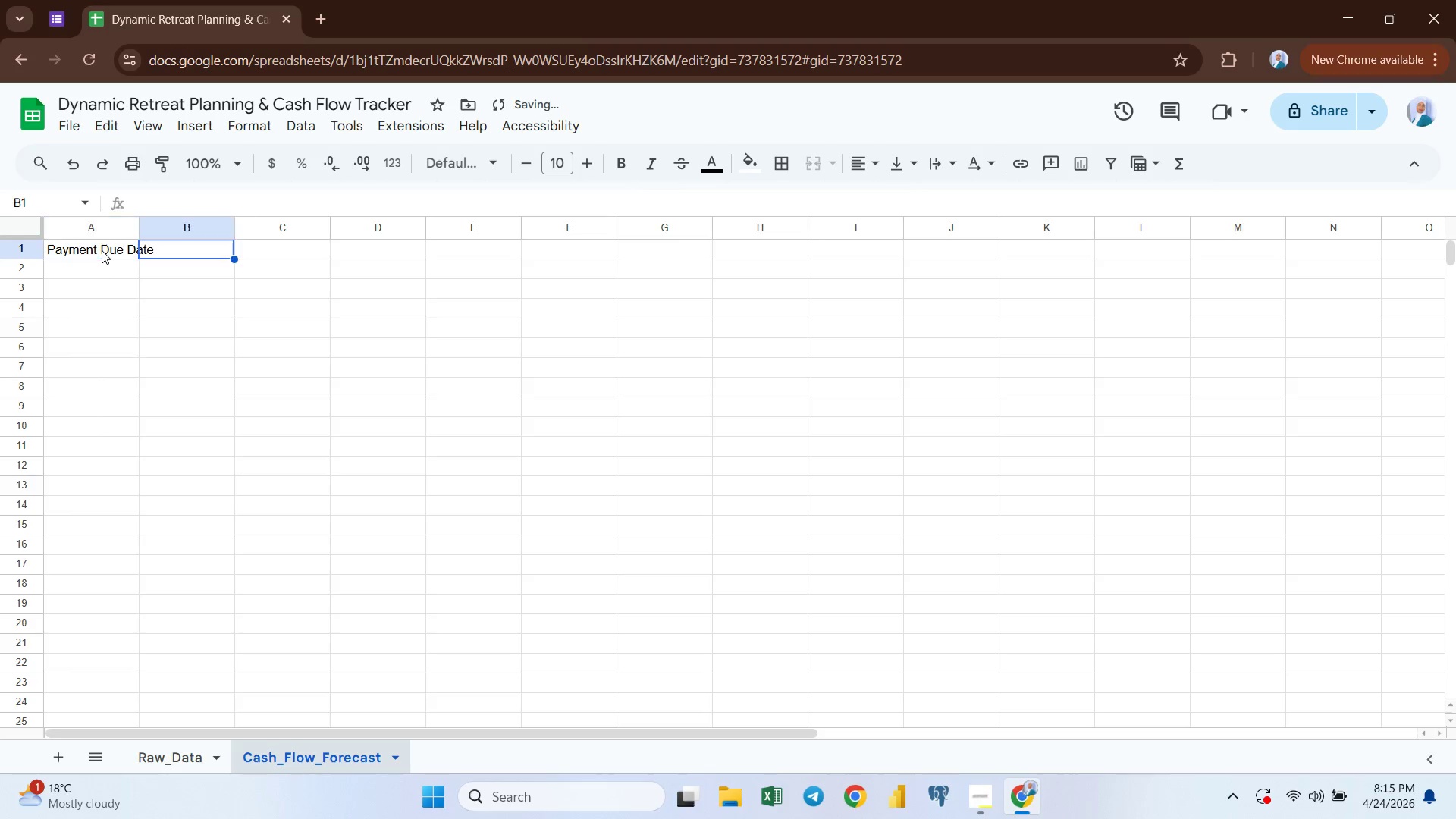 
key(ArrowRight)
 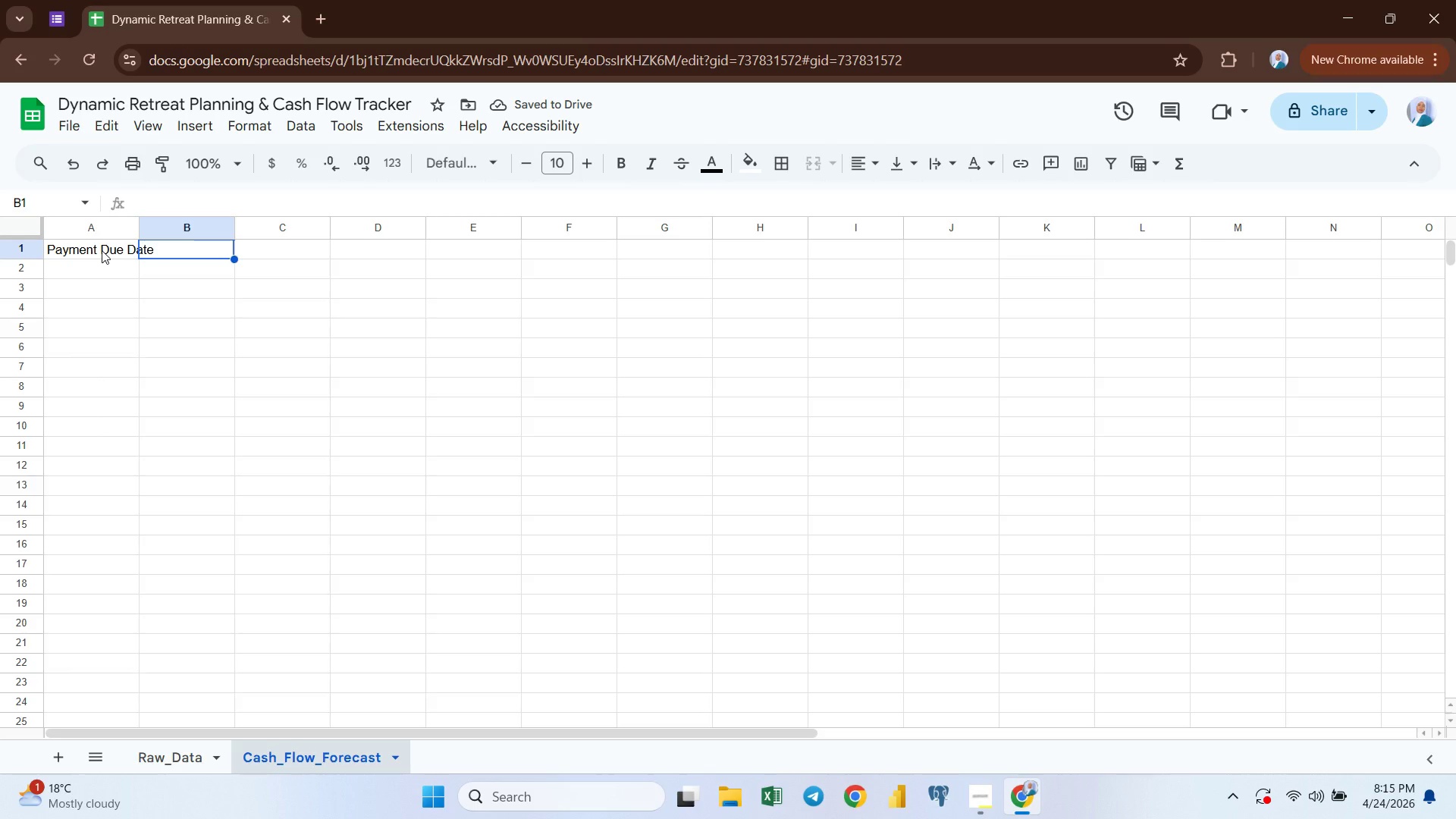 
type(Dayi)
key(Backspace)
key(Backspace)
type(ily Cash Outflow)
 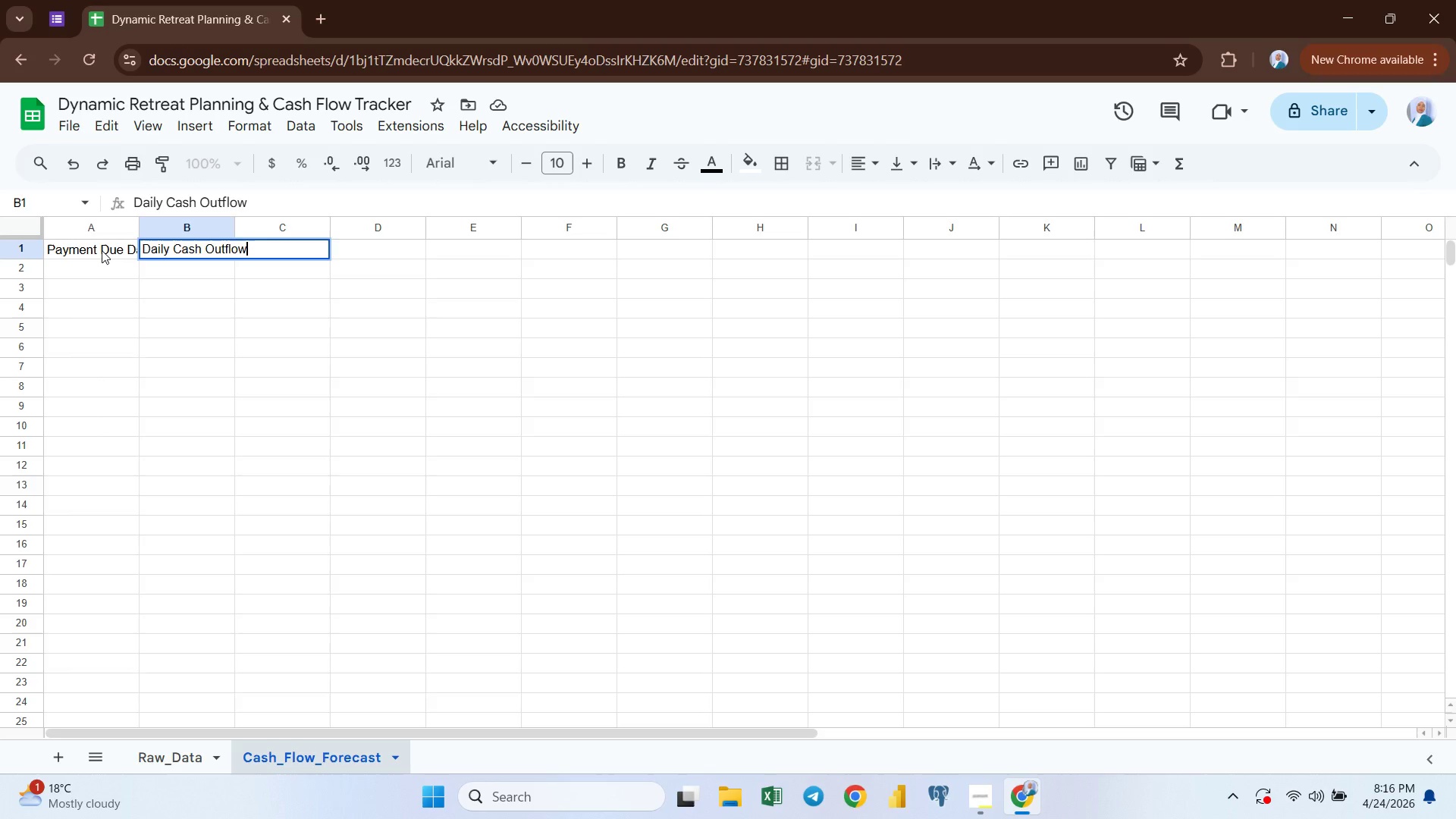 
key(Enter)
 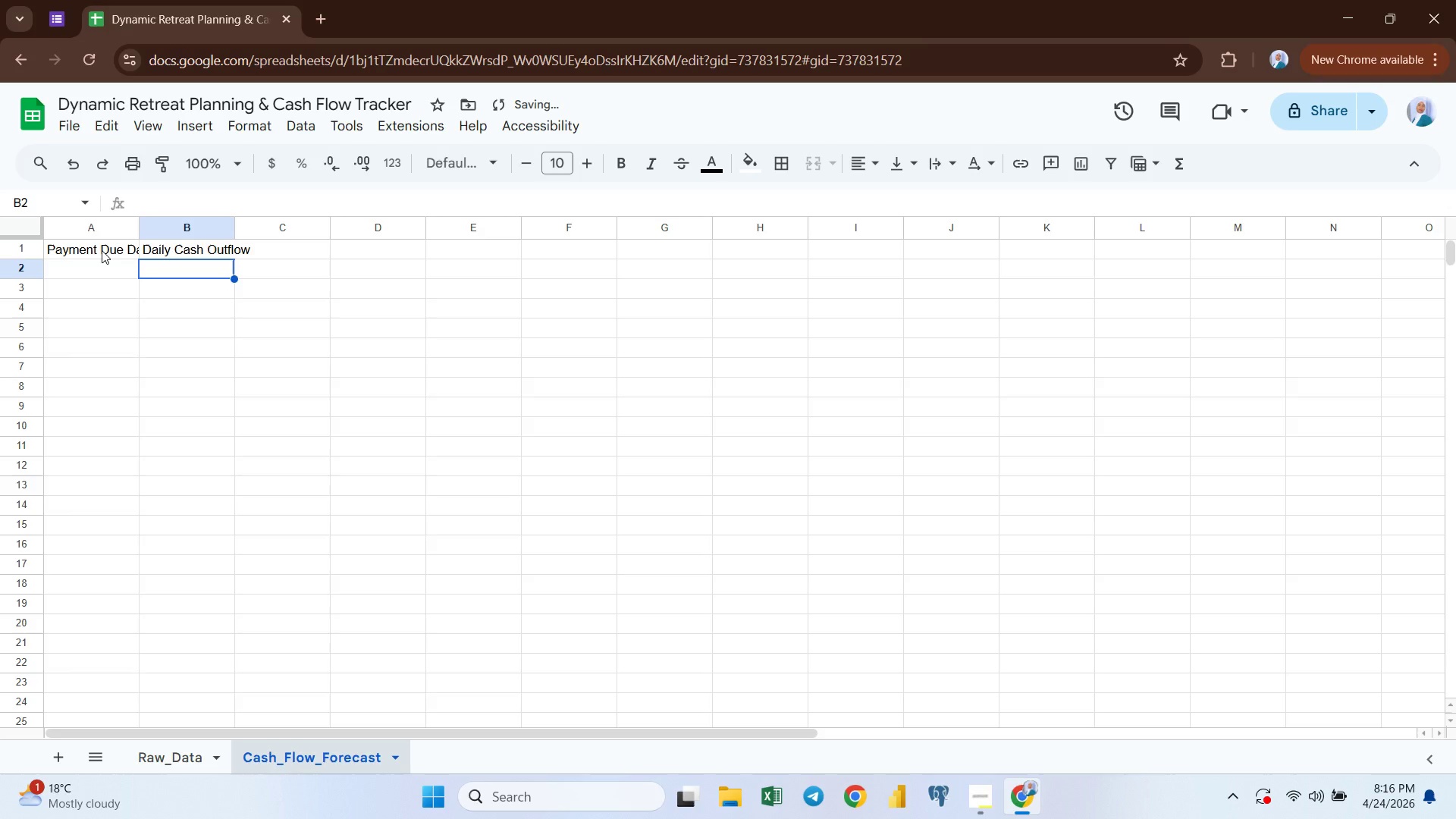 
key(ArrowUp)
 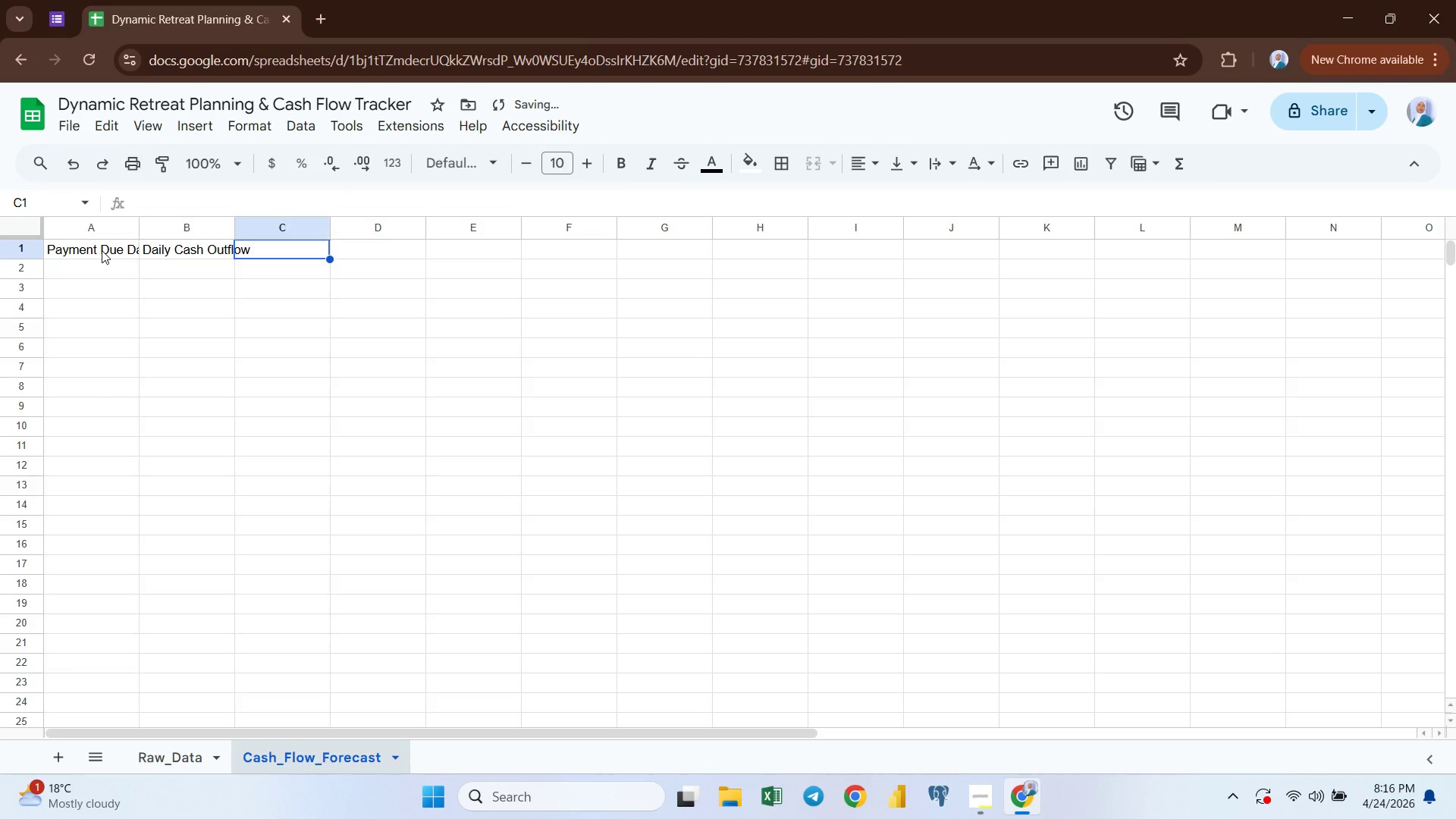 
key(ArrowRight)
 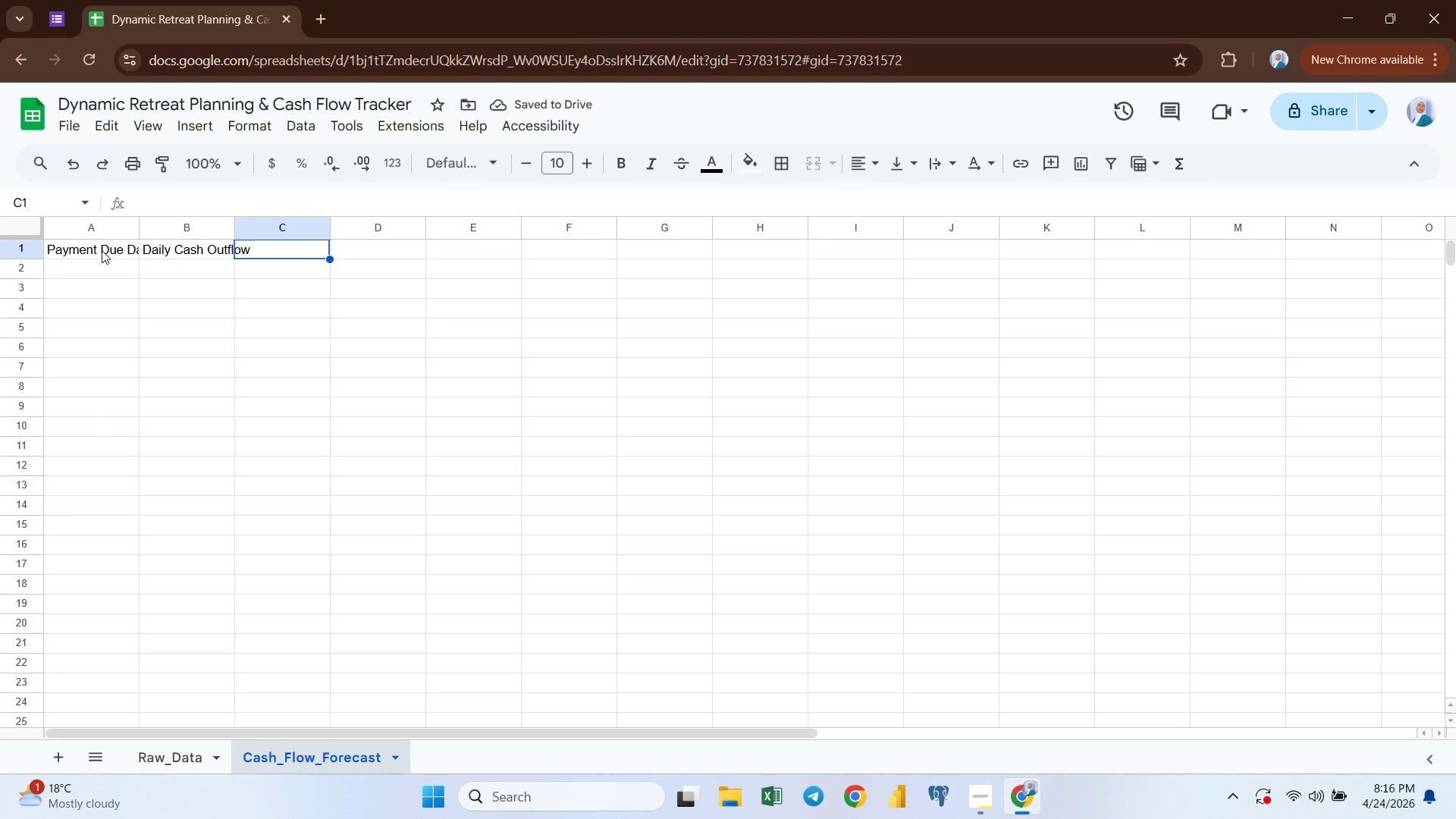 
type(Cumulative Casg)
key(Backspace)
type(h Flow)
 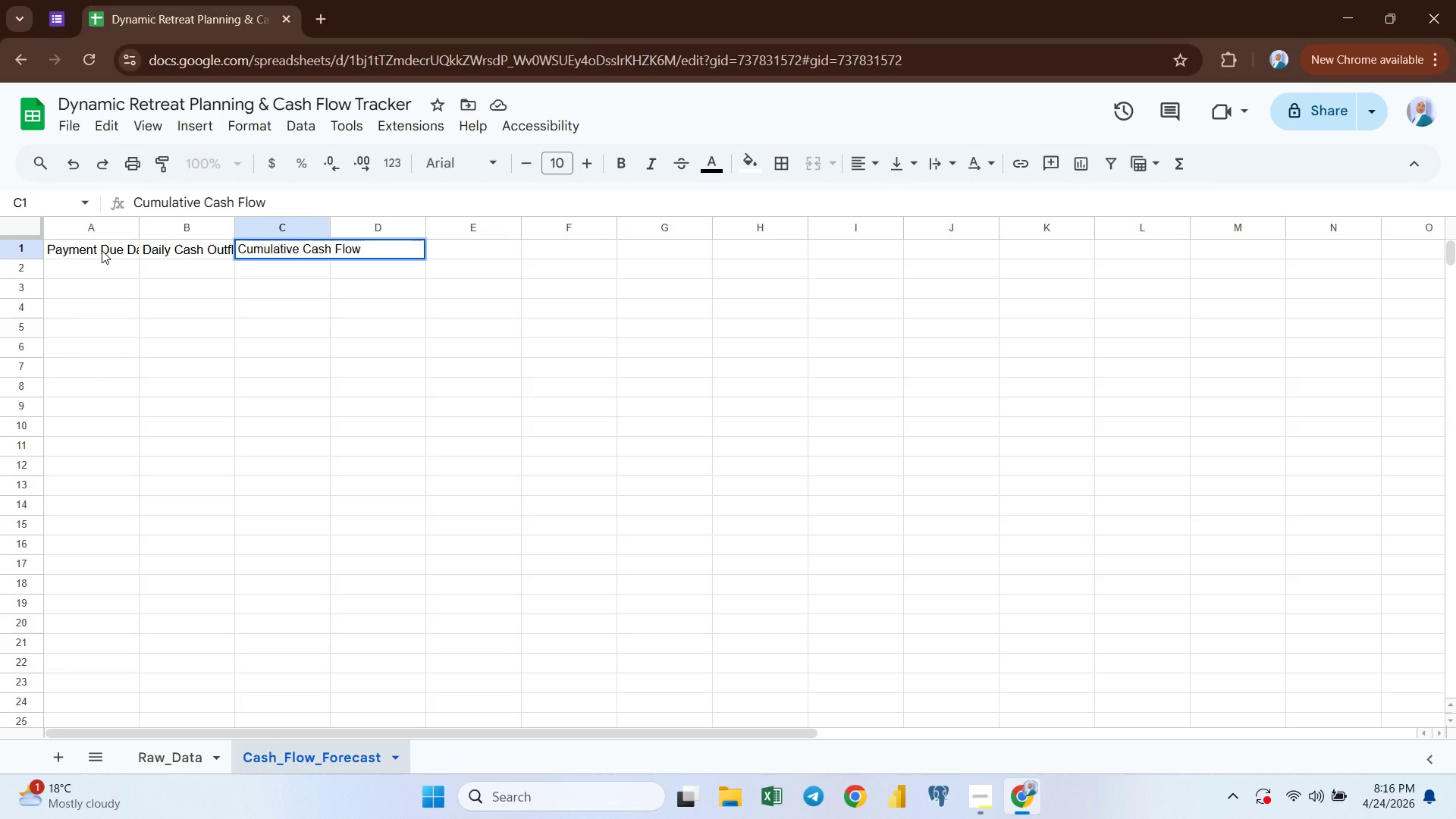 
key(ArrowRight)
 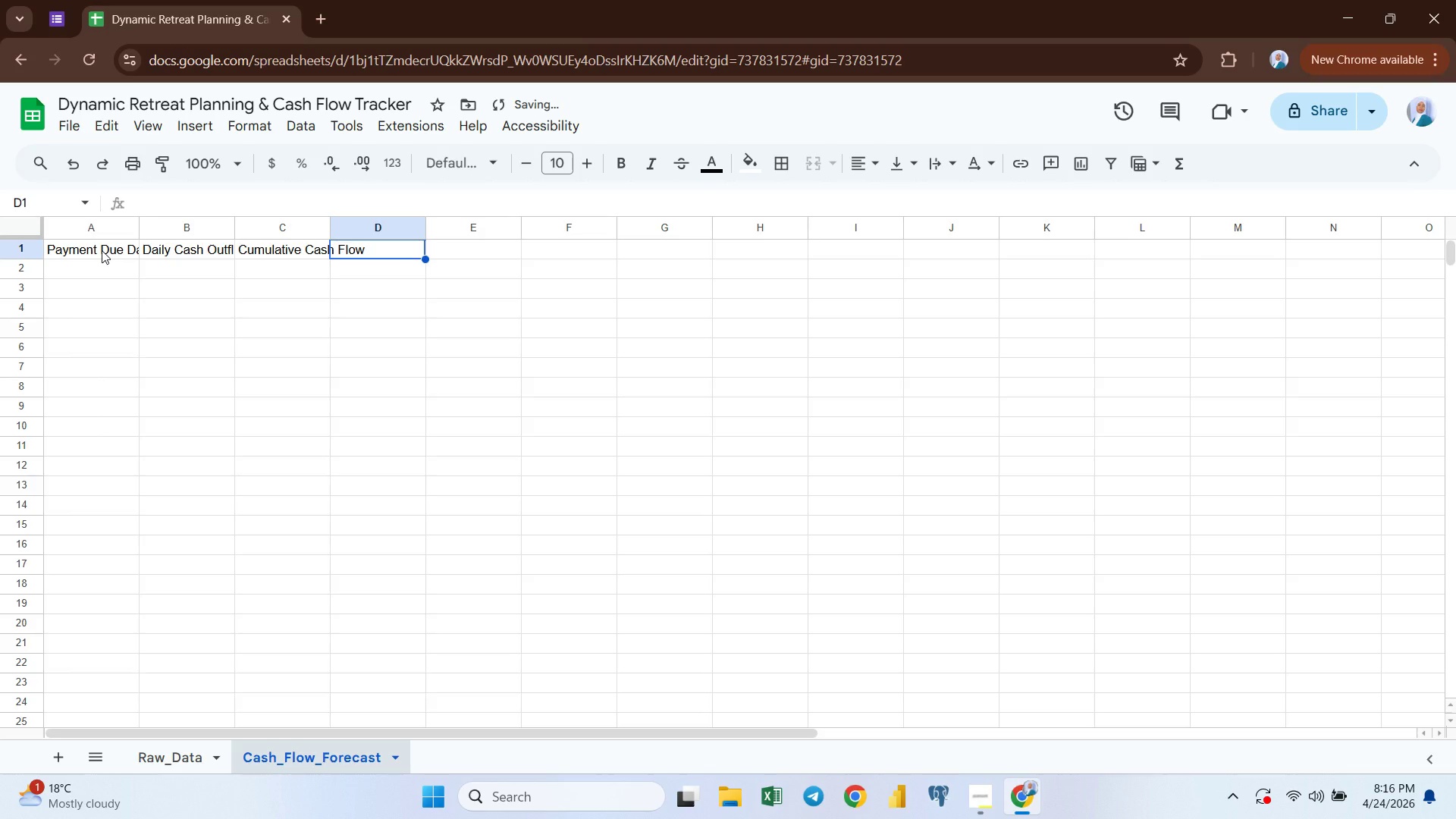 
type(Cumulative )
 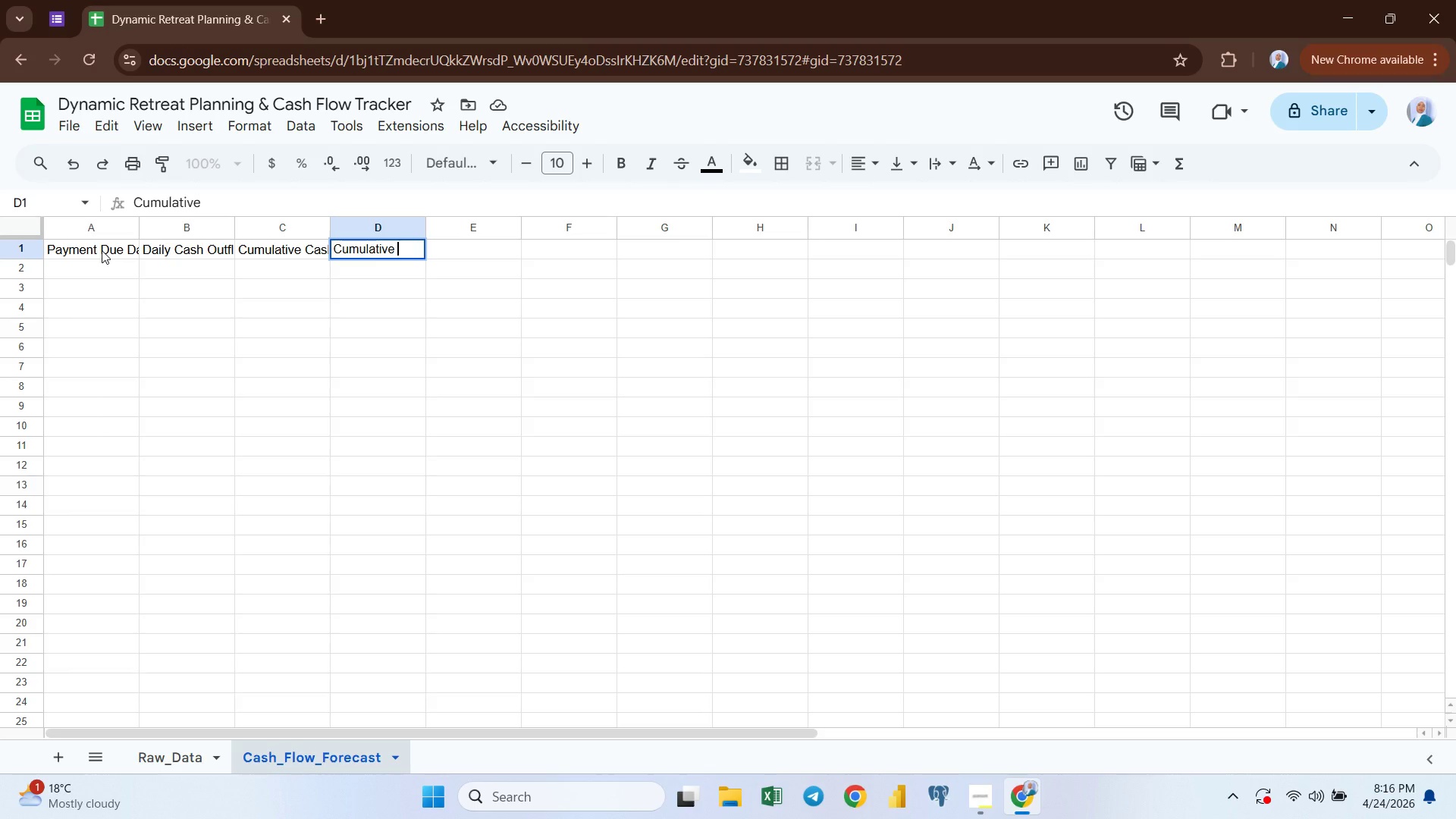 
hold_key(key=Backspace, duration=0.98)
 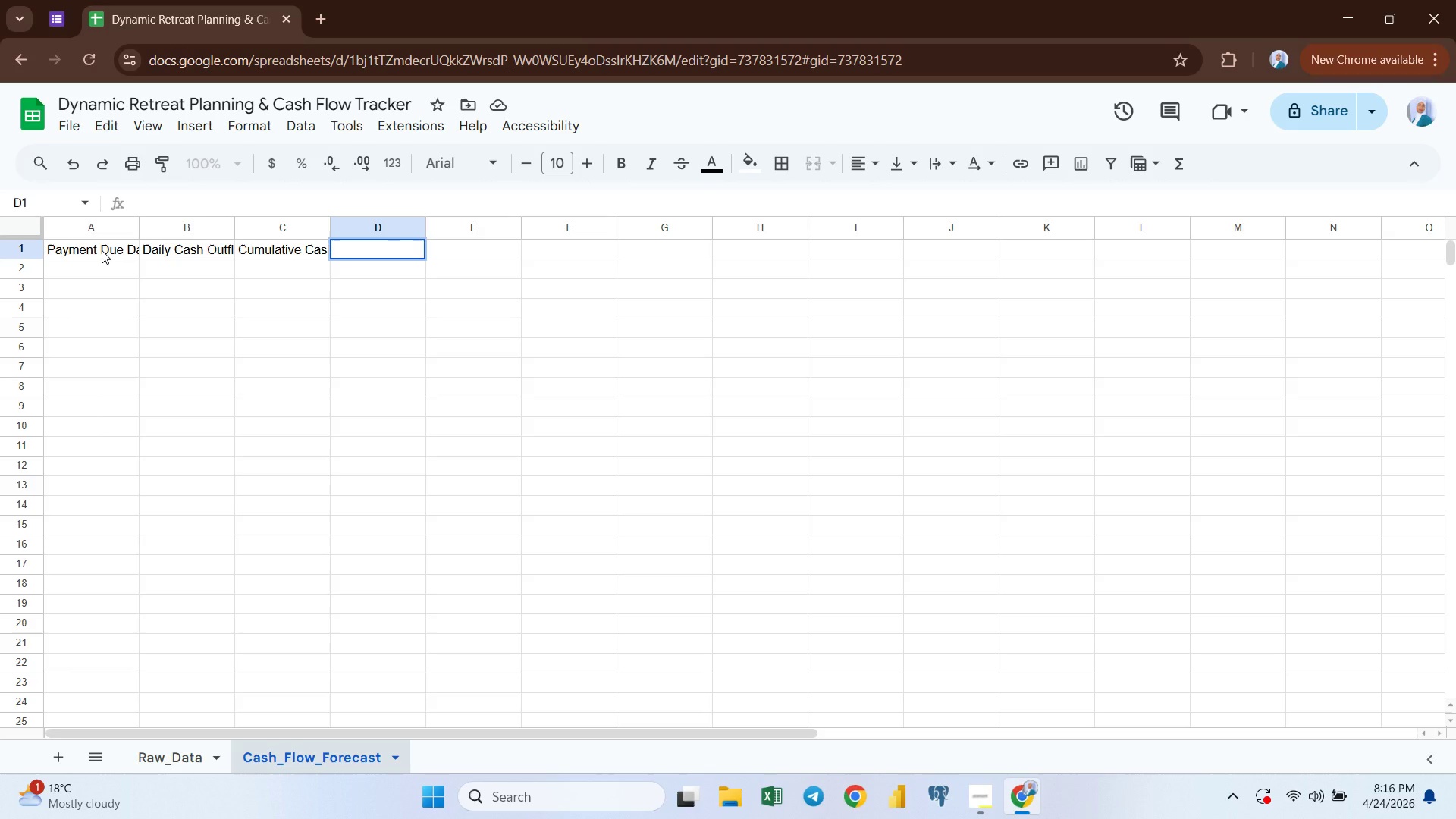 
type(Running Balance)
 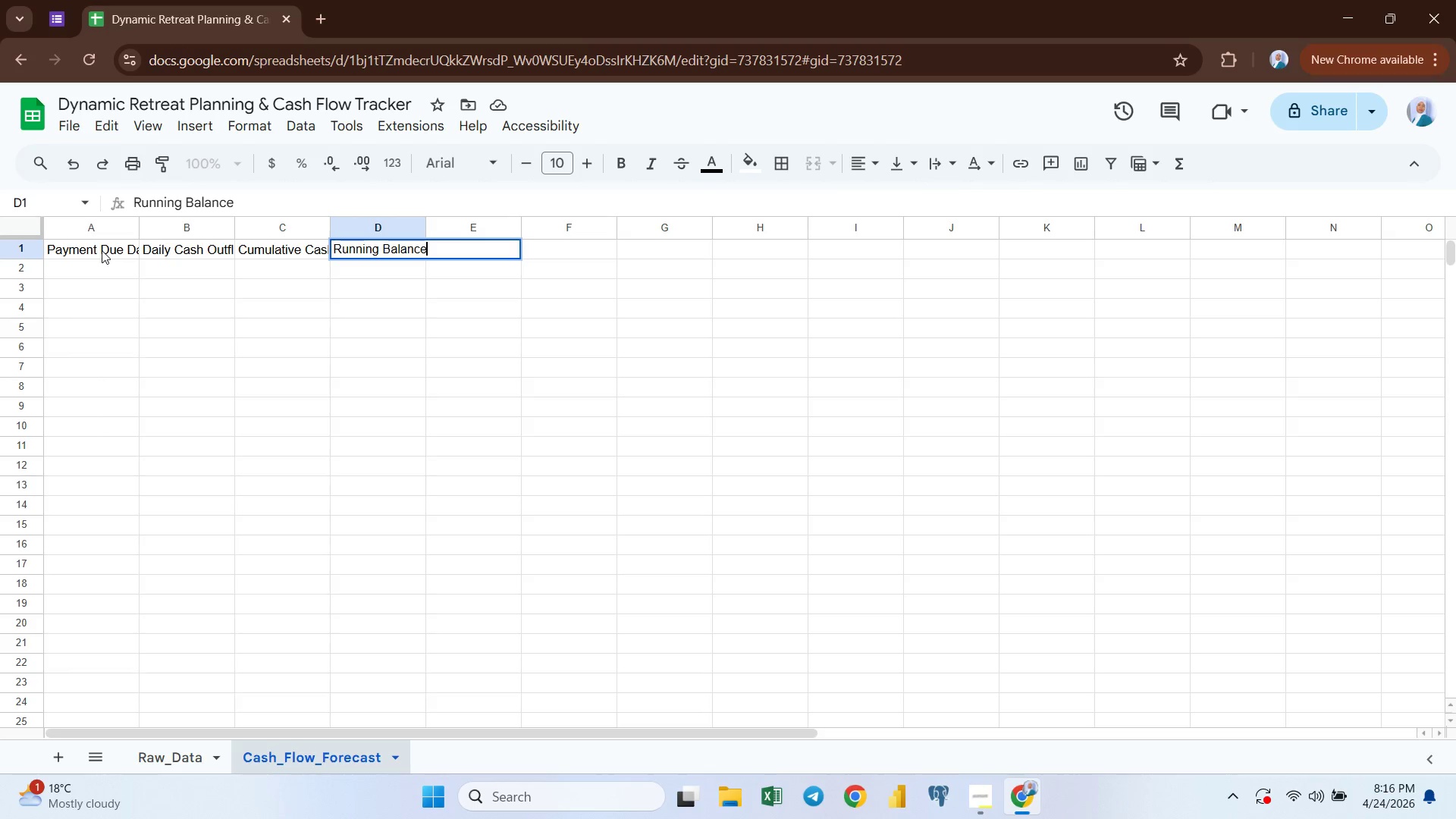 
key(Enter)
 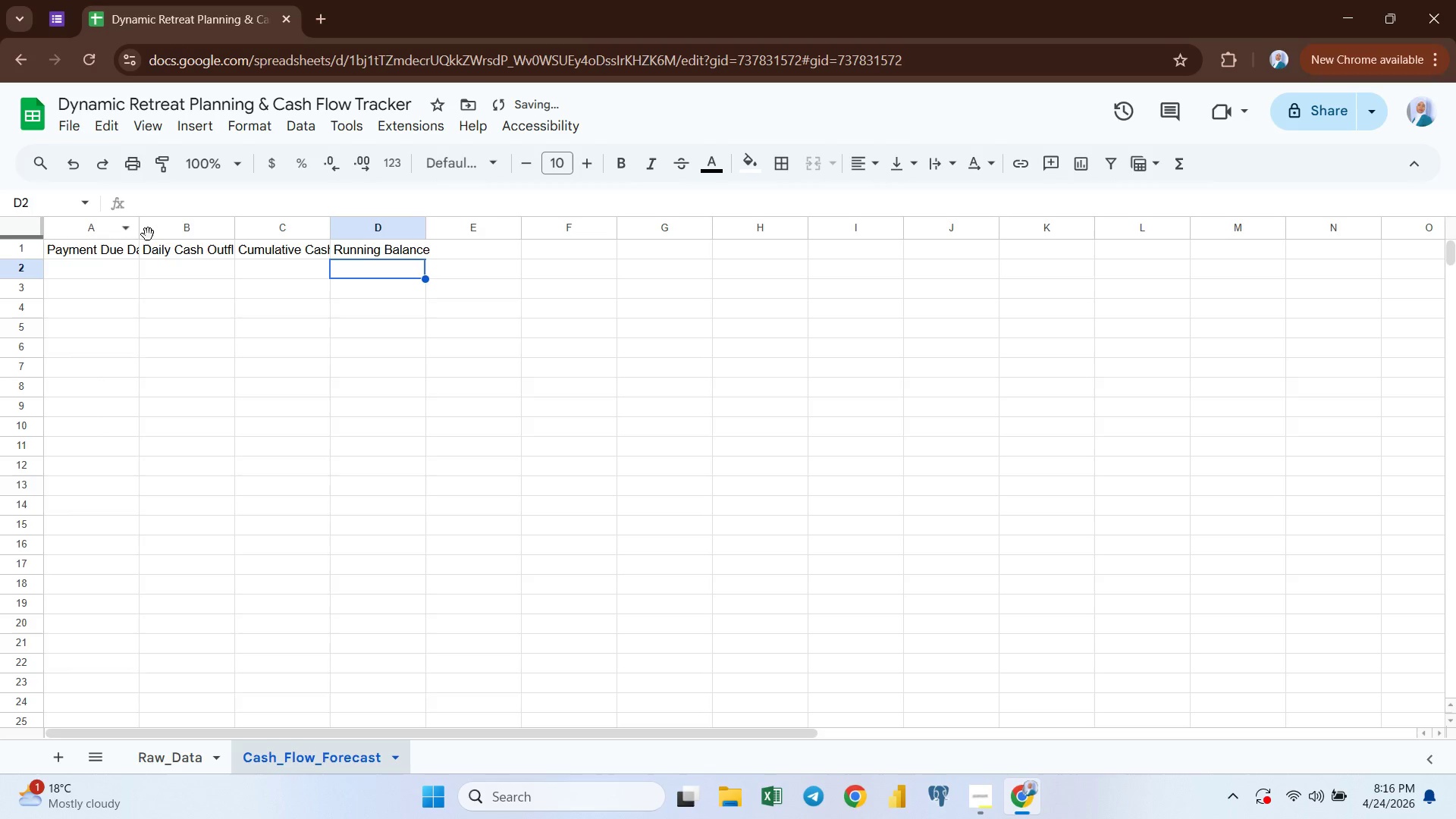 
double_click([142, 229])
 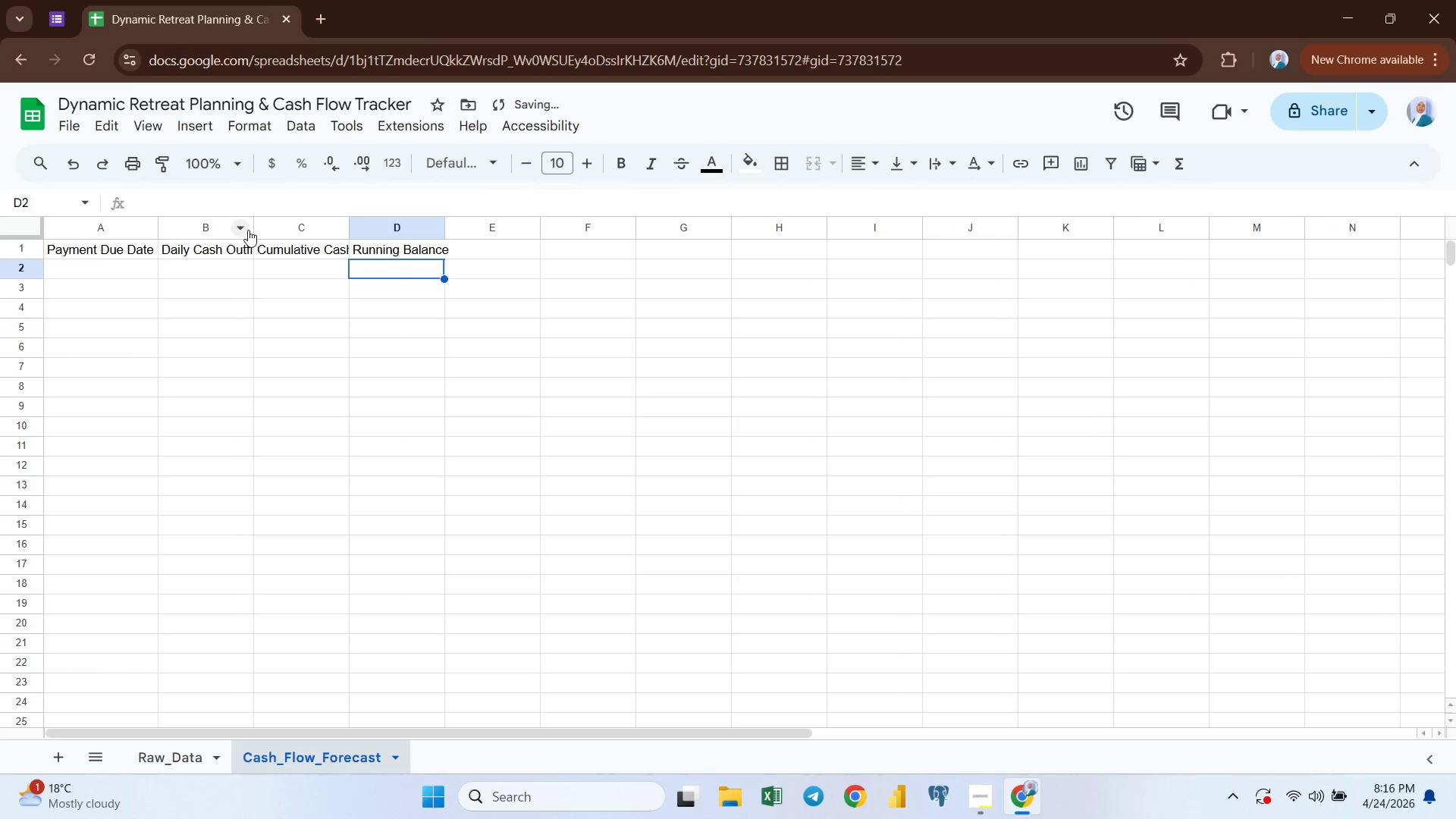 
double_click([253, 231])
 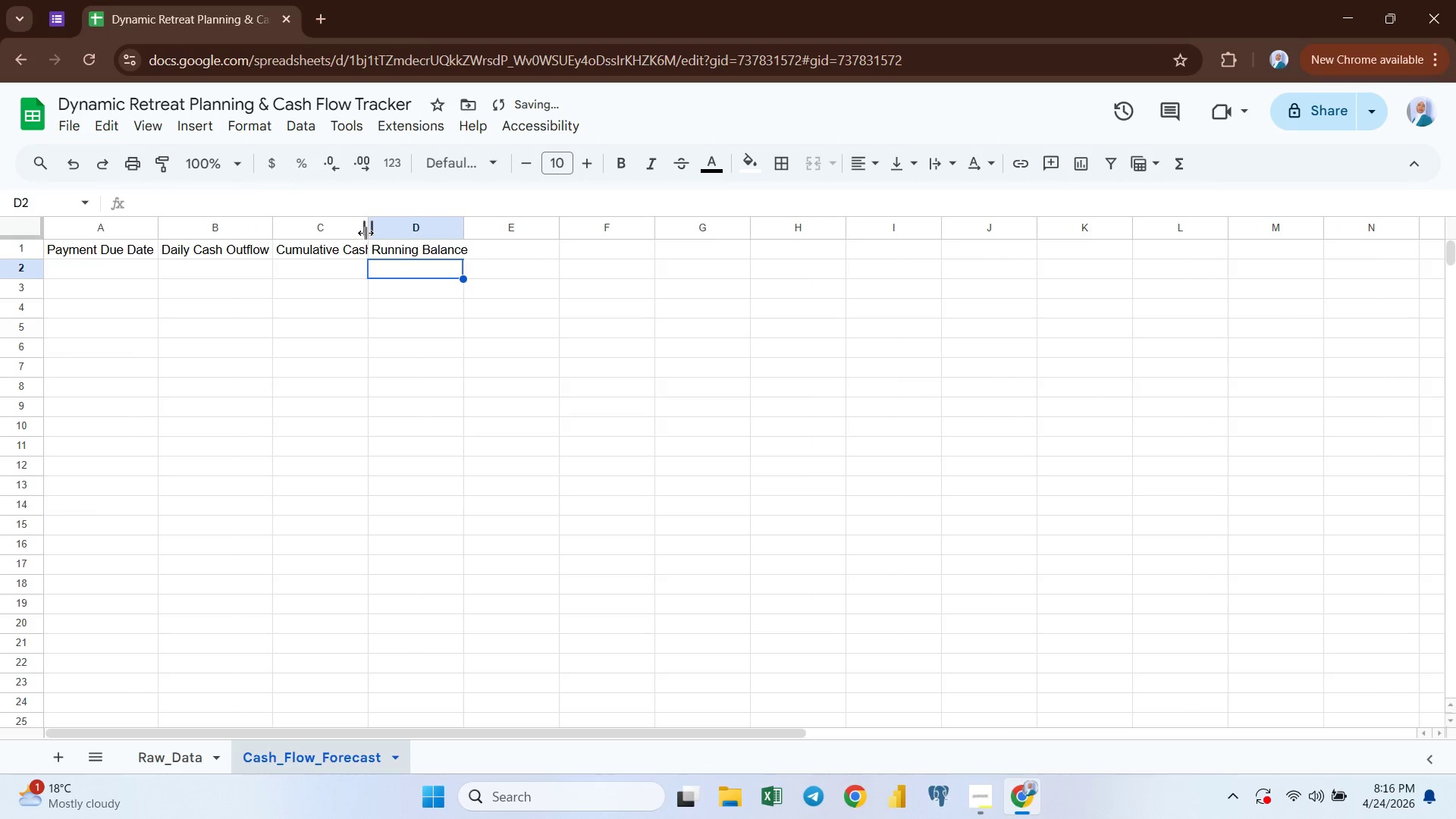 
double_click([366, 233])
 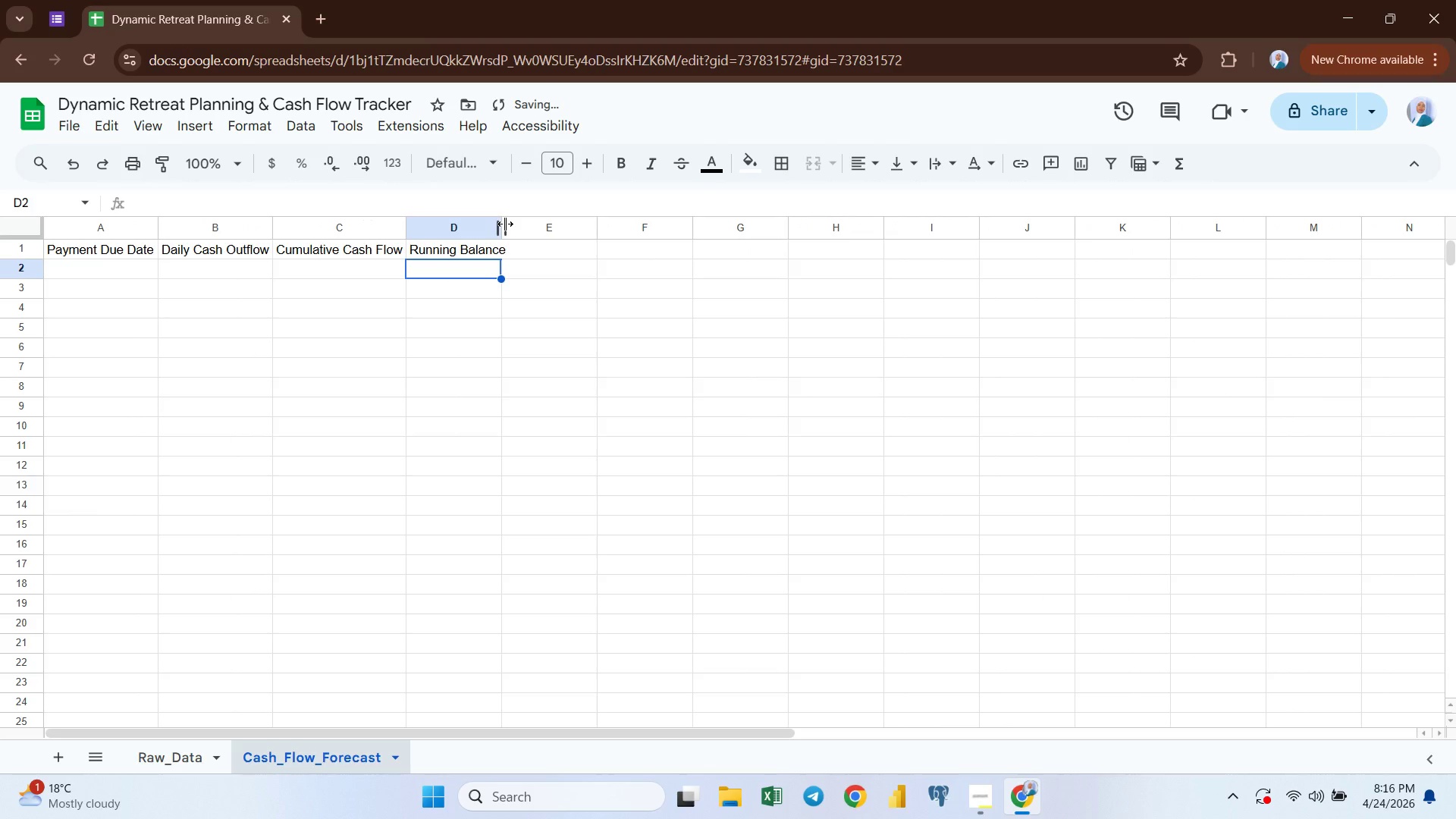 
double_click([505, 224])
 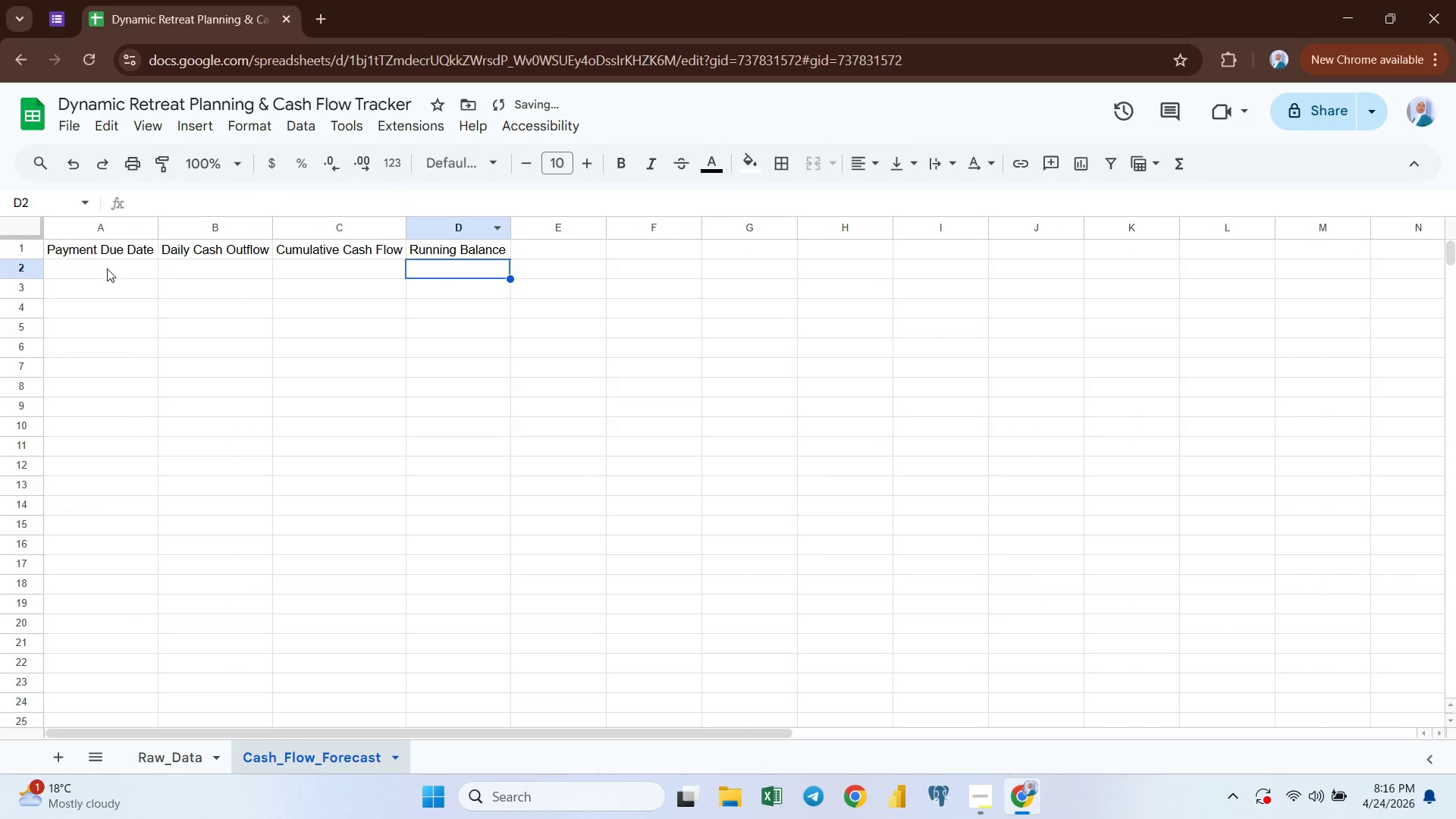 
left_click([107, 269])
 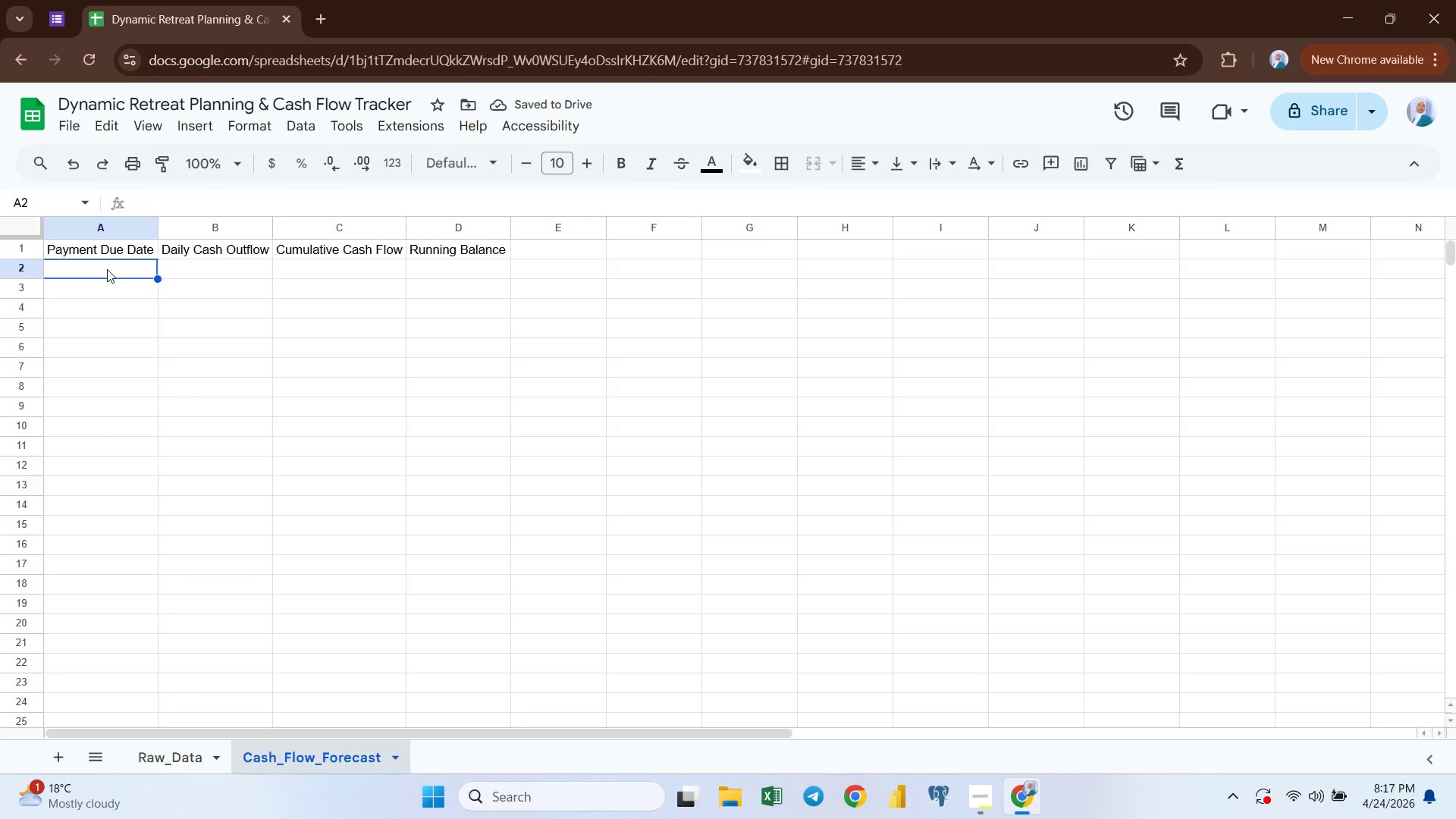 
key(Equal)
 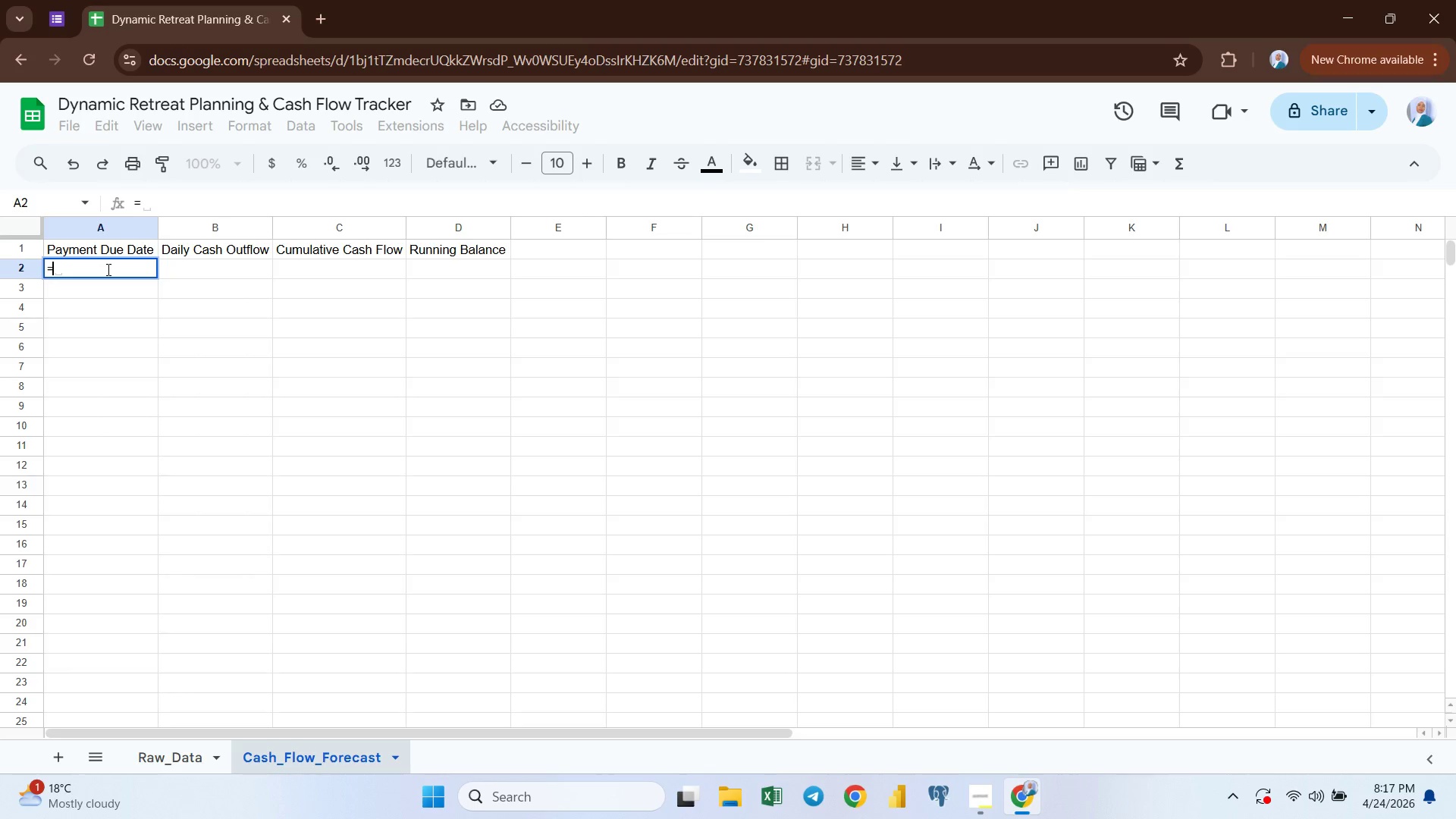 
type(ife)
 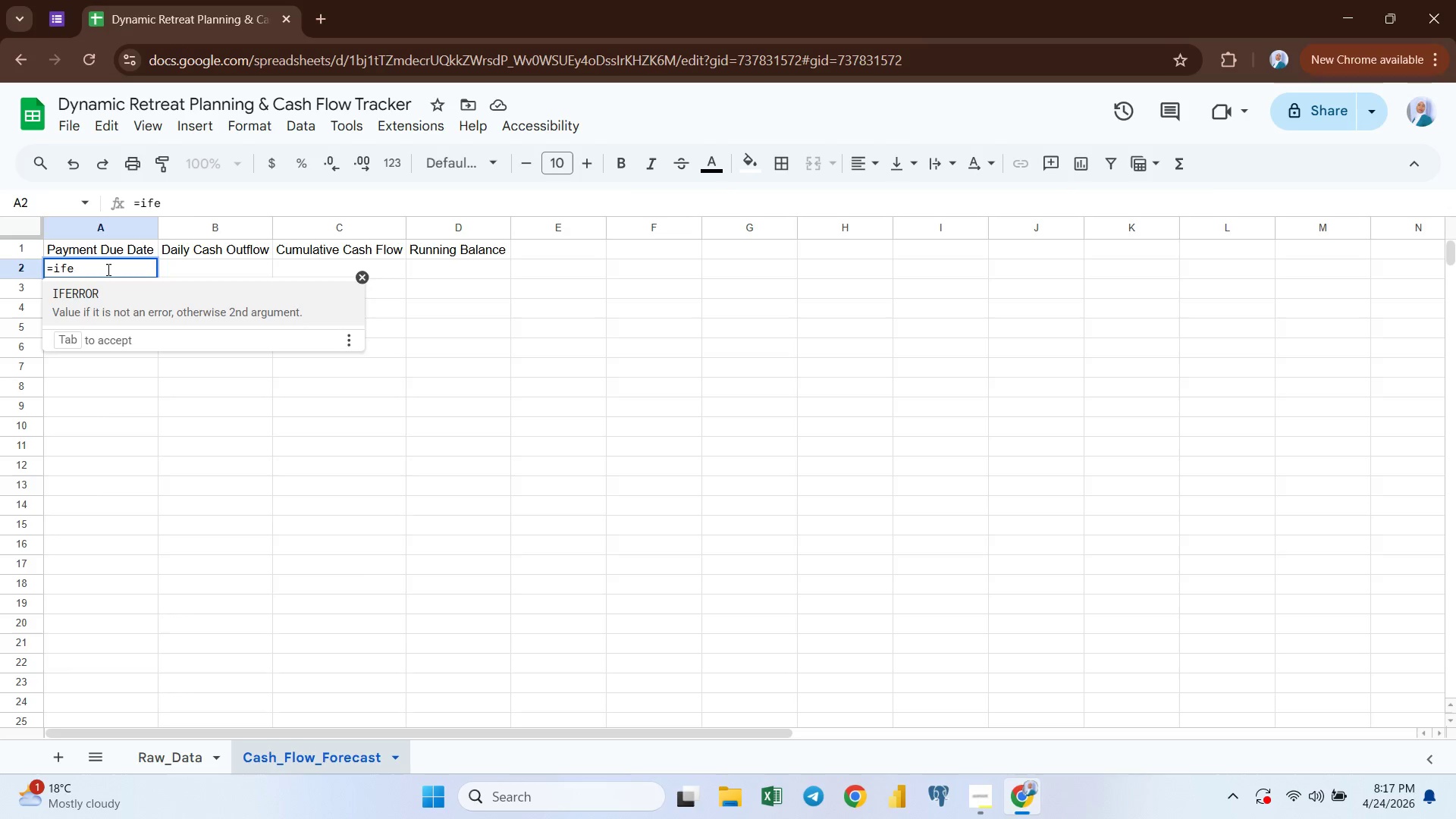 
key(Enter)
 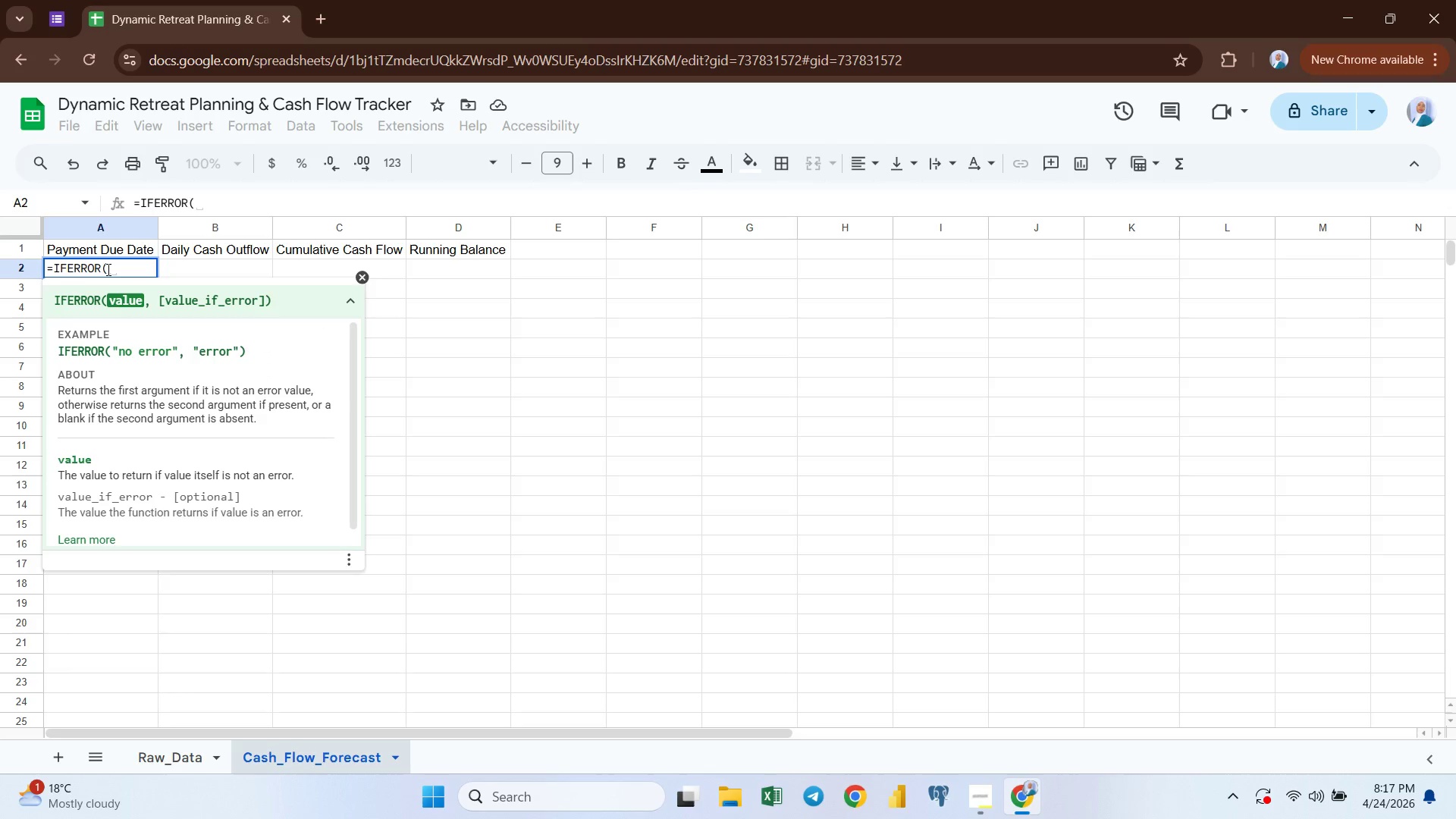 
wait(5.59)
 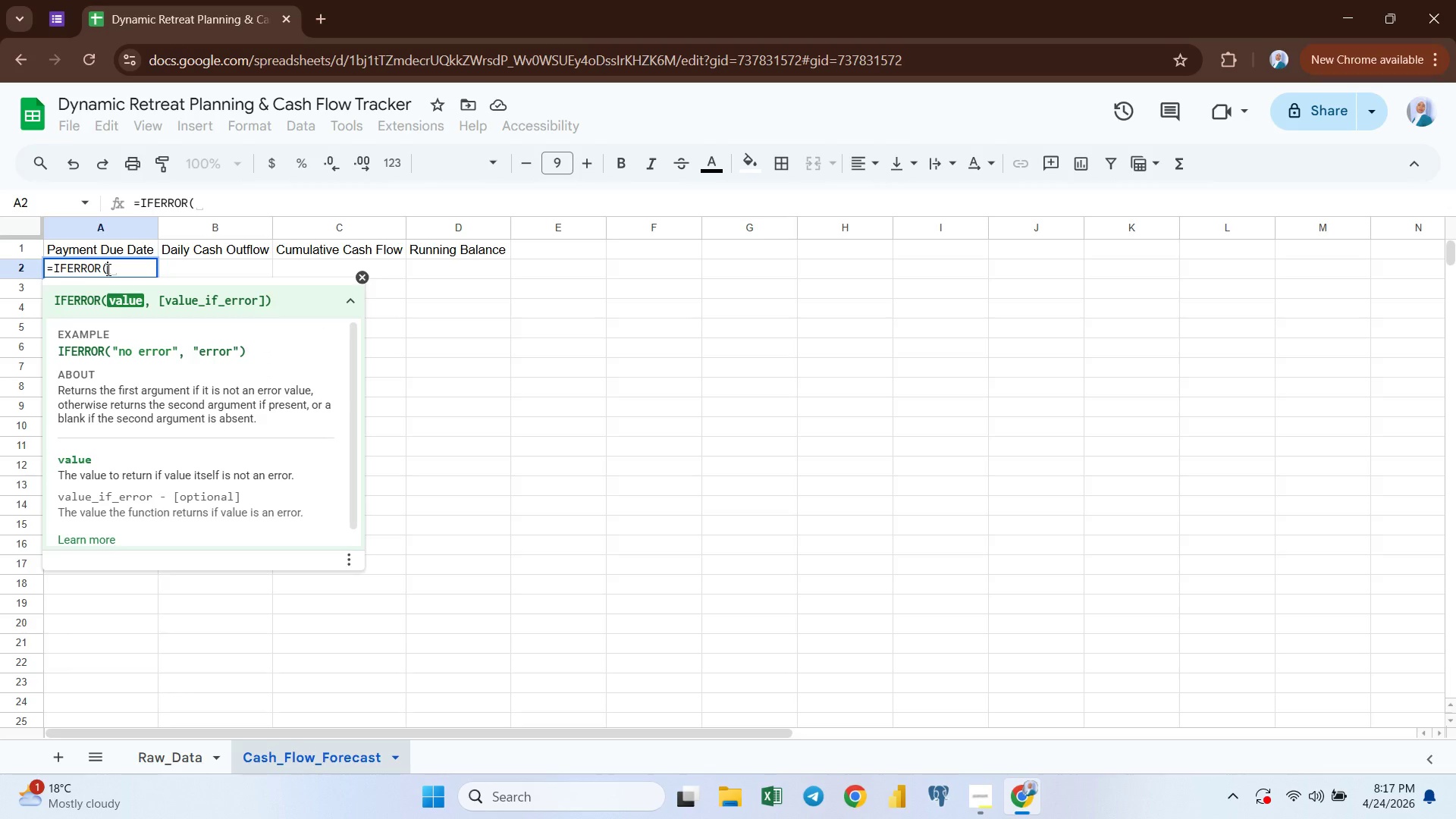 
type(sort)
 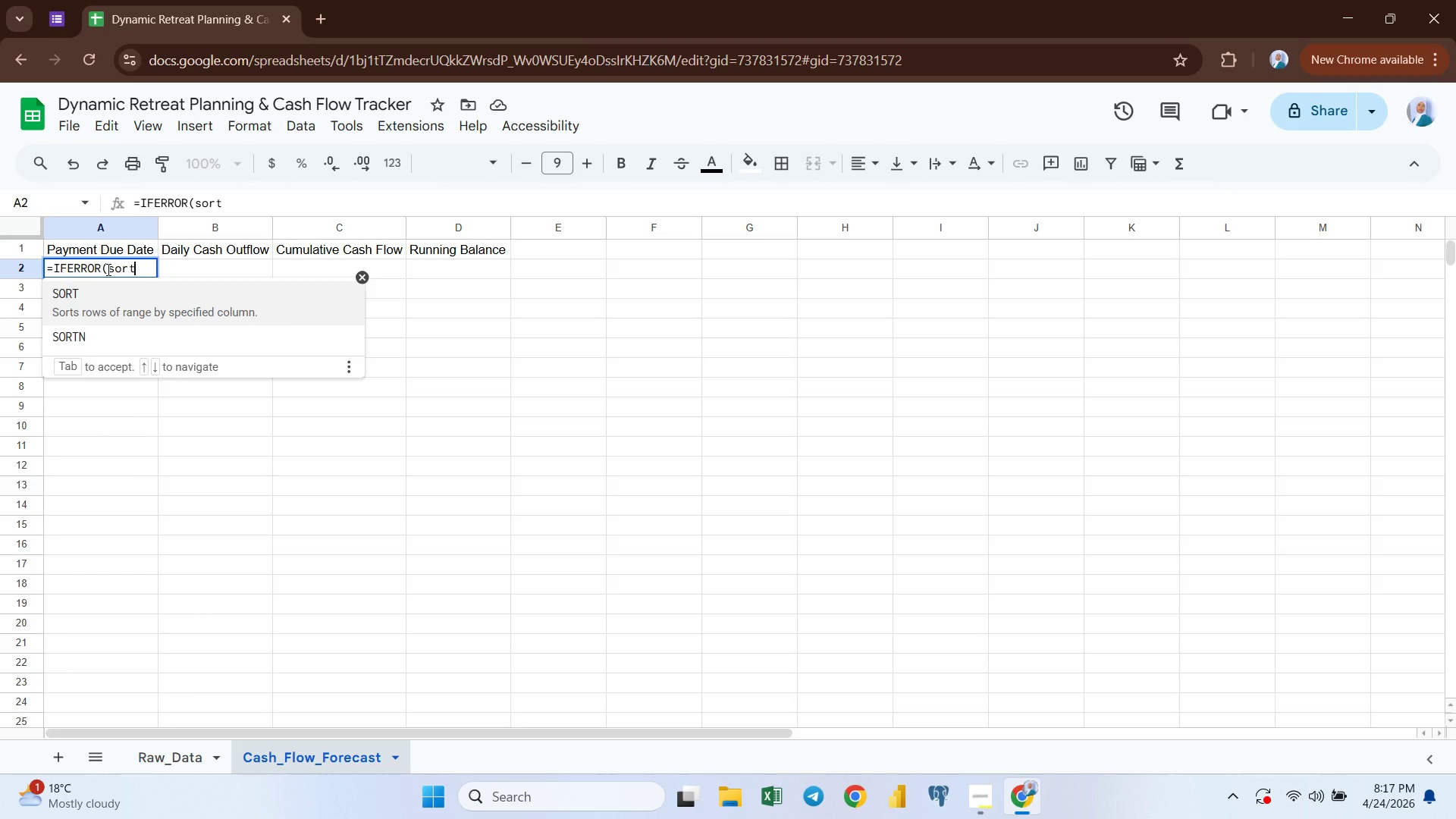 
key(Enter)
 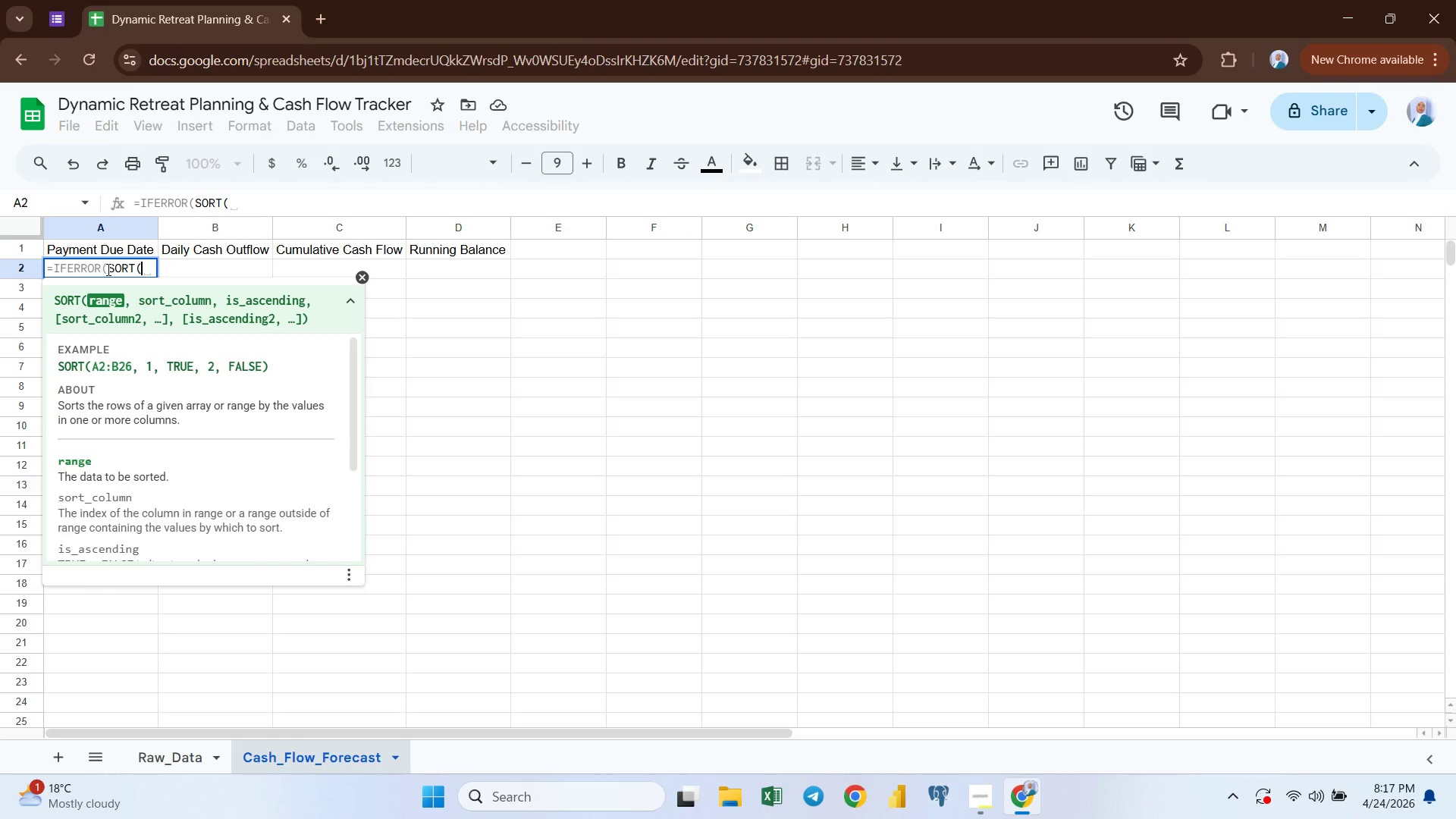 
type(uni)
 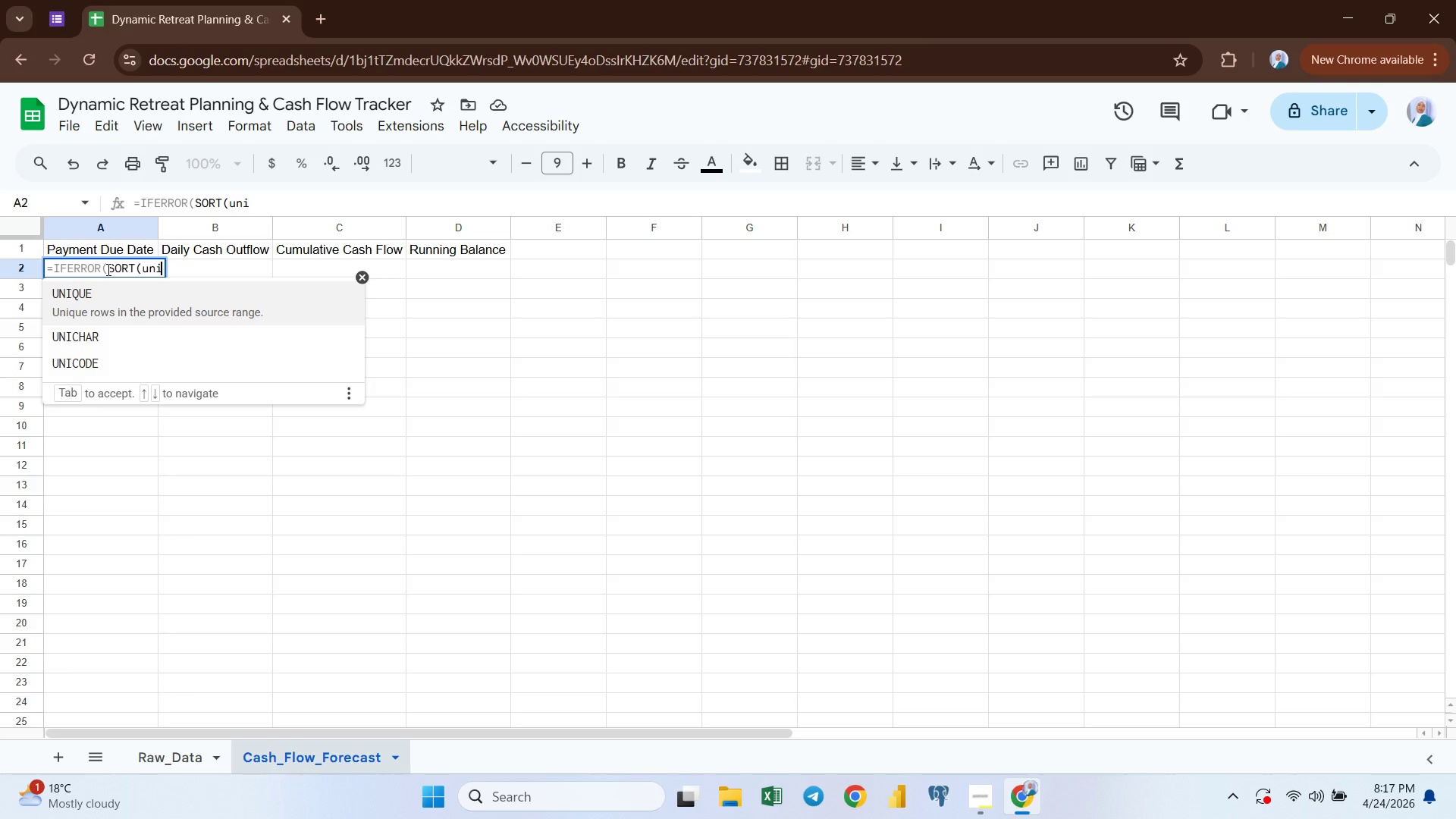 
key(Enter)
 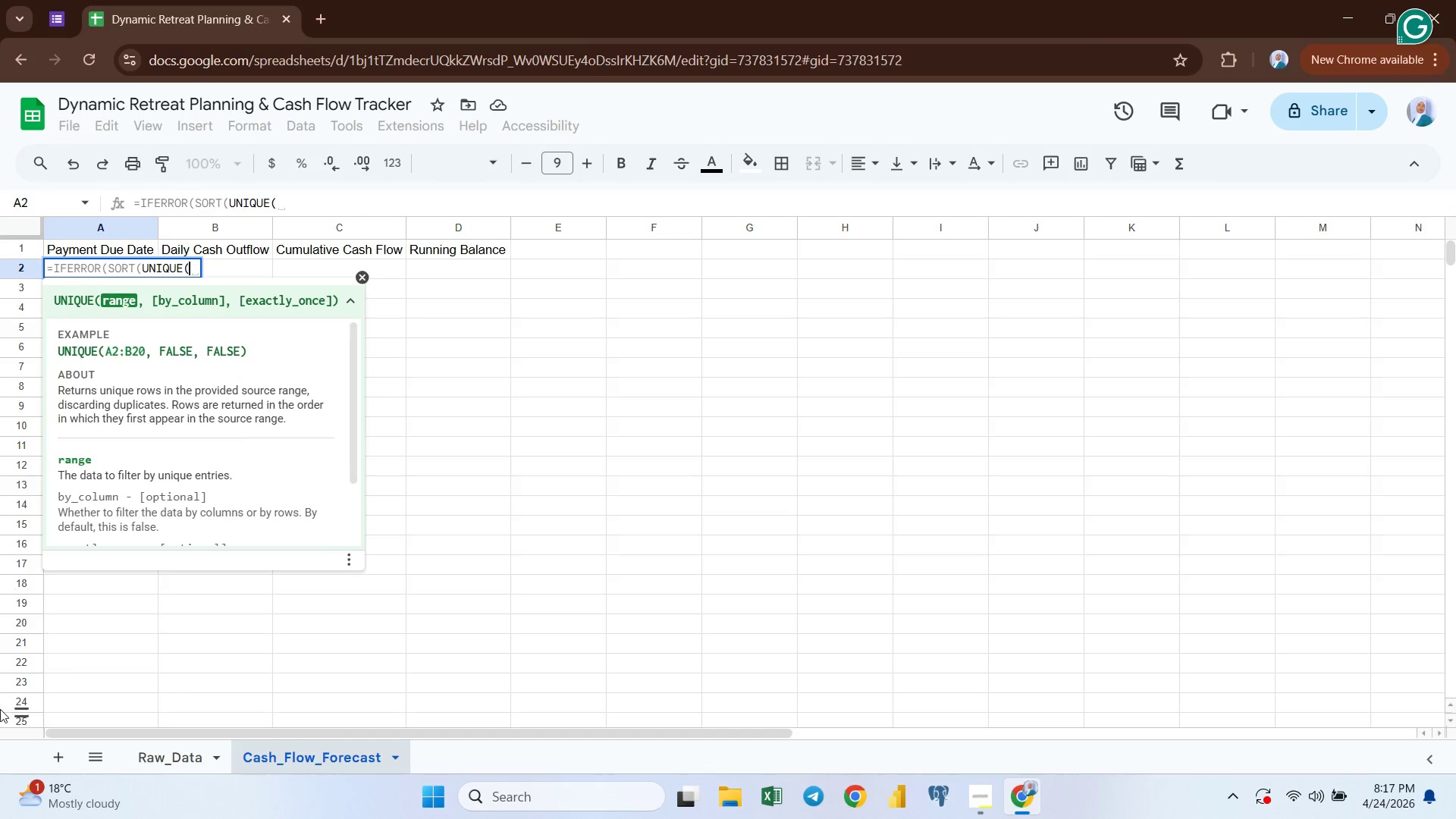 
left_click([155, 763])
 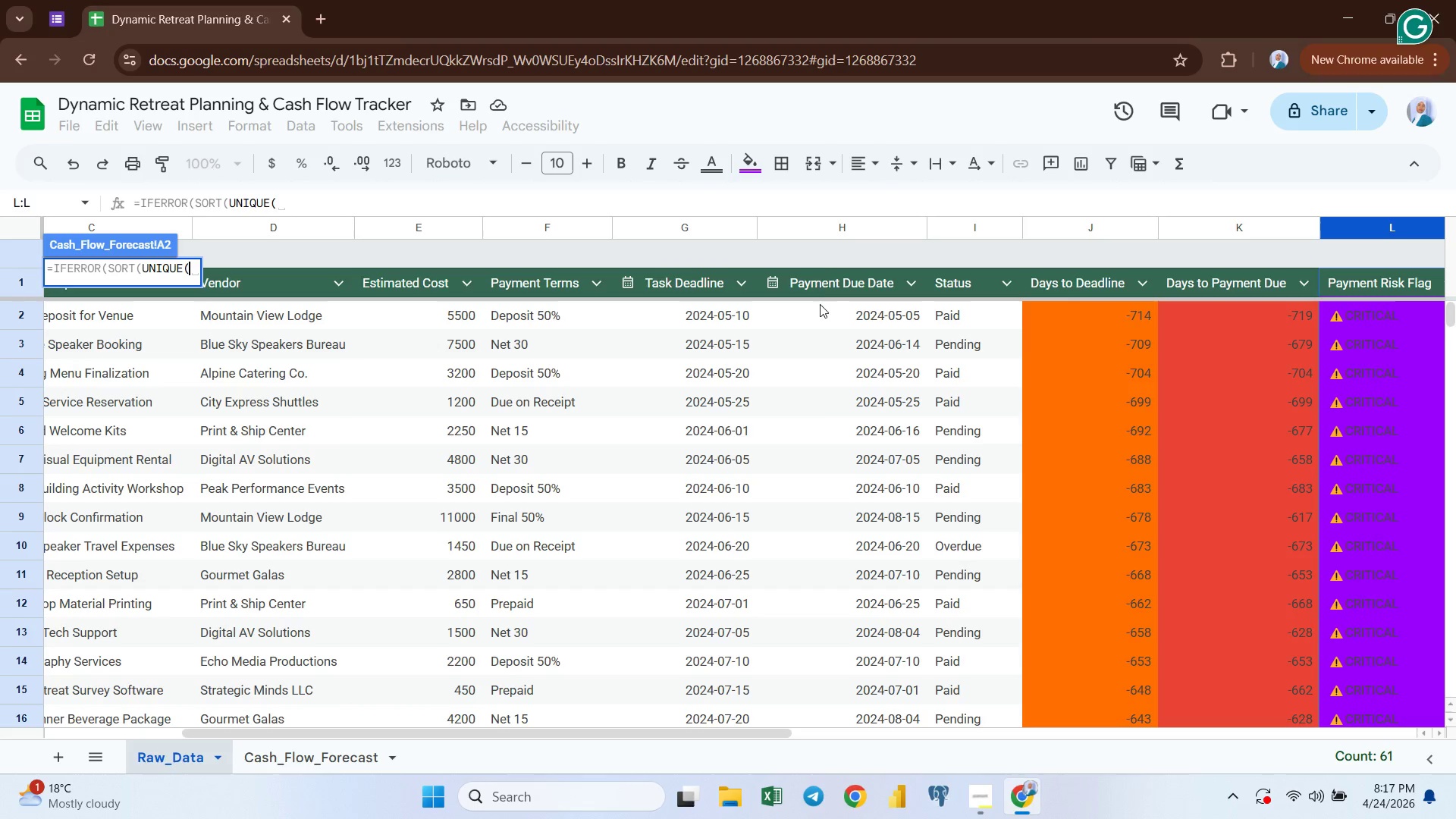 
left_click([814, 228])
 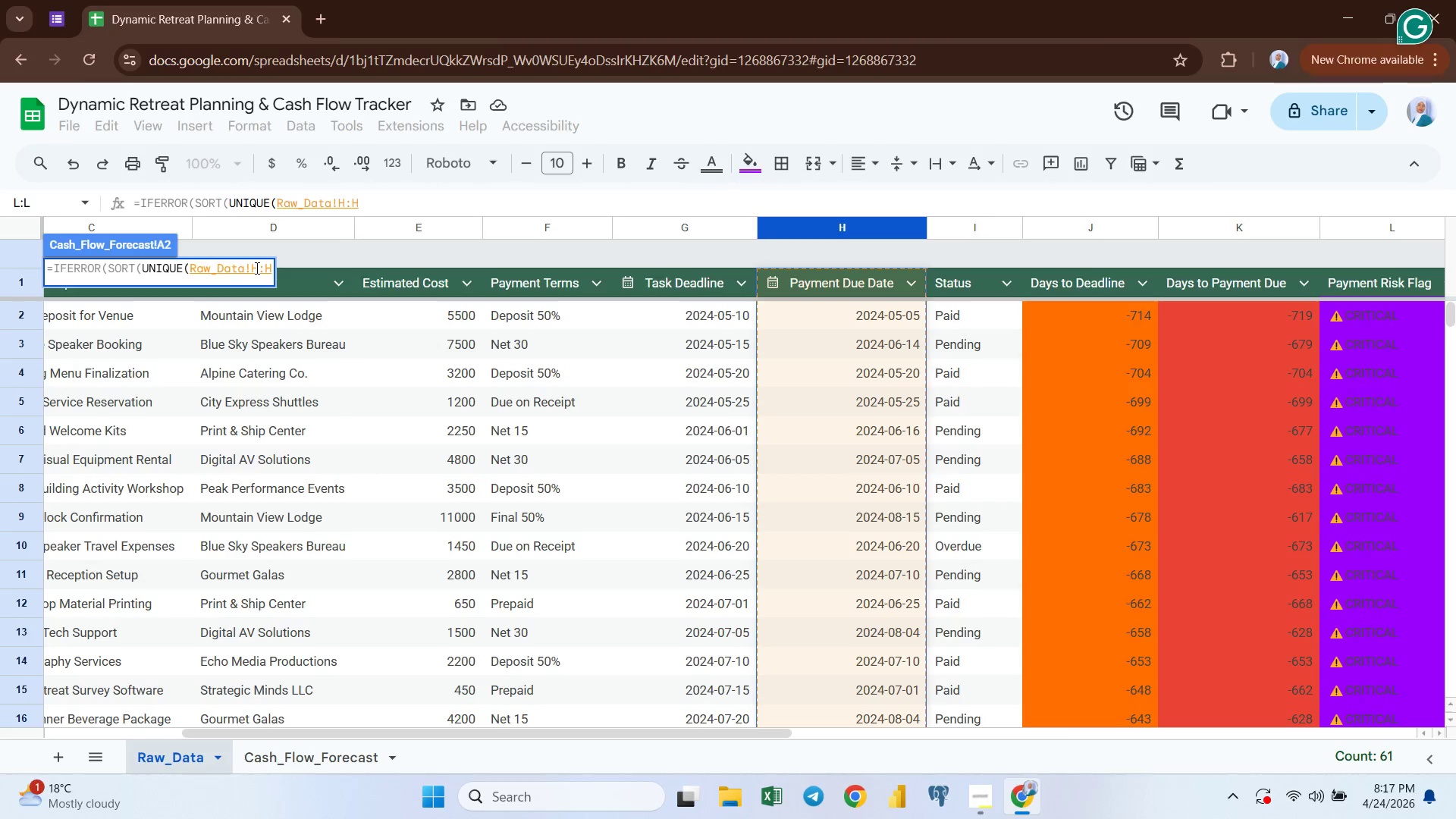 
left_click([257, 268])
 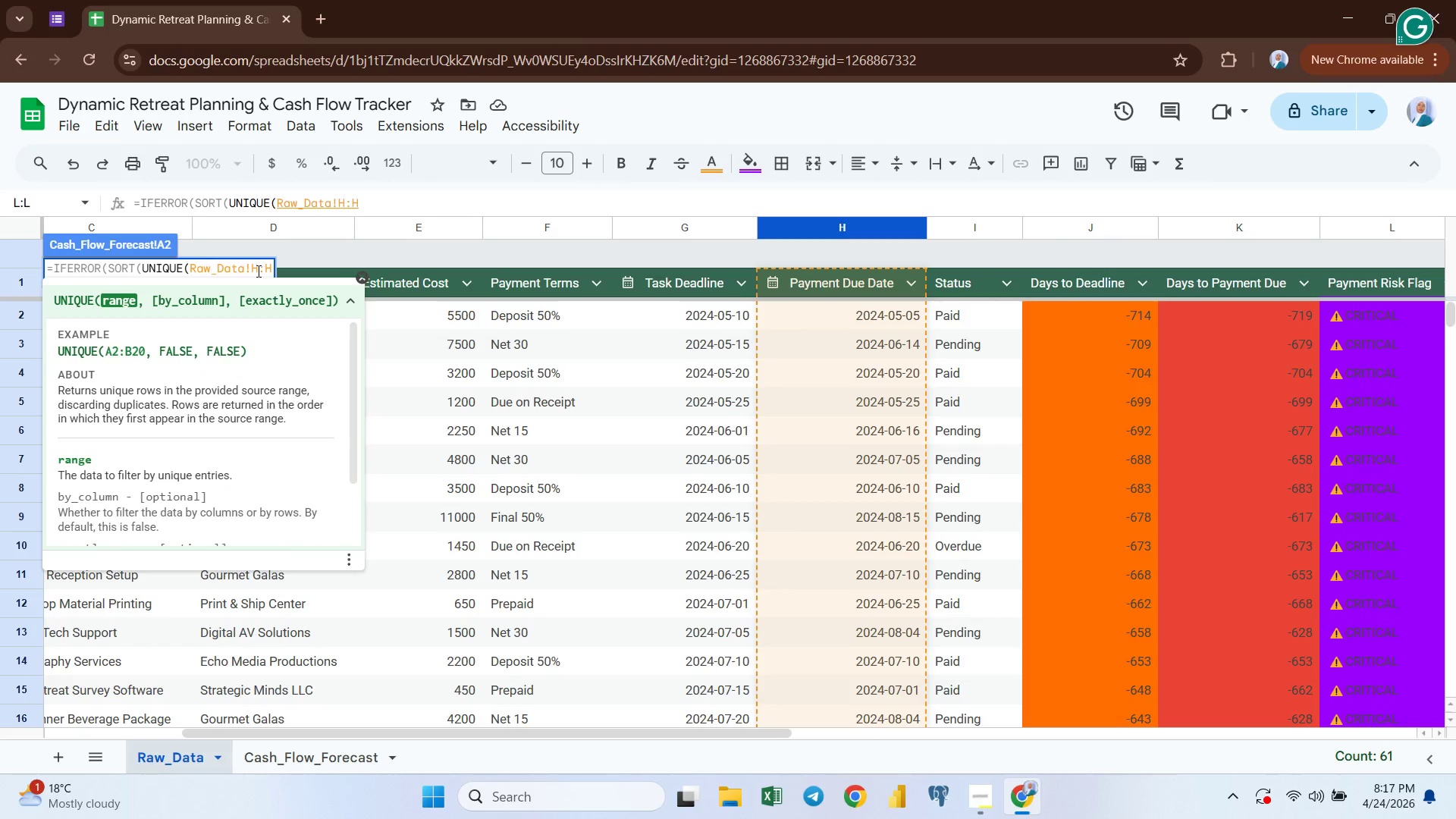 
key(2)
 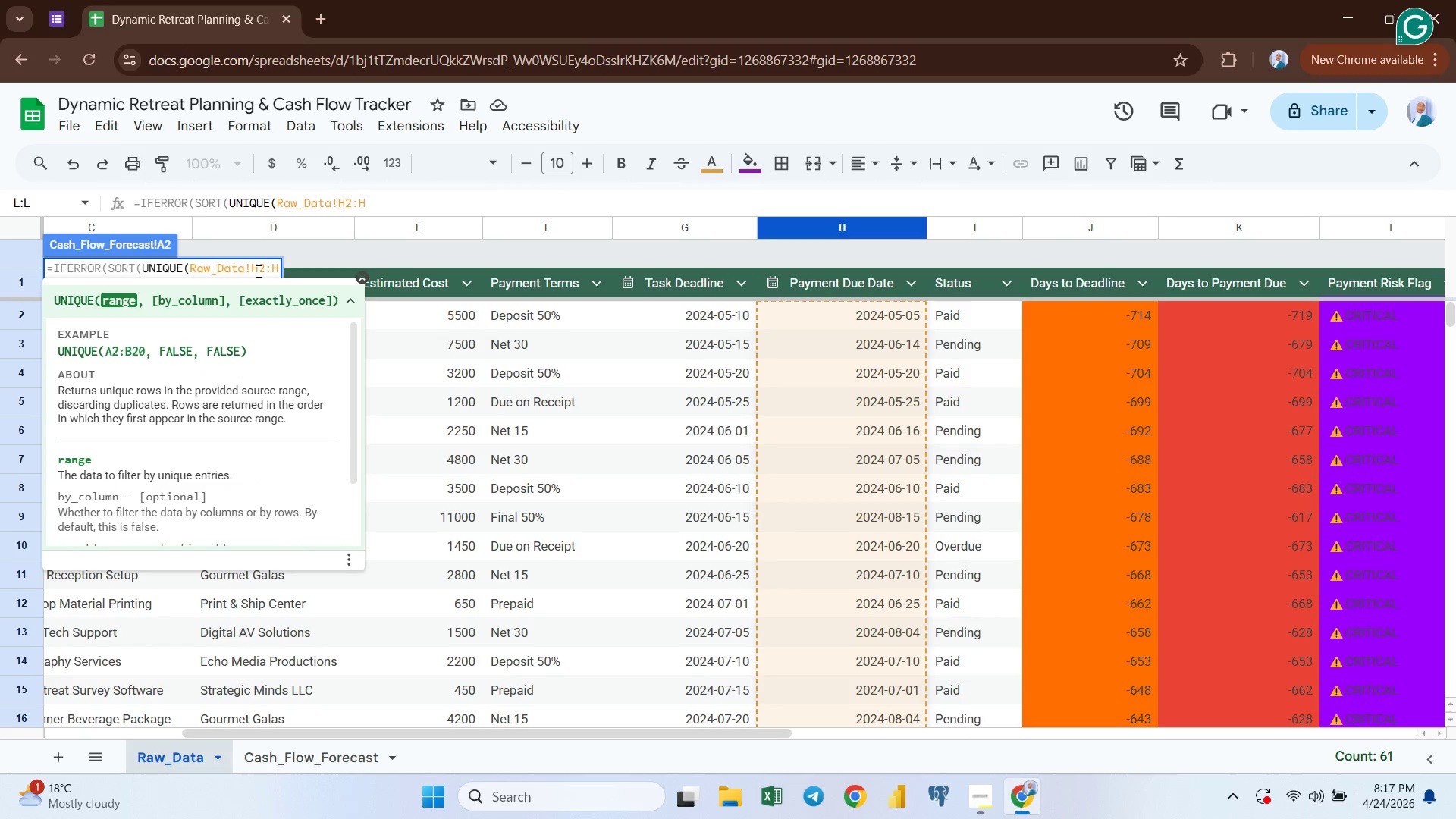 
key(Enter)
 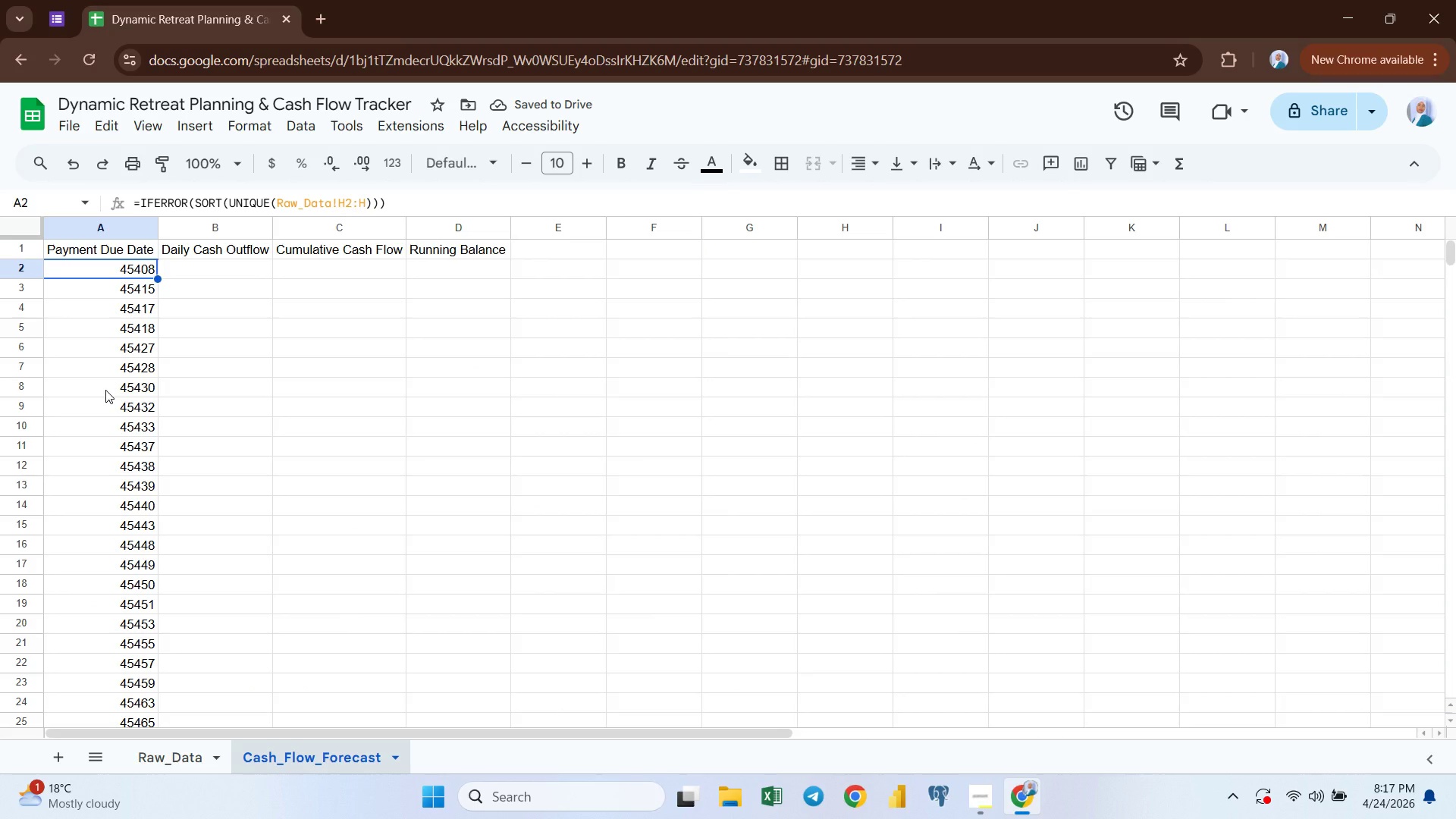 
scroll: coordinate [105, 390], scroll_direction: down, amount: 9.0
 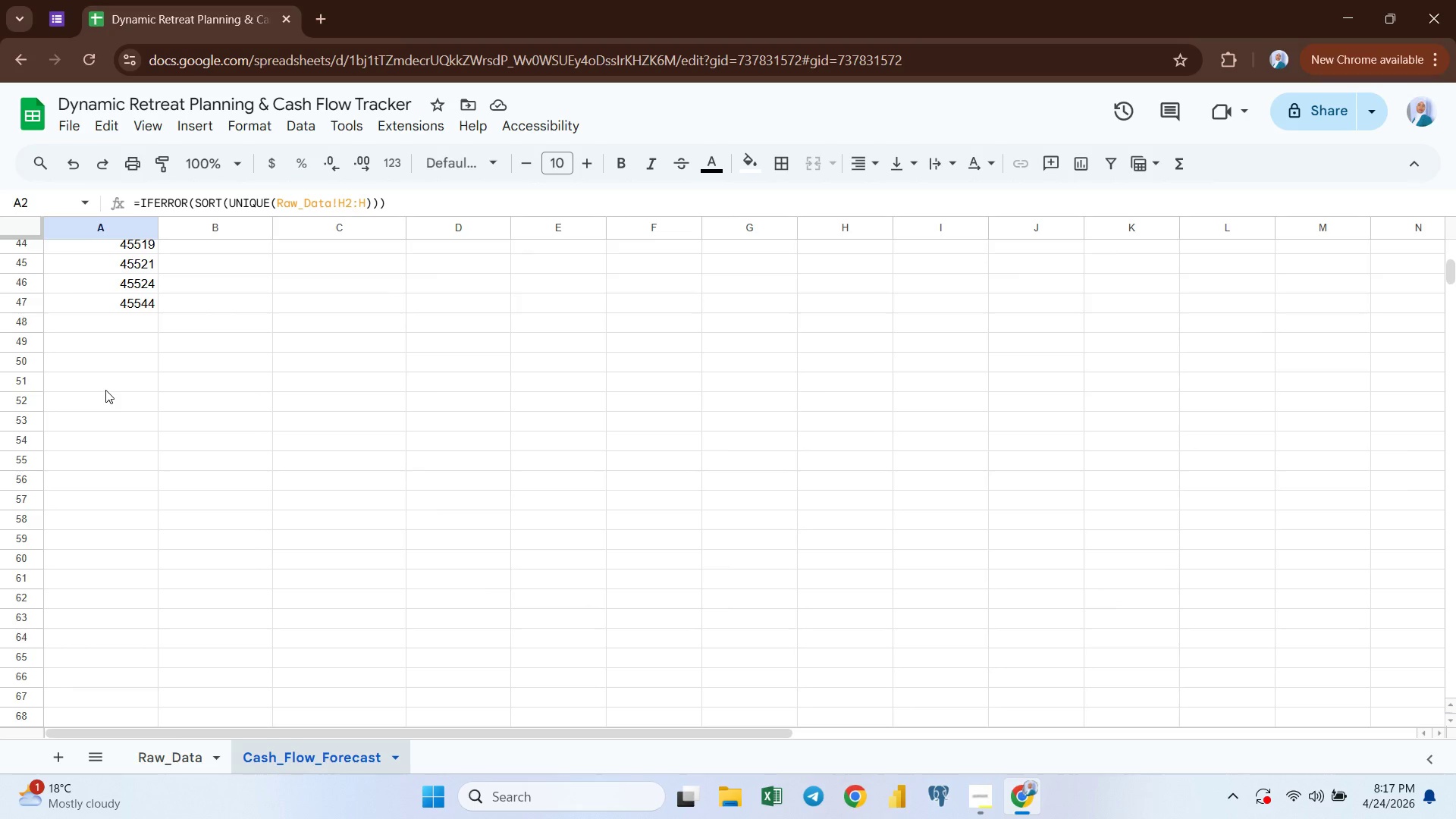 
scroll: coordinate [105, 390], scroll_direction: up, amount: 13.0
 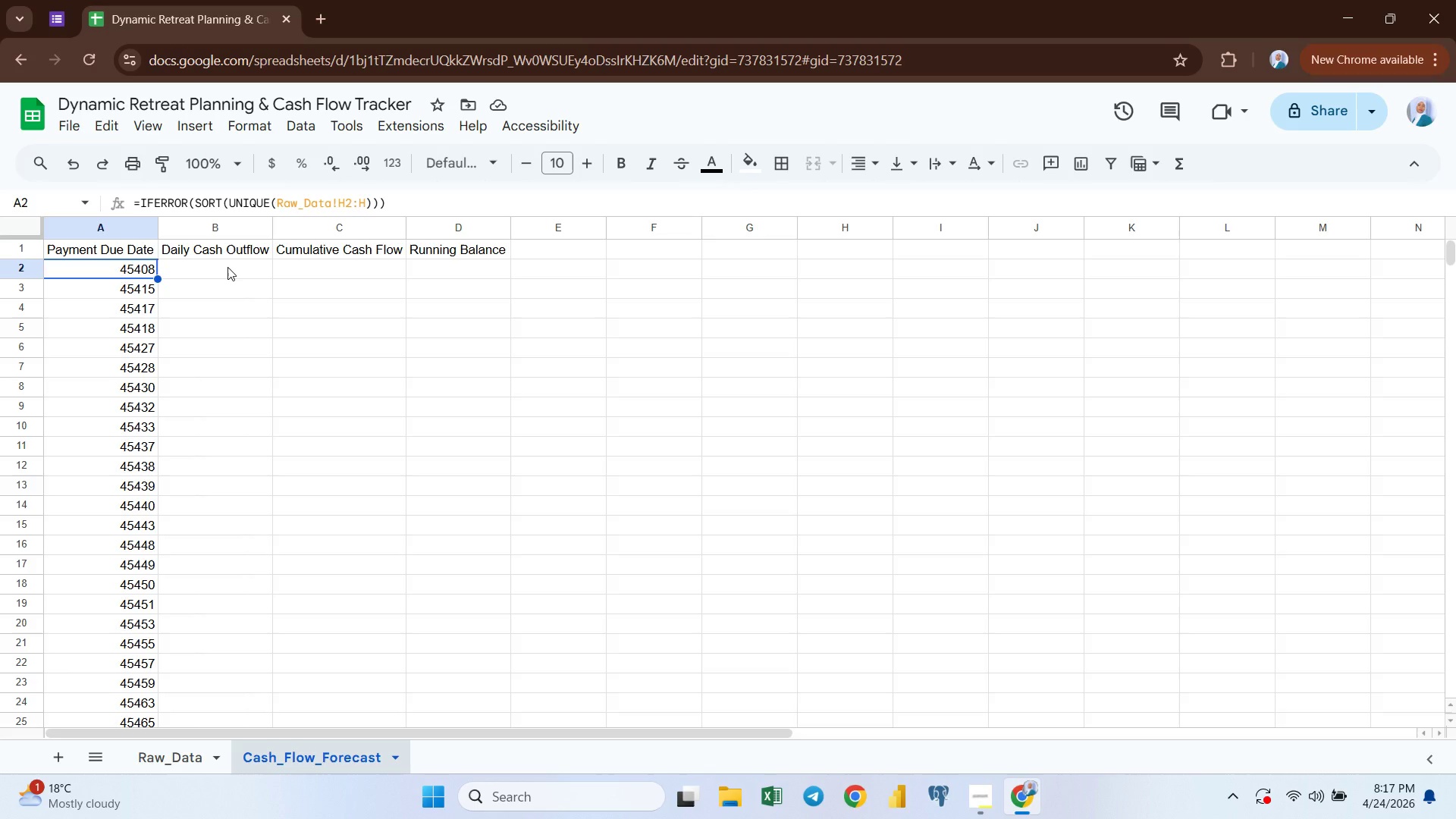 
left_click([228, 267])
 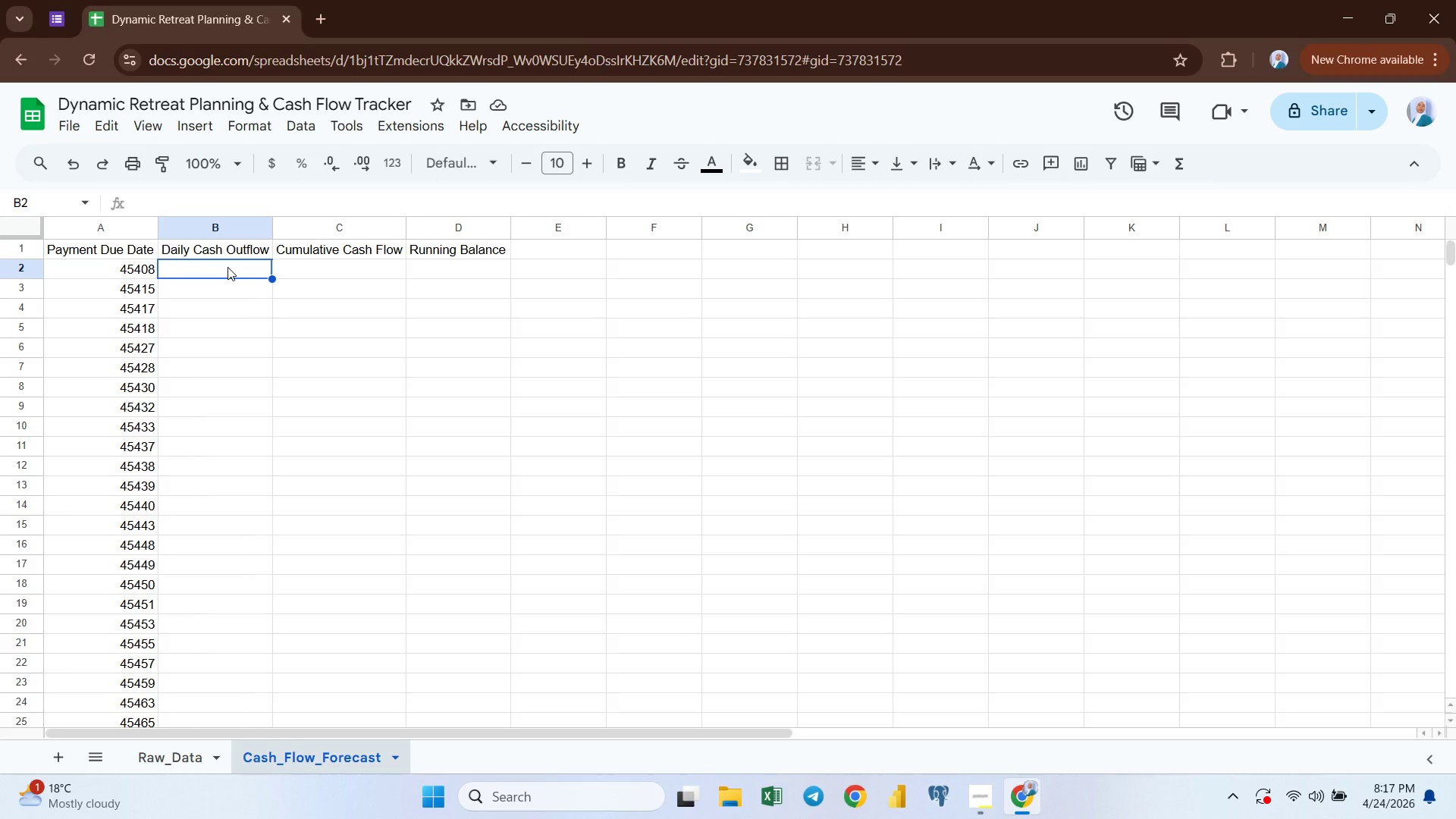 
left_click([110, 269])
 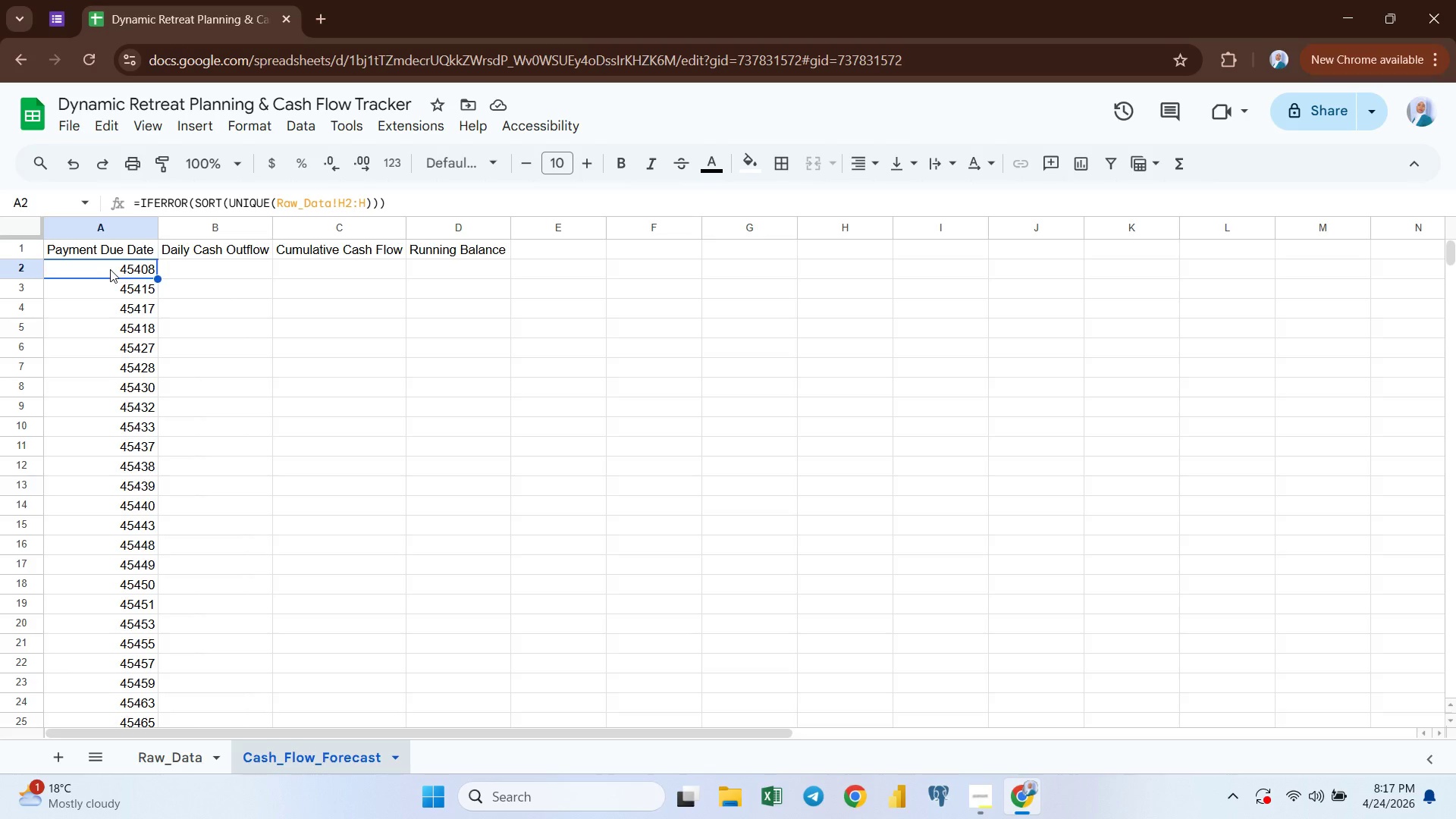 
double_click([111, 269])
 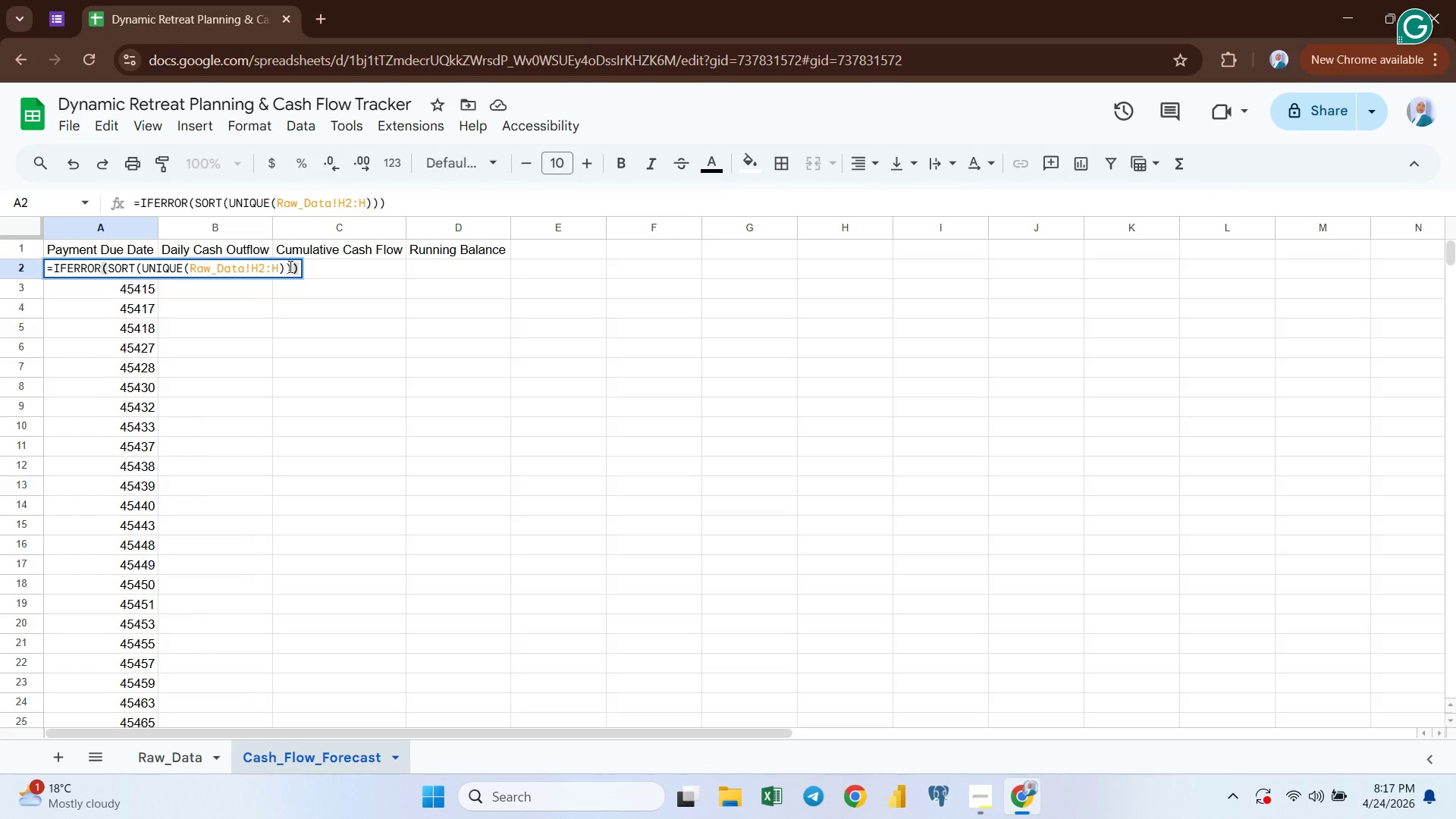 
left_click([291, 266])
 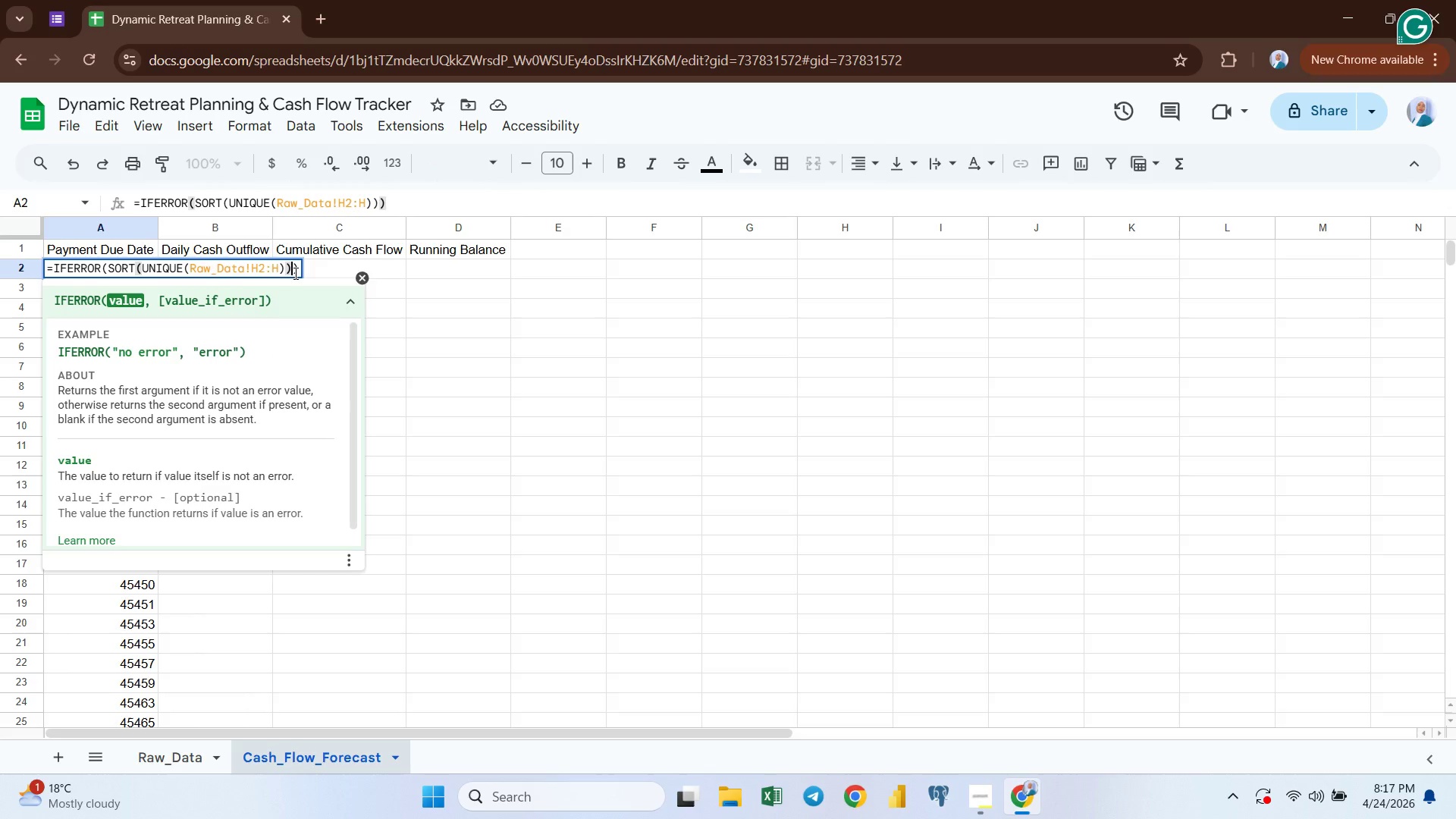 
key(Comma)
 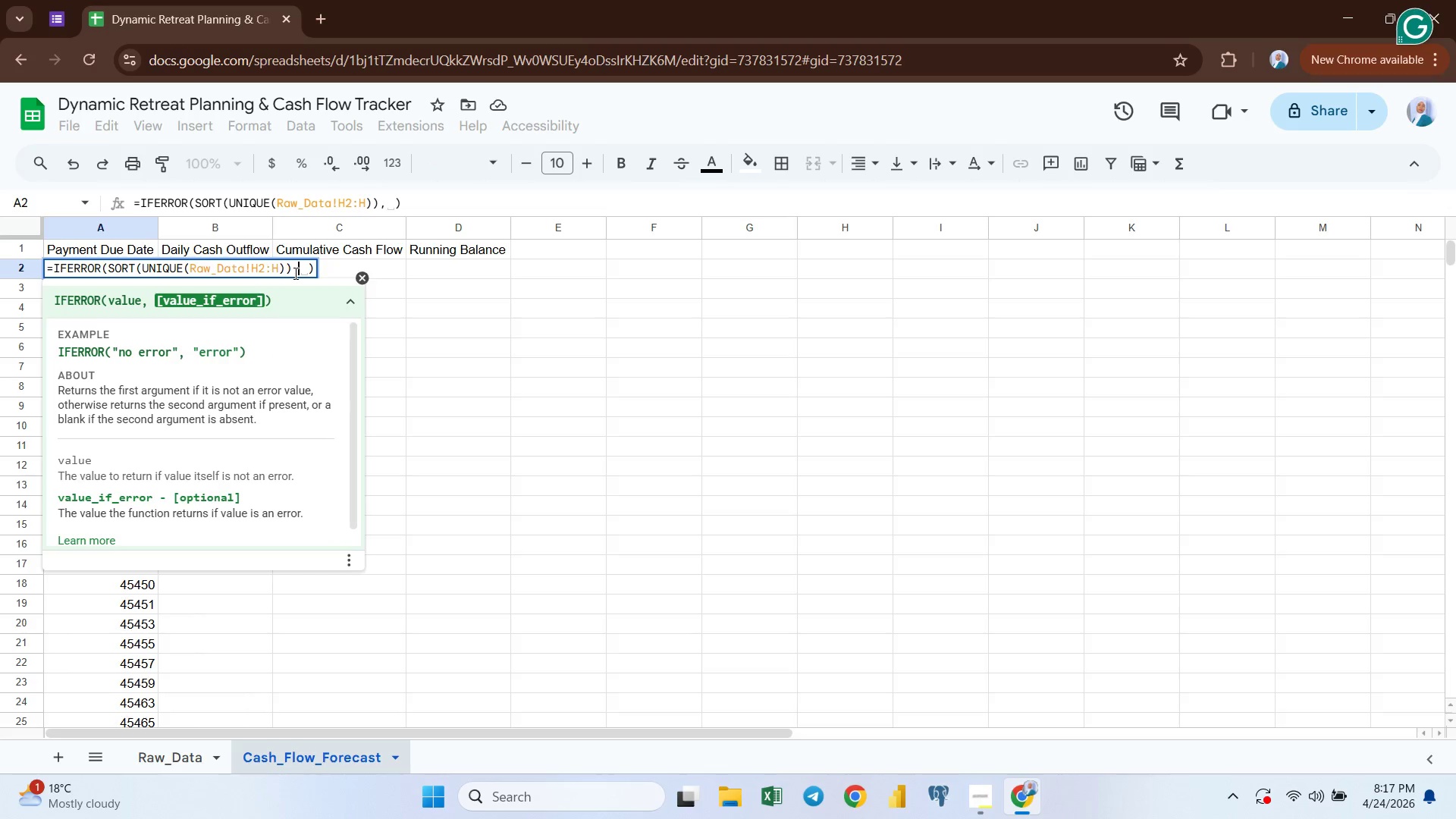 
key(ArrowRight)
 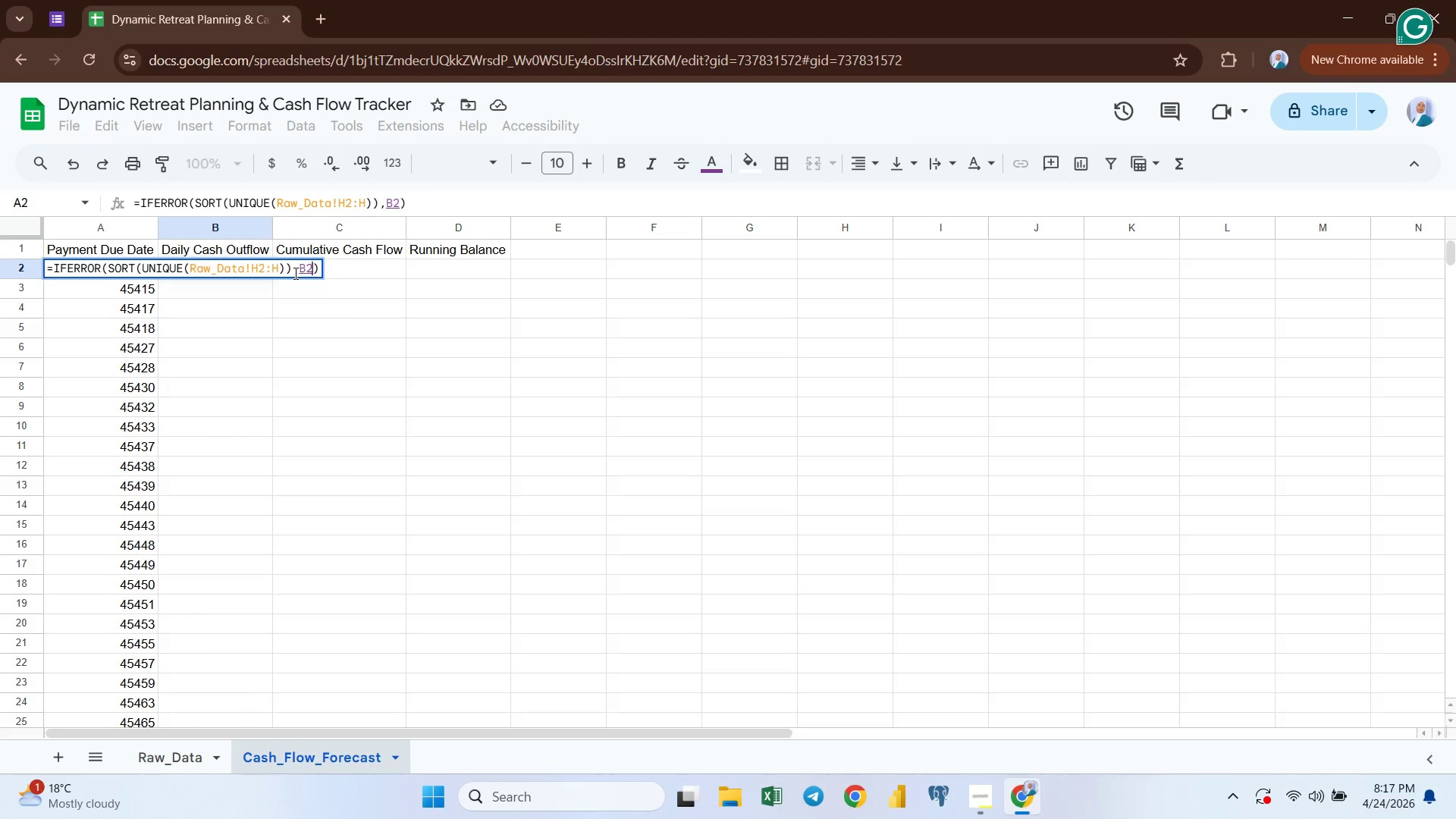 
key(Backspace)
 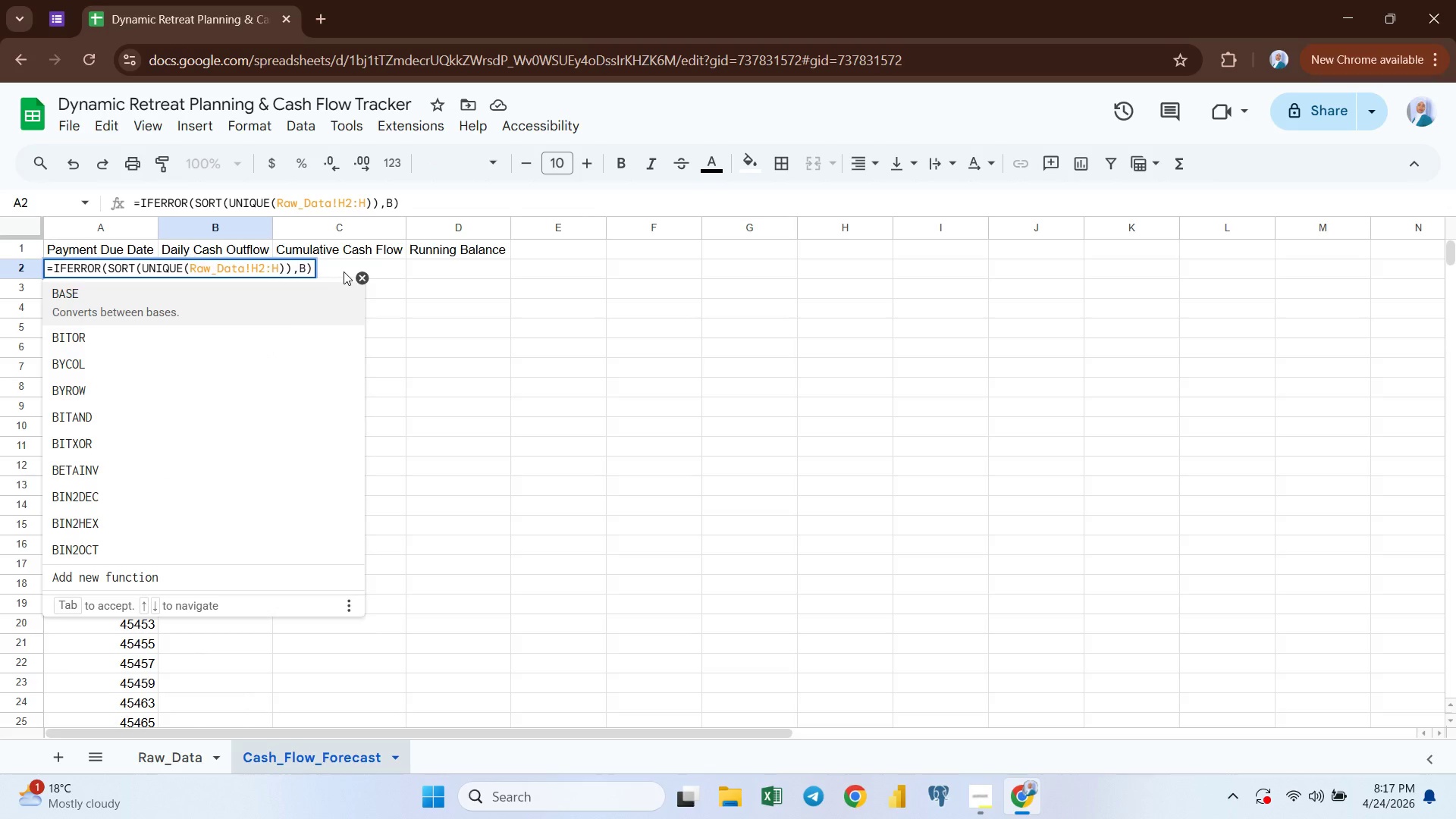 
key(Backspace)
 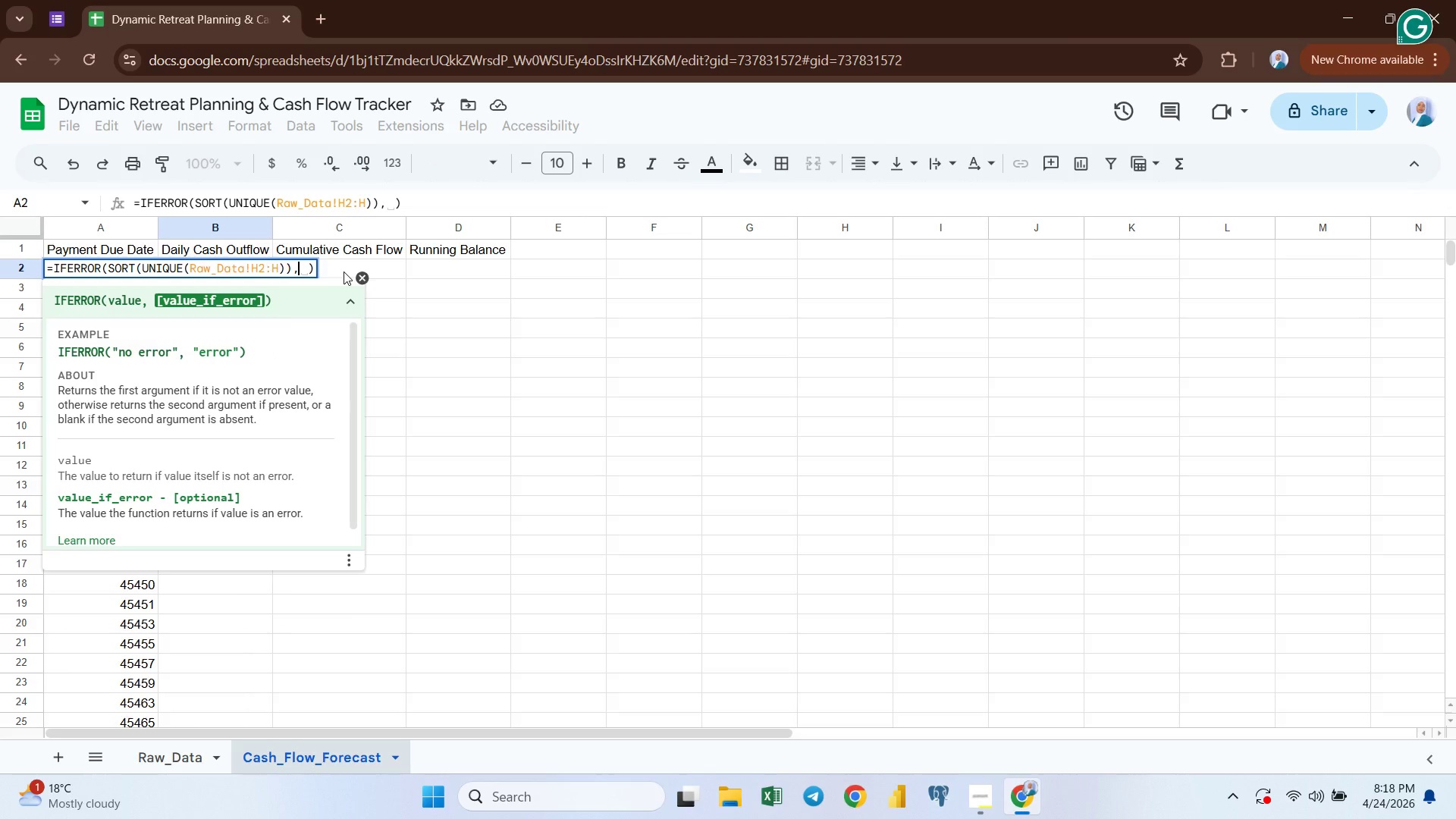 
key(Shift+Quote)
 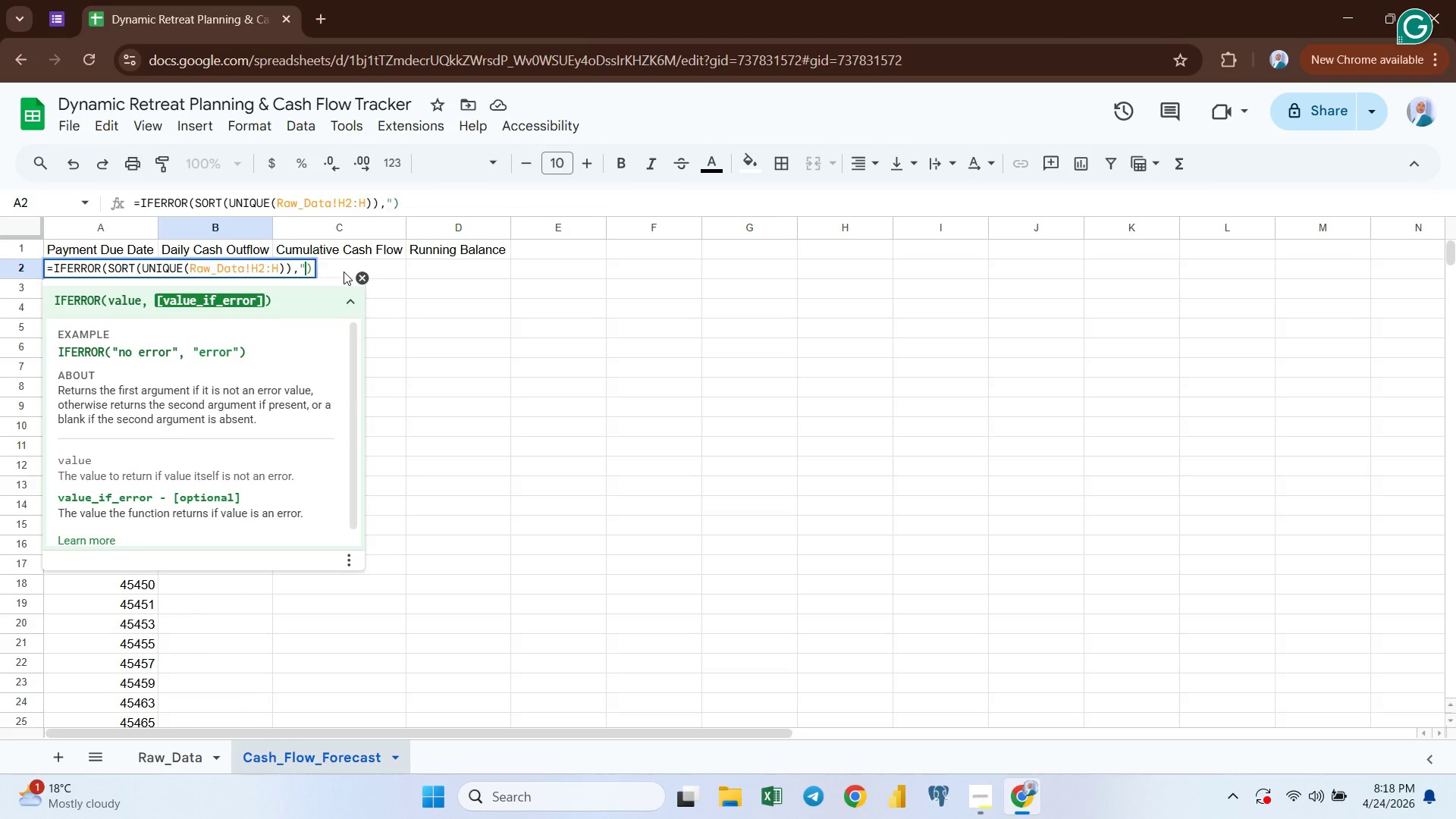 
key(Shift+Quote)
 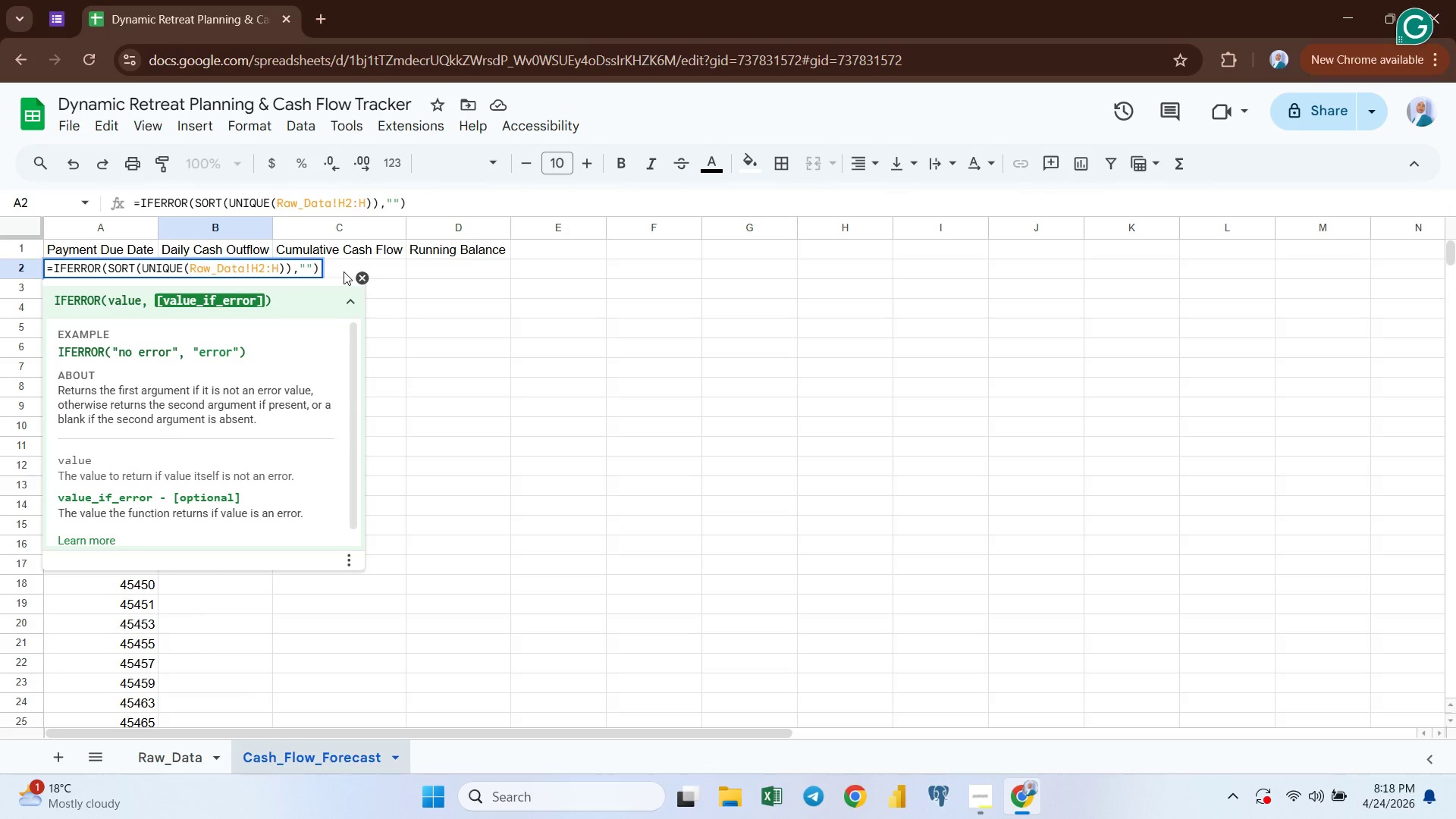 
key(Enter)
 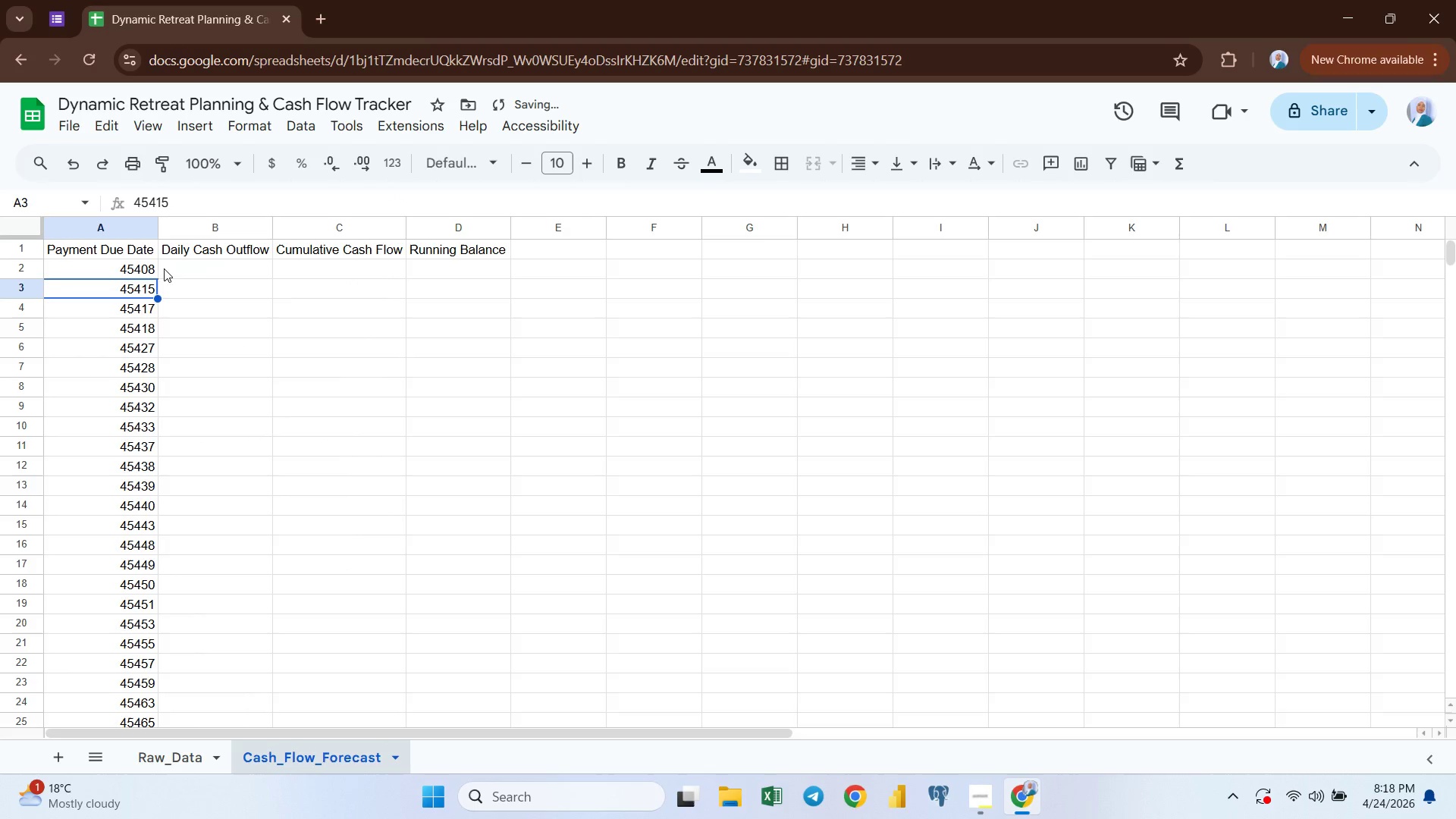 
left_click([224, 268])
 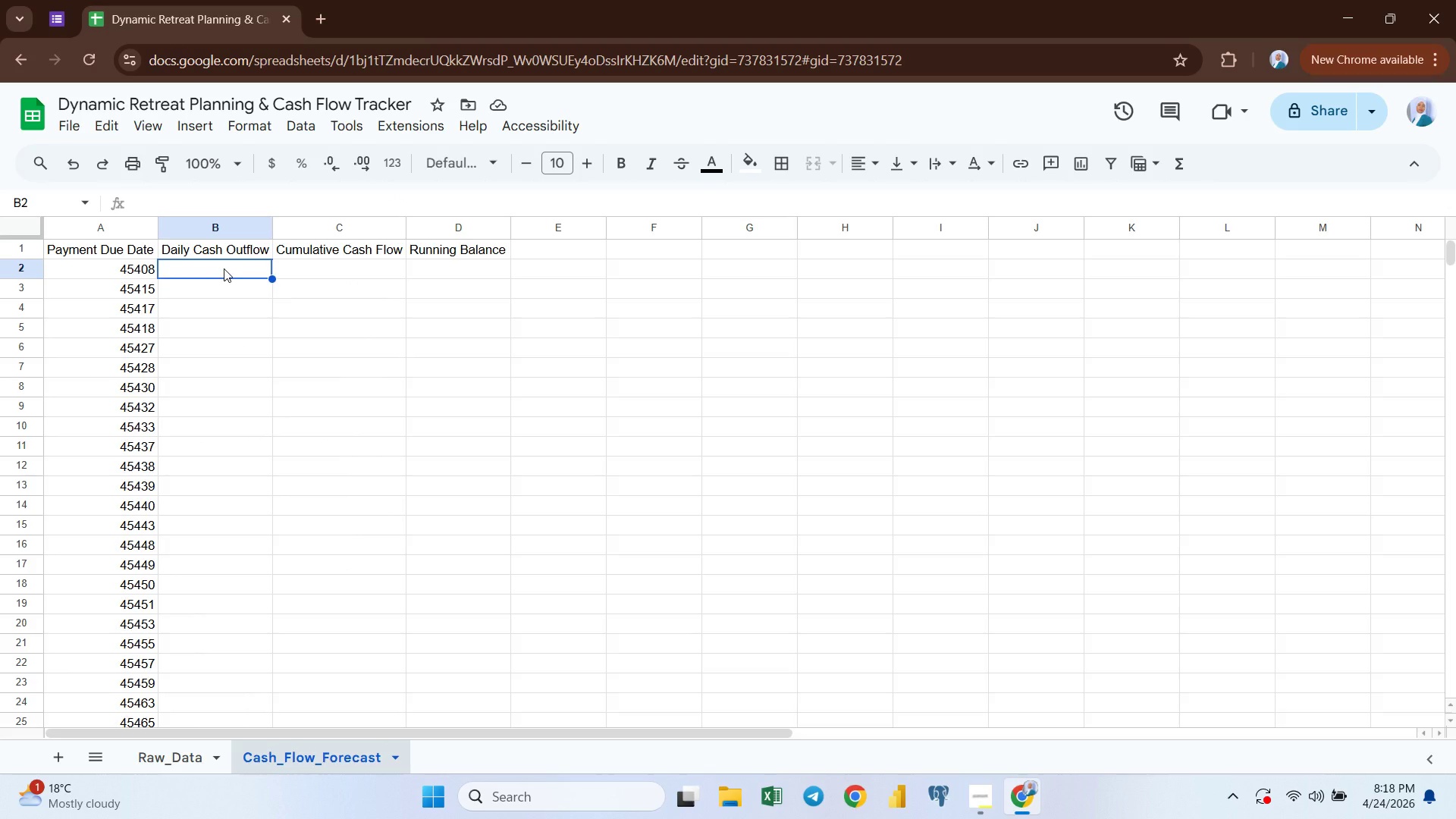 
wait(10.66)
 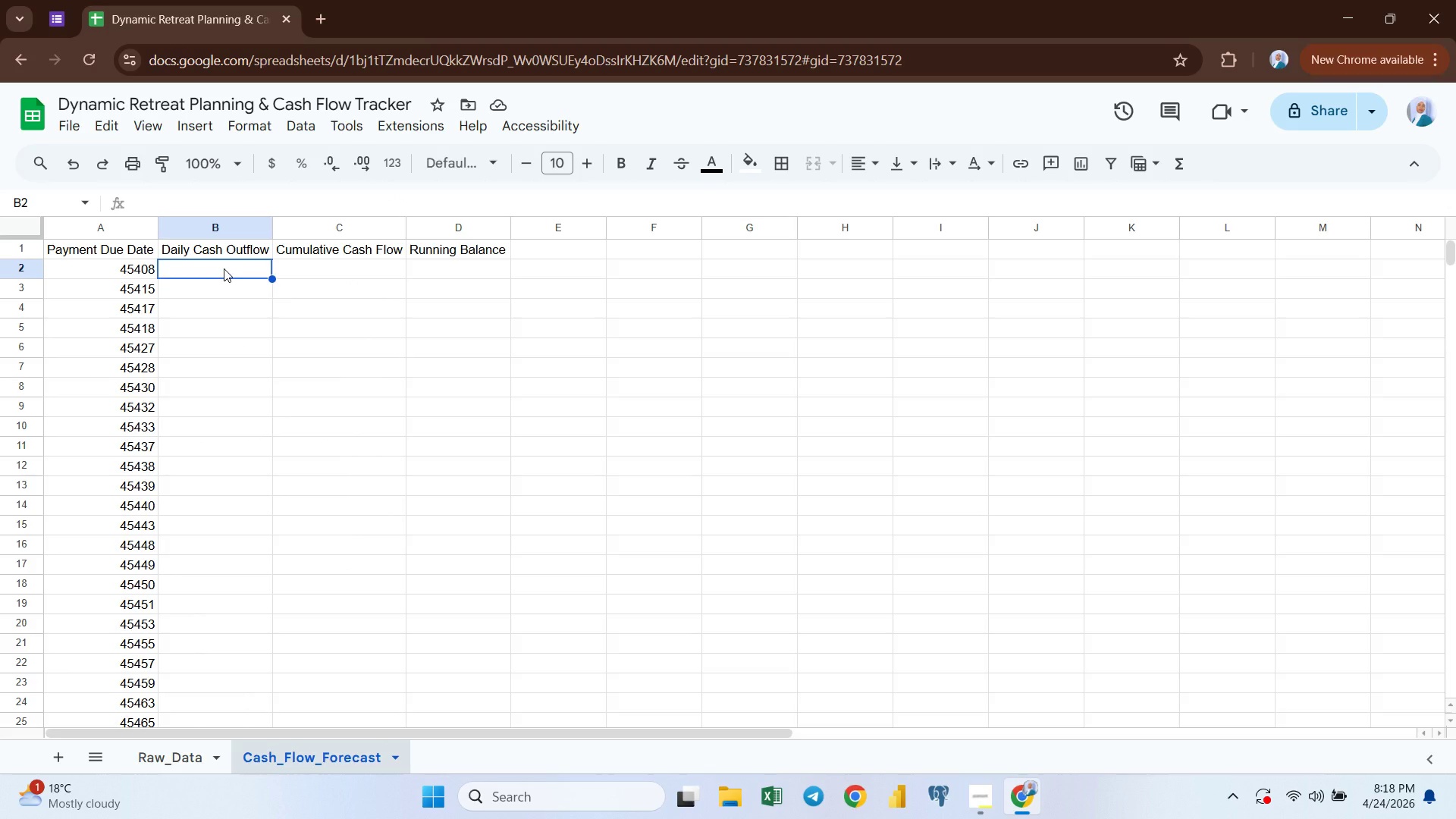 
double_click([173, 757])
 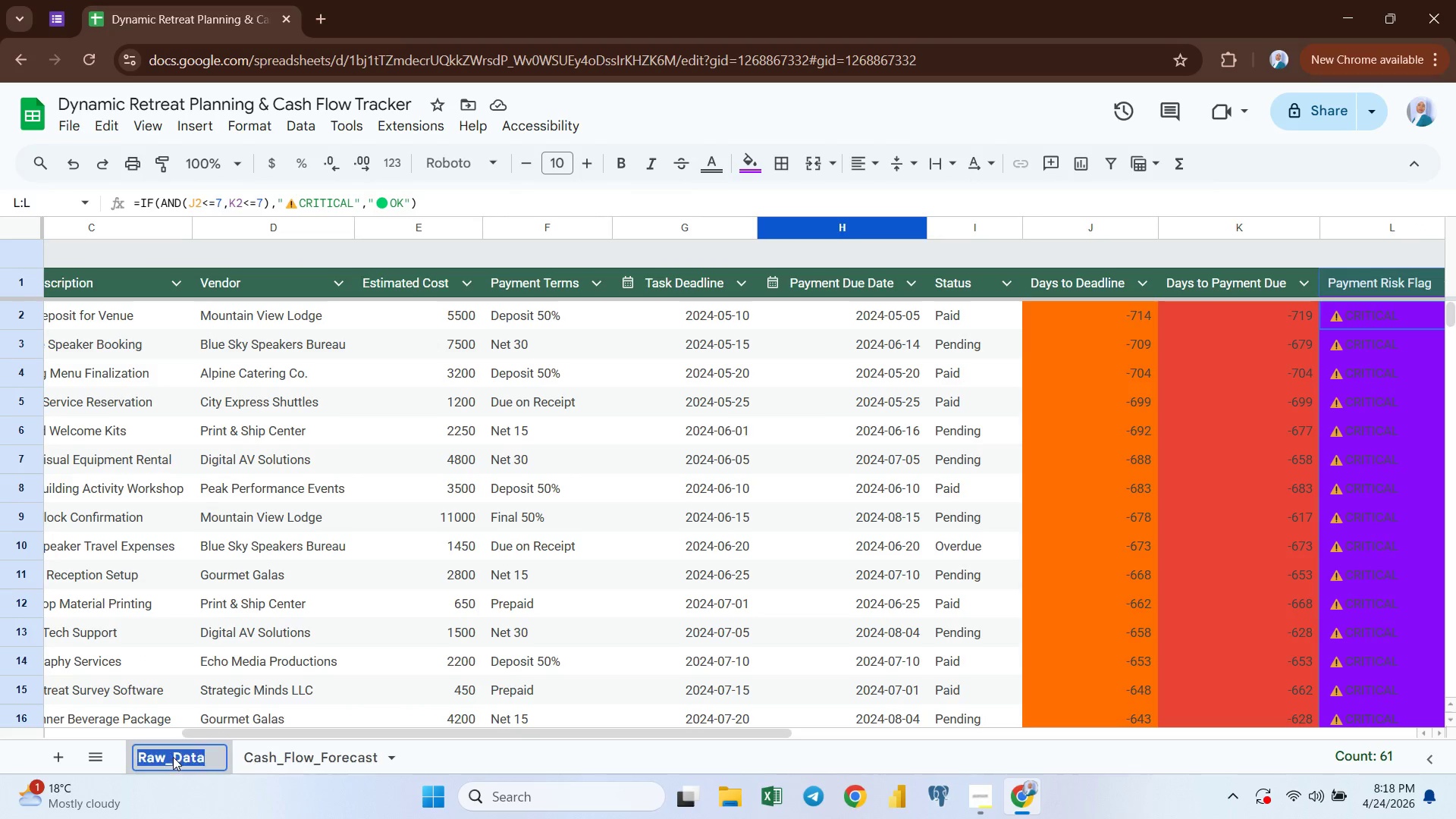 
triple_click([173, 757])
 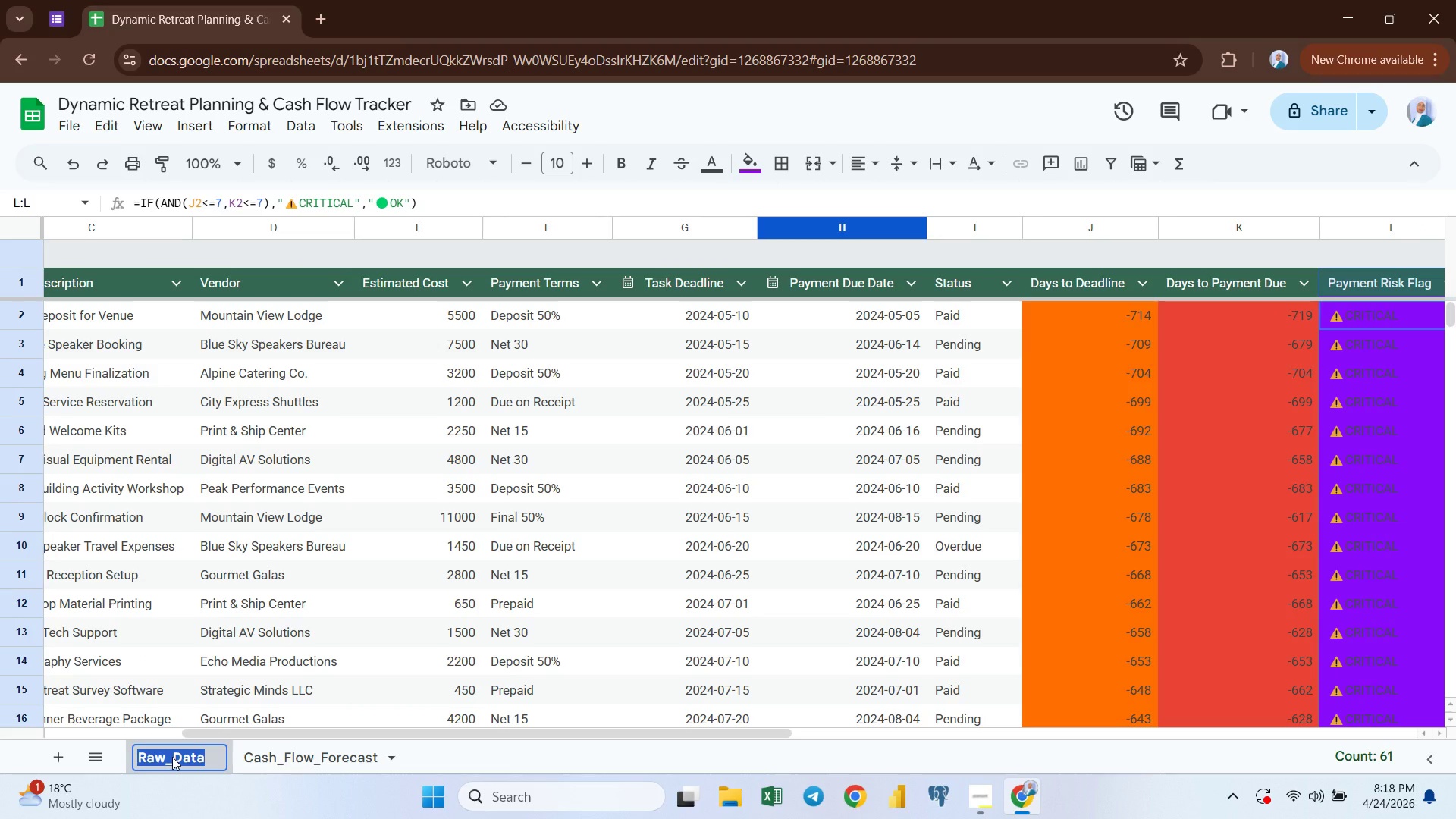 
type(Master_Data)
 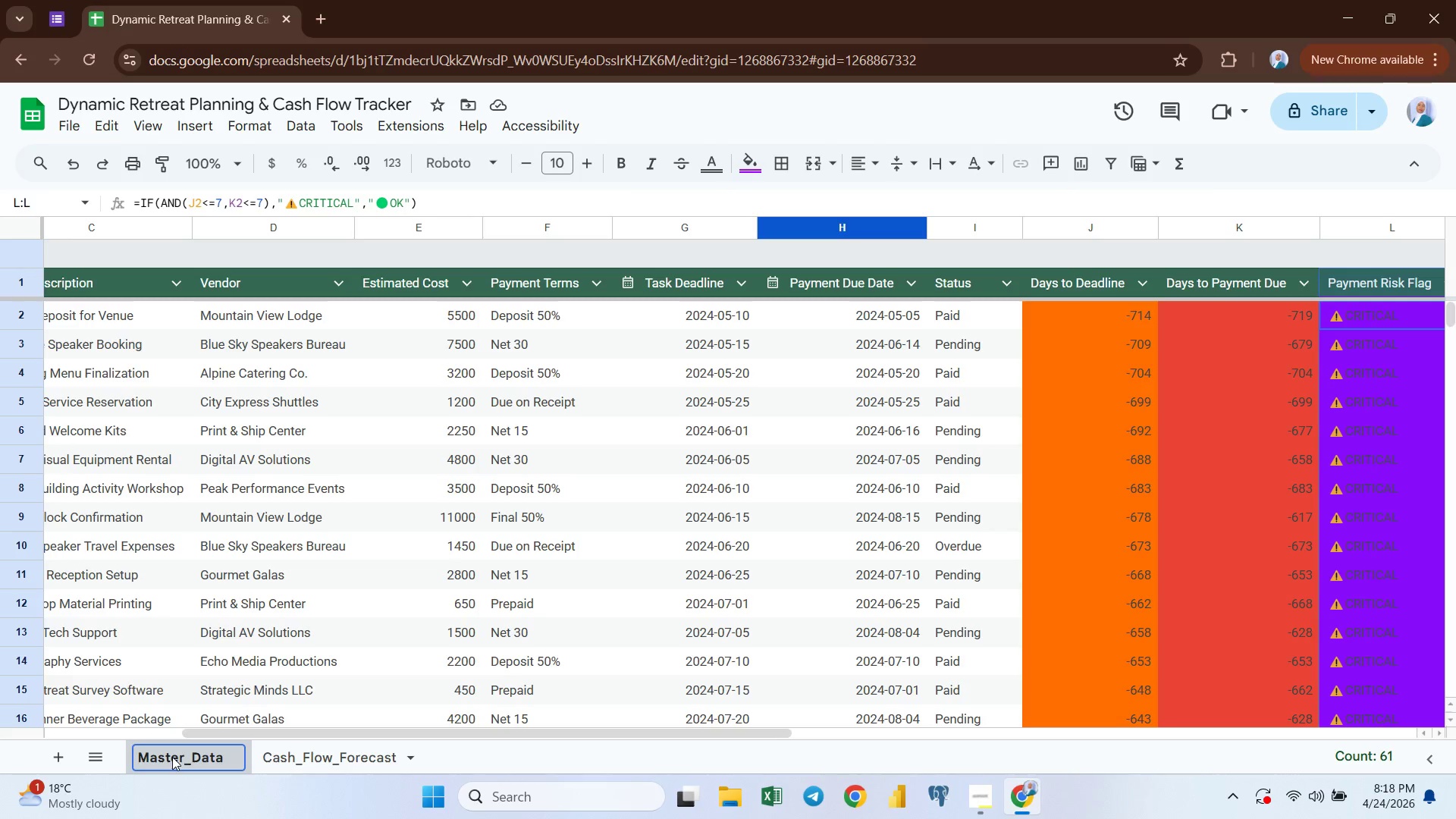 
 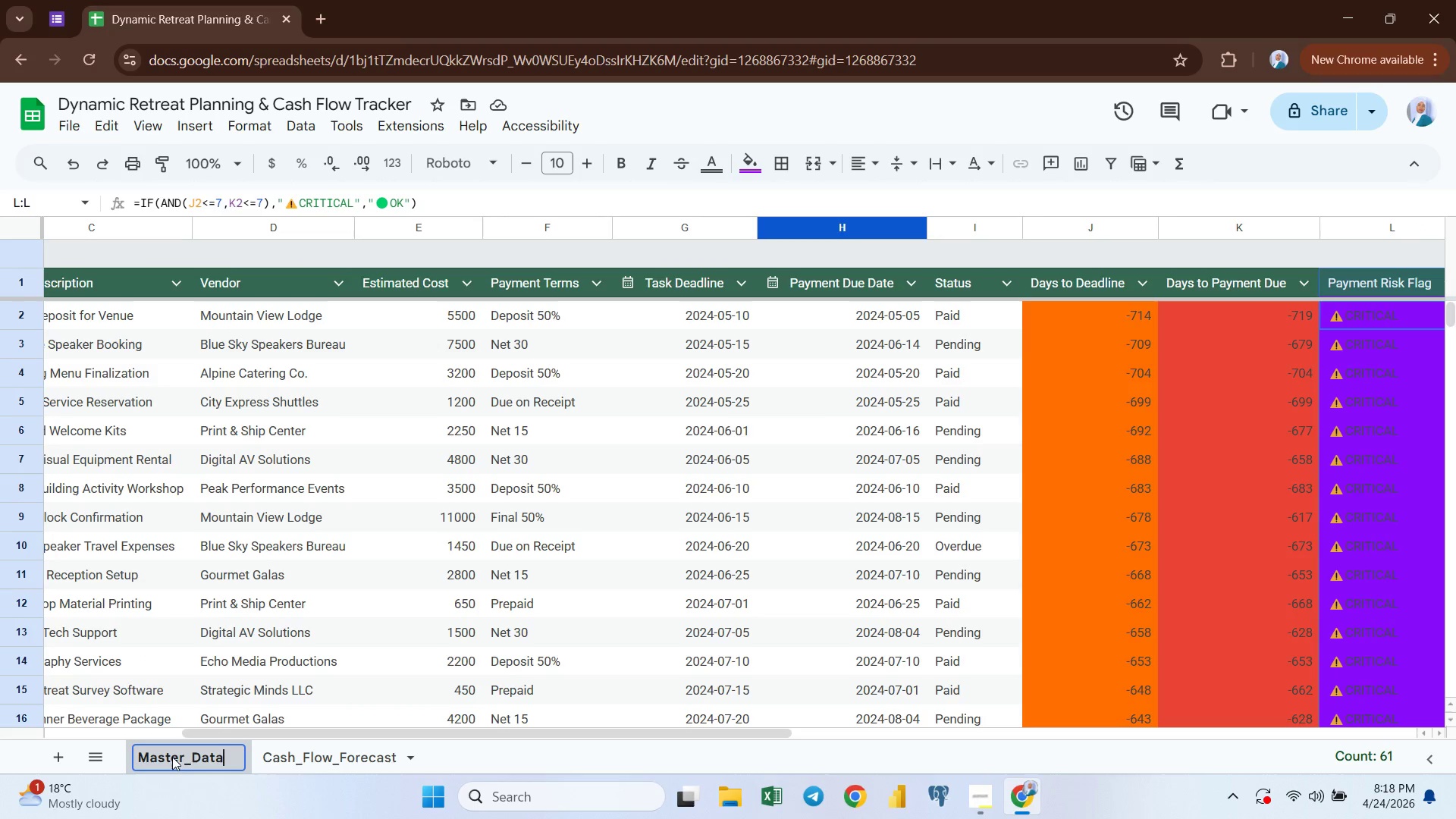 
key(Enter)
 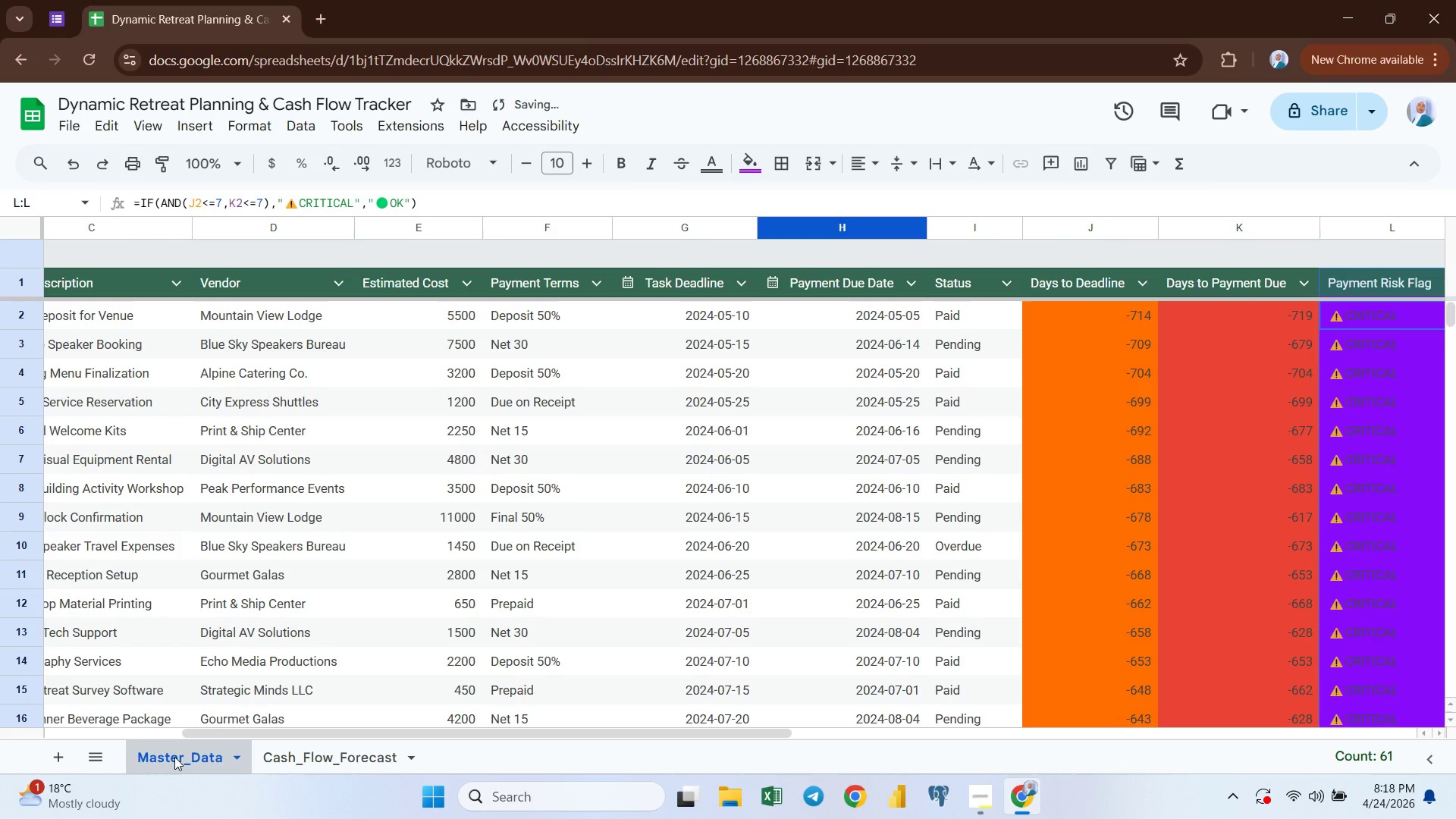 
double_click([175, 757])
 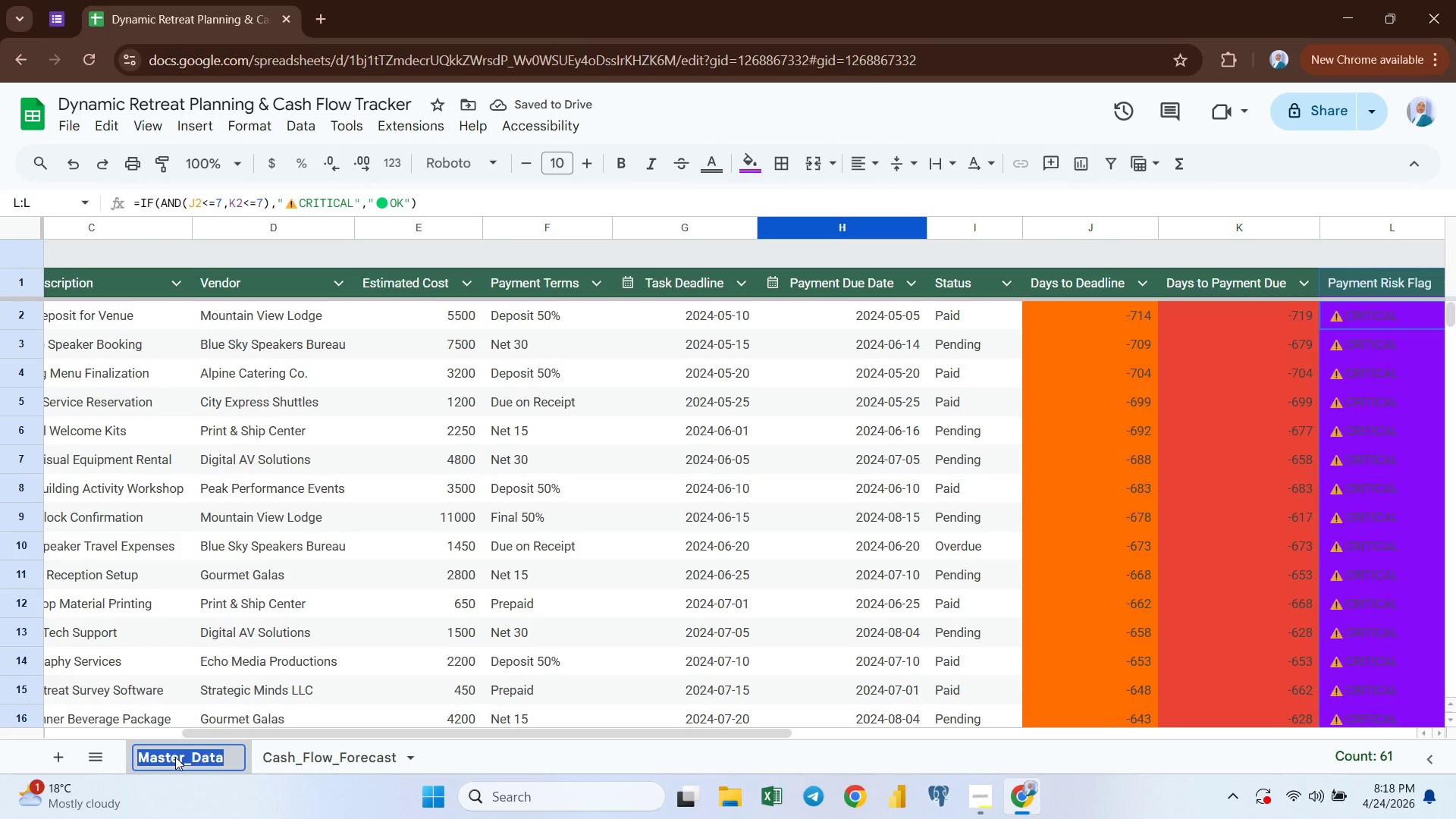 
key(Control+C)
 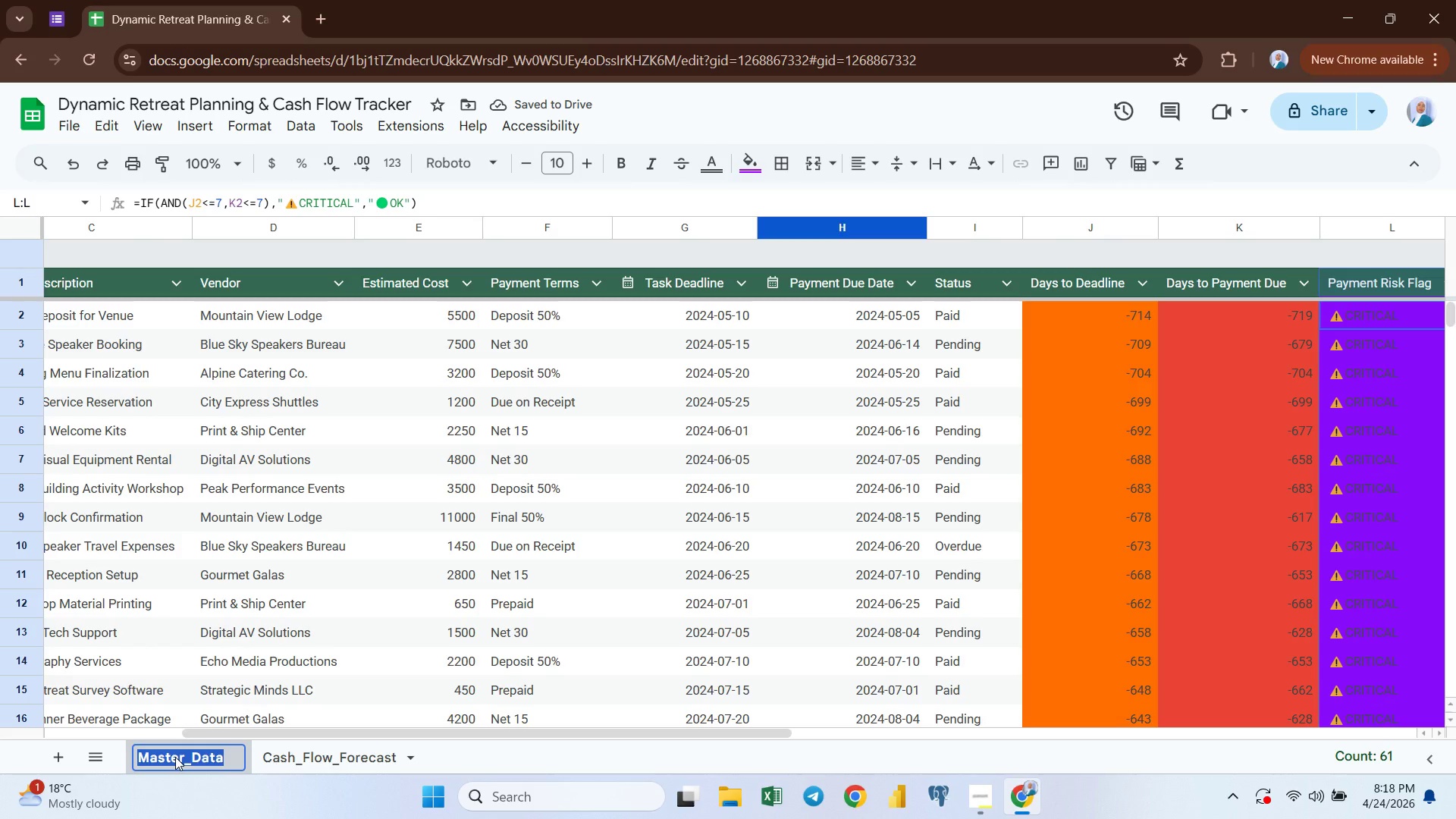 
key(Enter)
 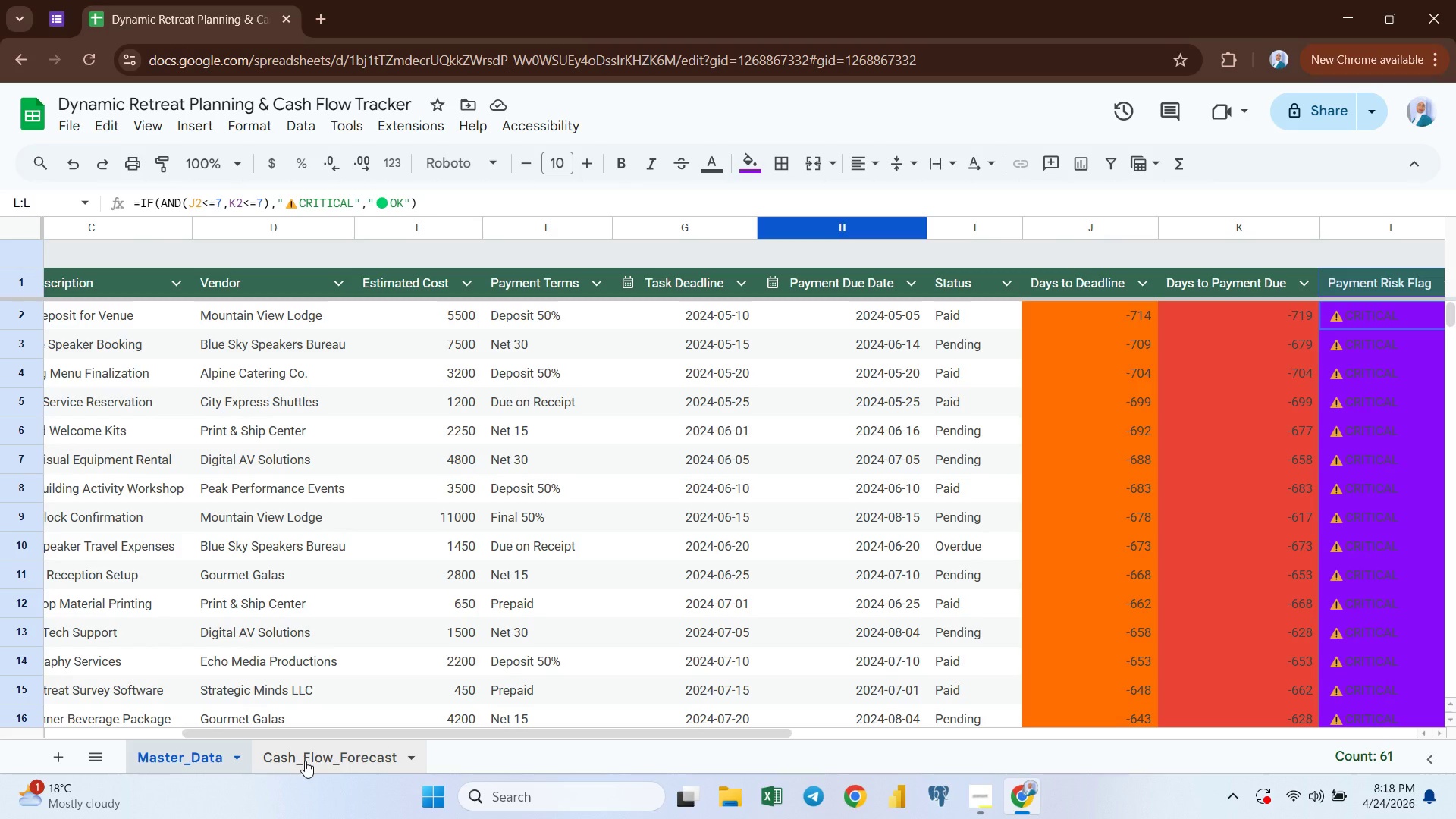 
left_click([305, 761])
 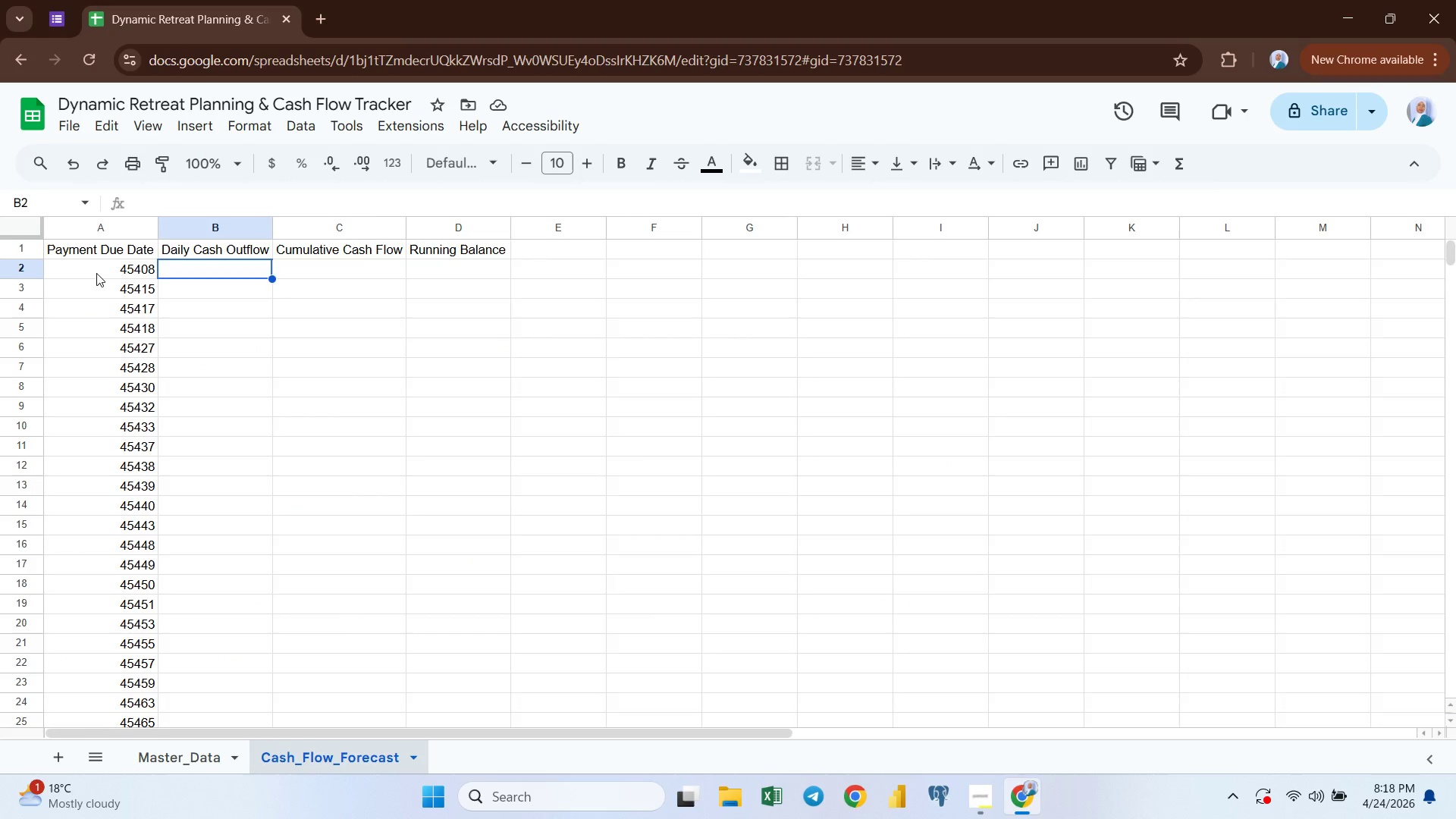 
double_click([97, 273])
 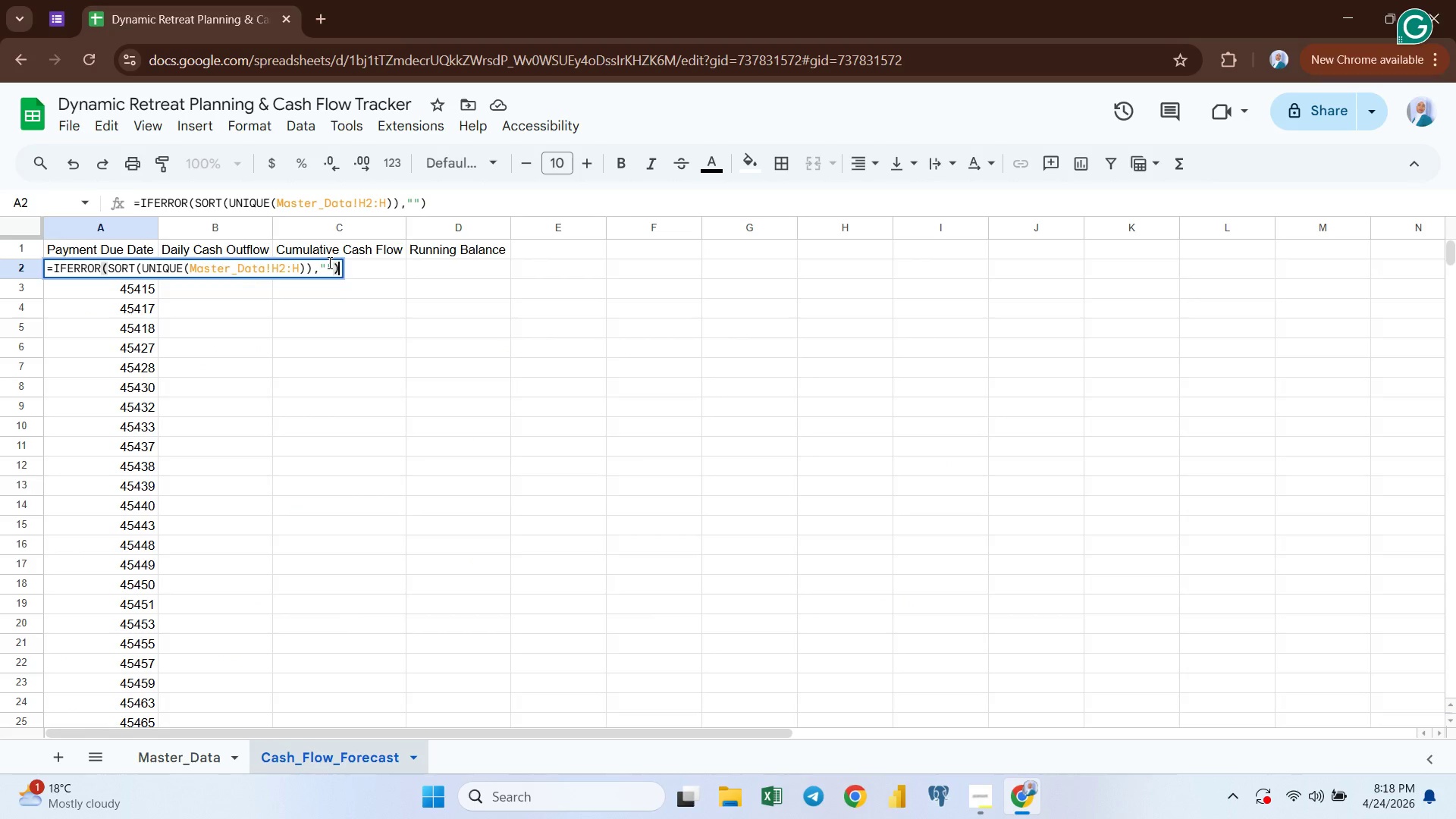 
left_click([328, 264])
 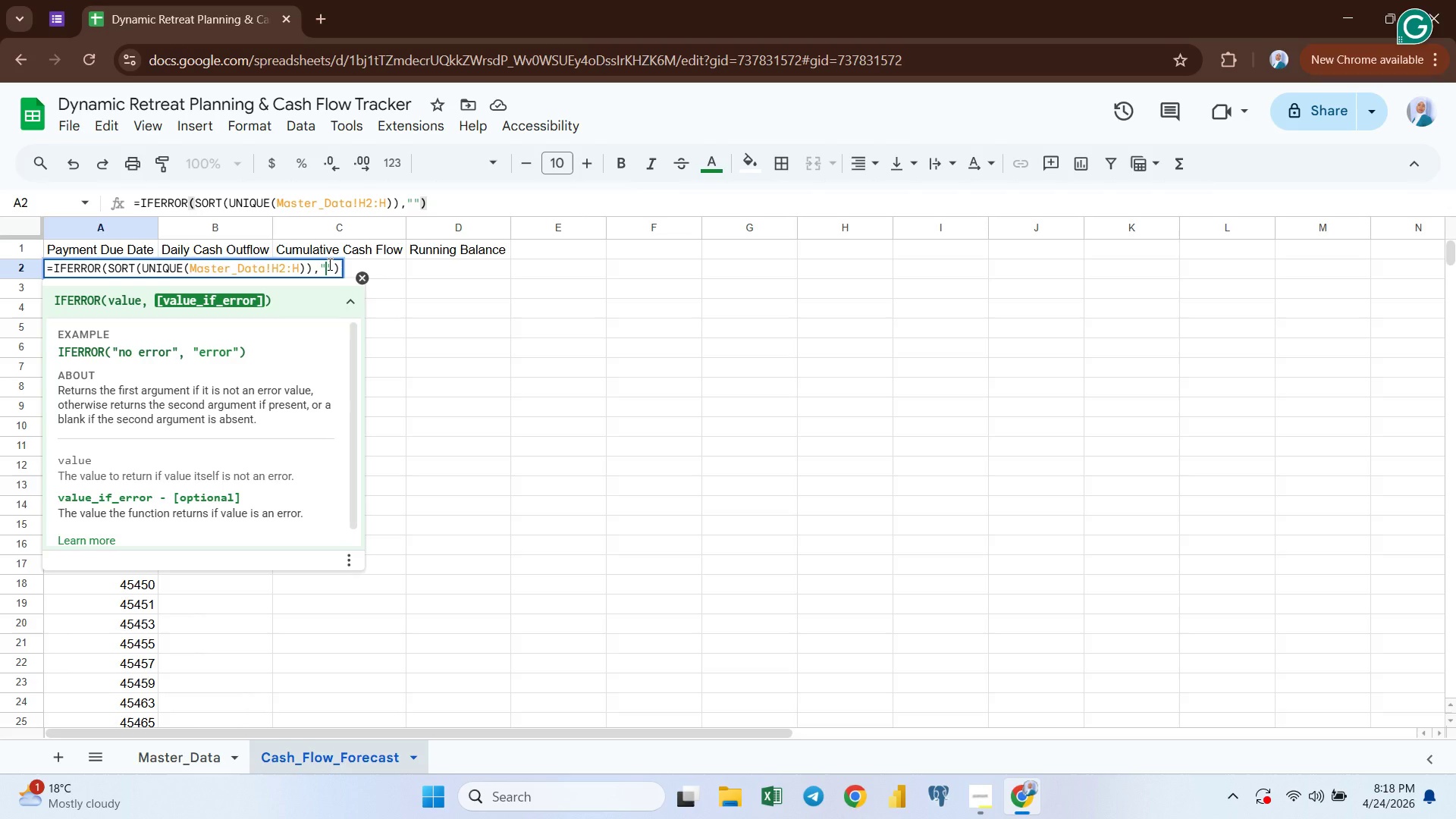 
key(CapsLock)
 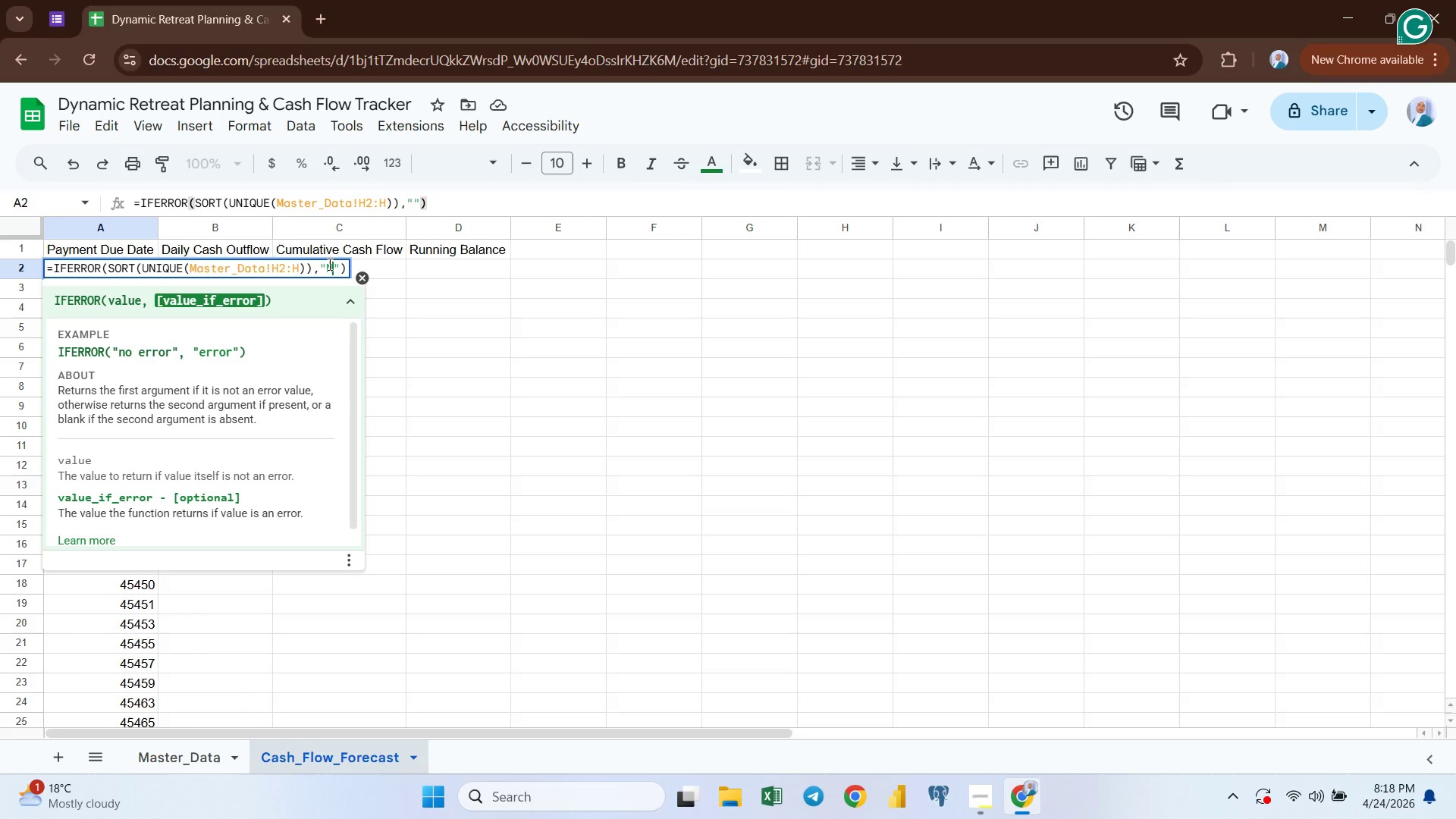 
key(N)
 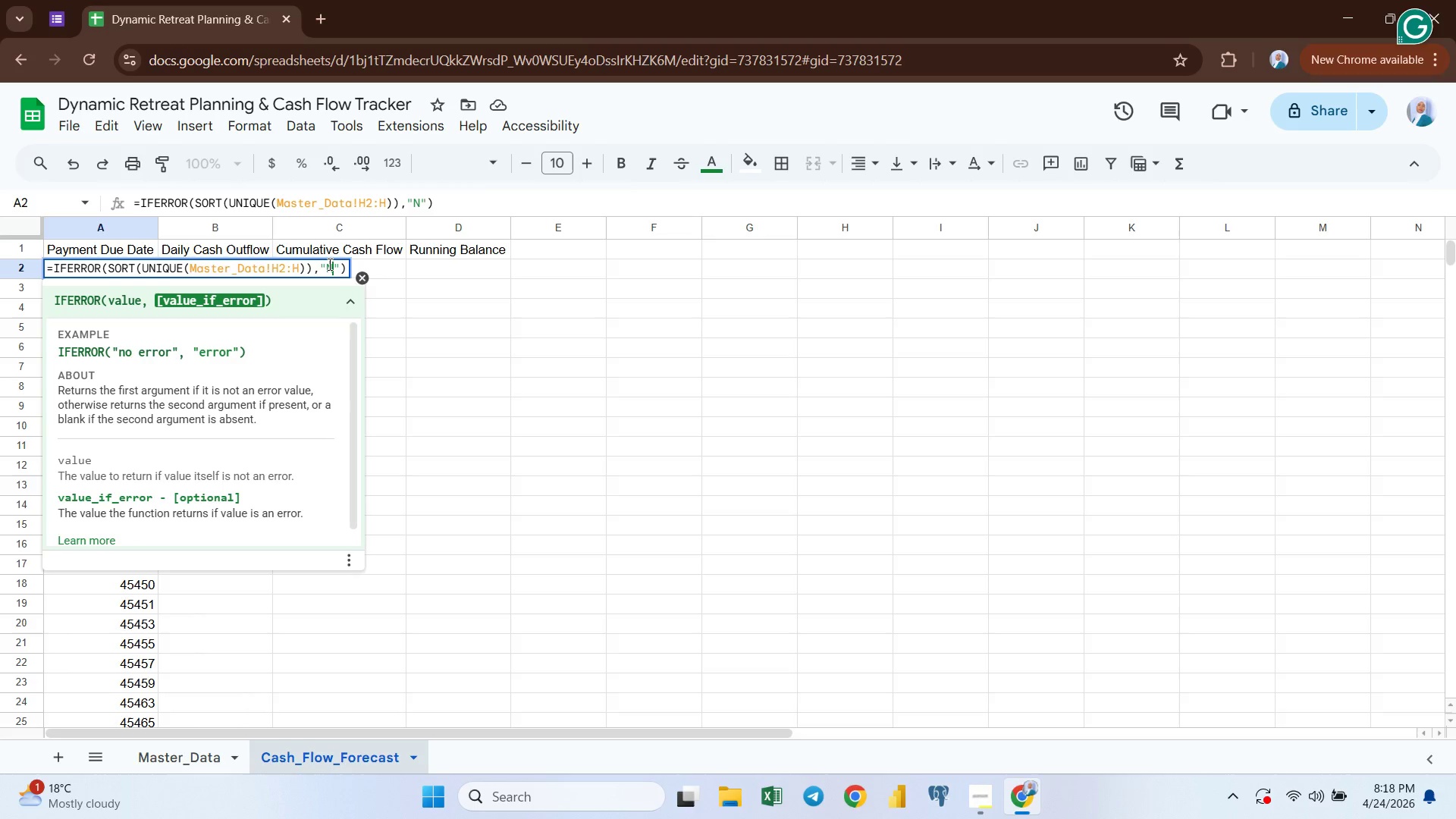 
key(CapsLock)
 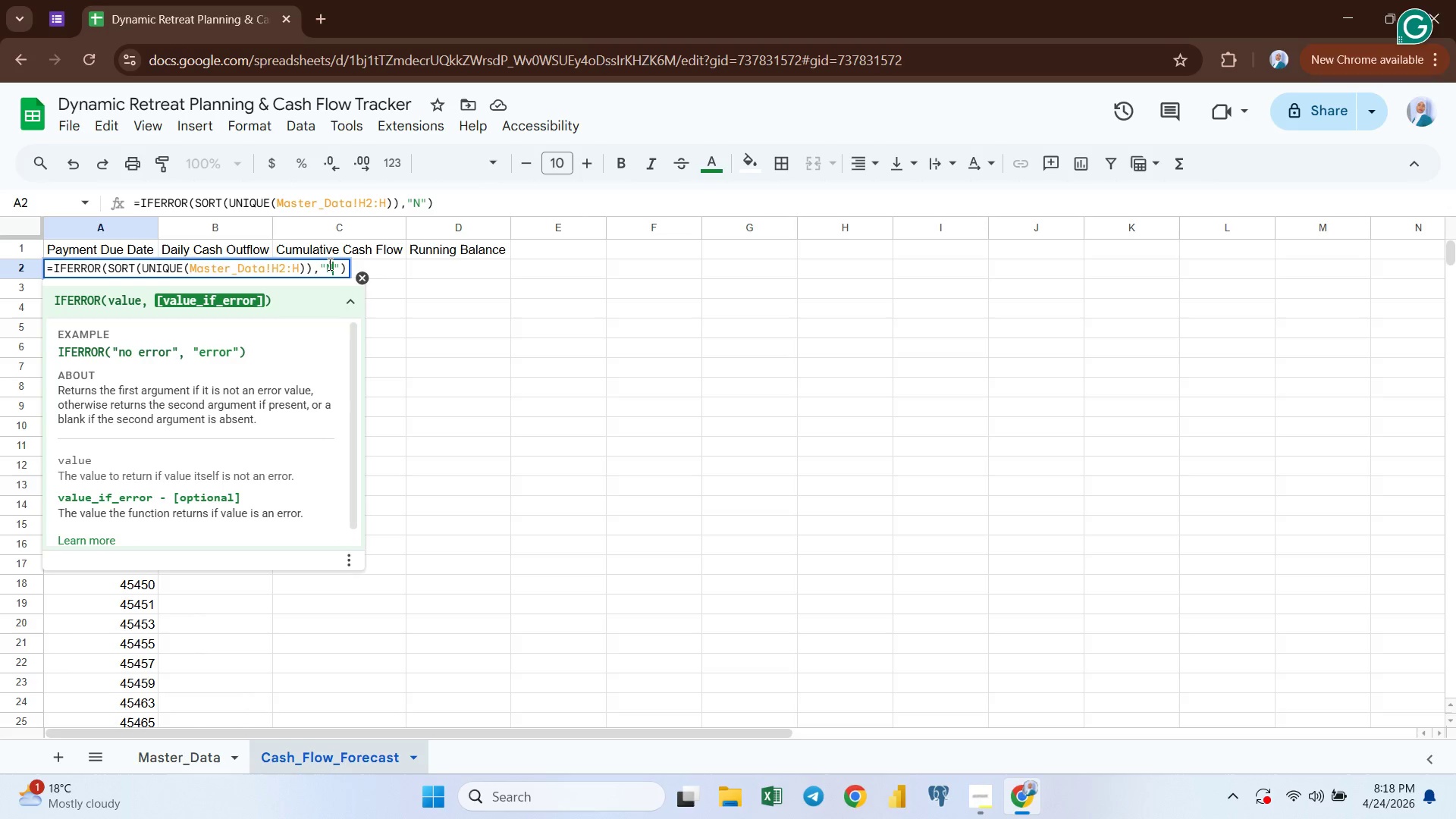 
key(O)
 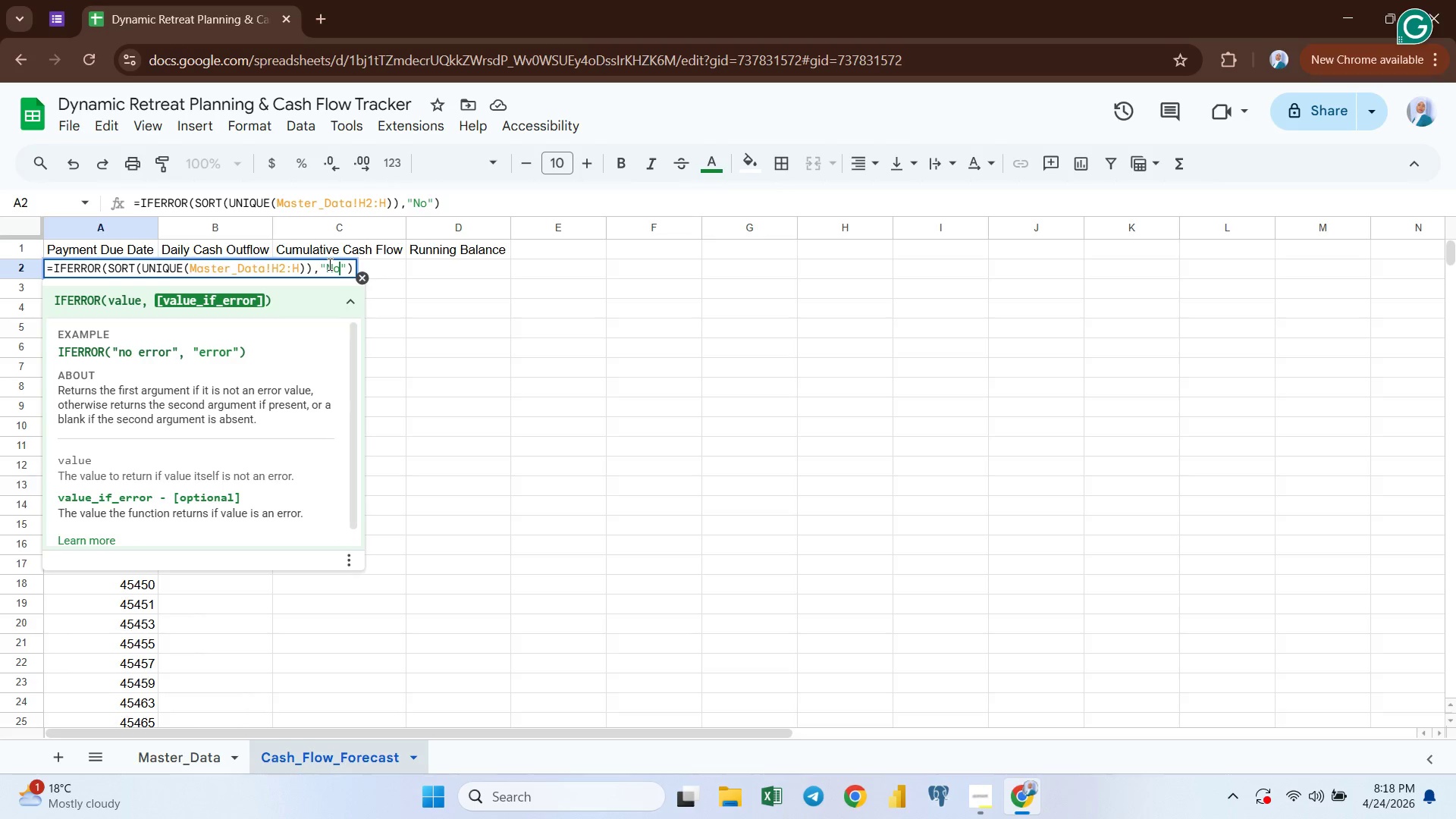 
key(Space)
 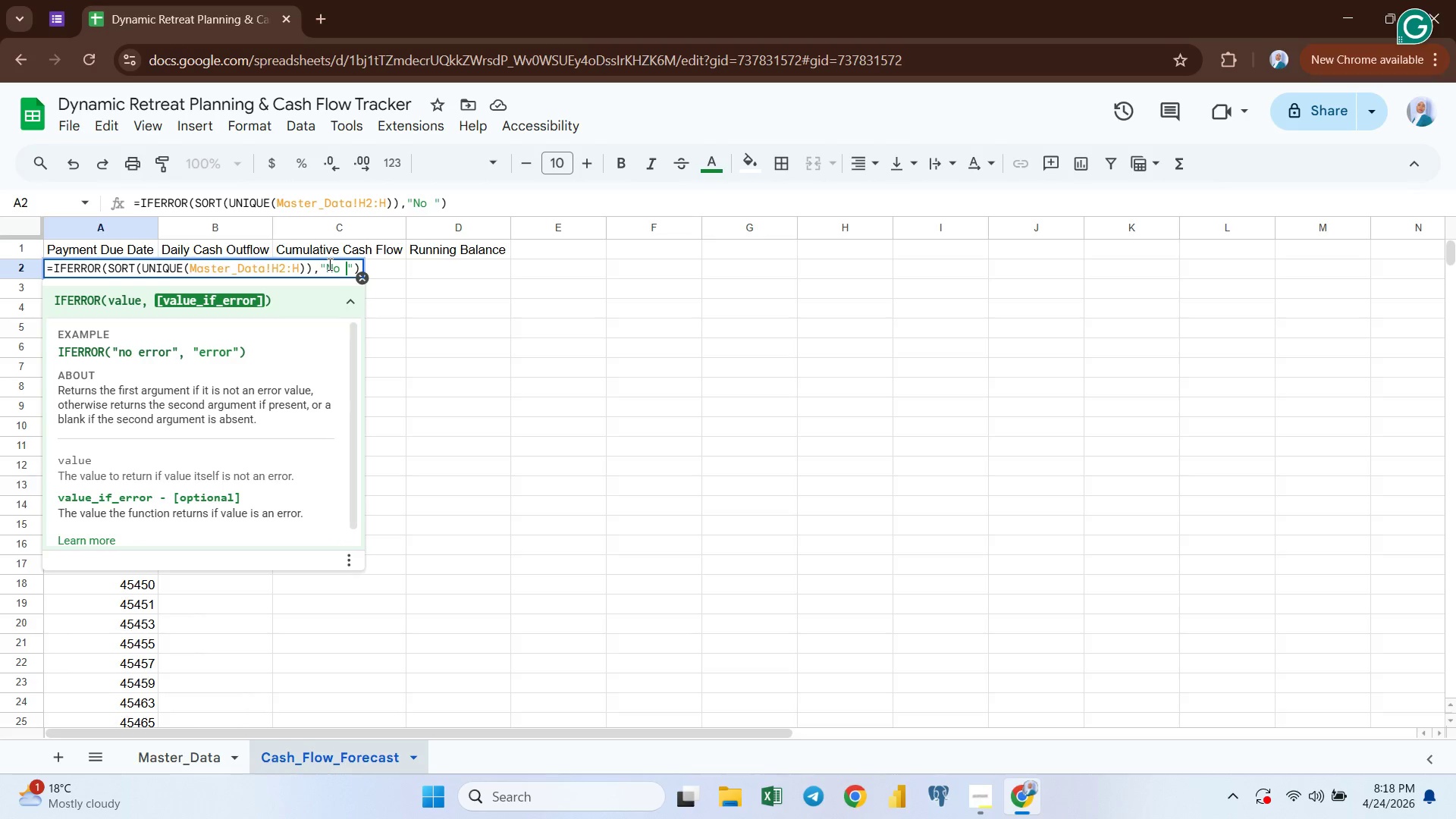 
key(Control+V)
 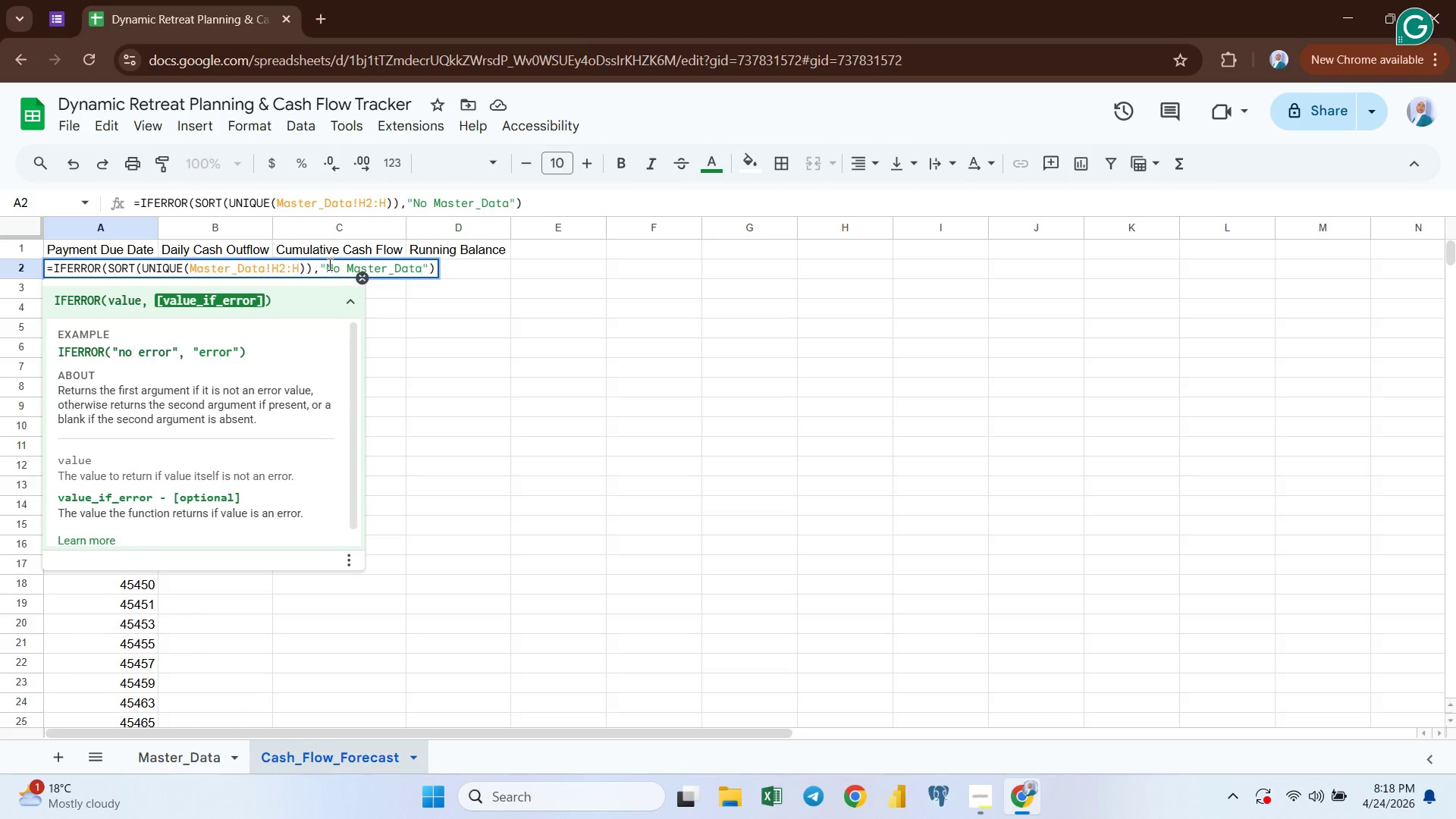 
key(Enter)
 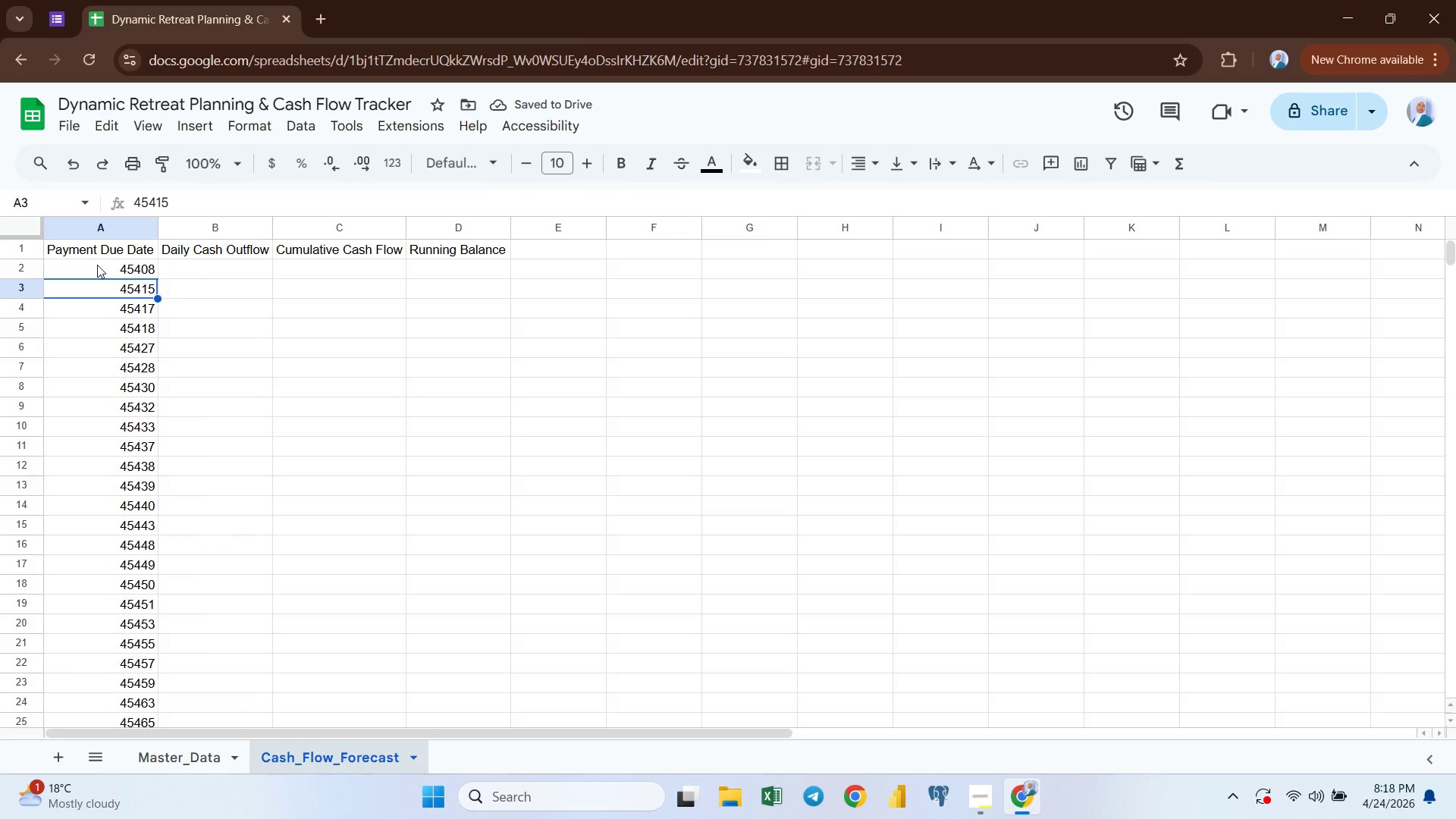 
double_click([97, 265])
 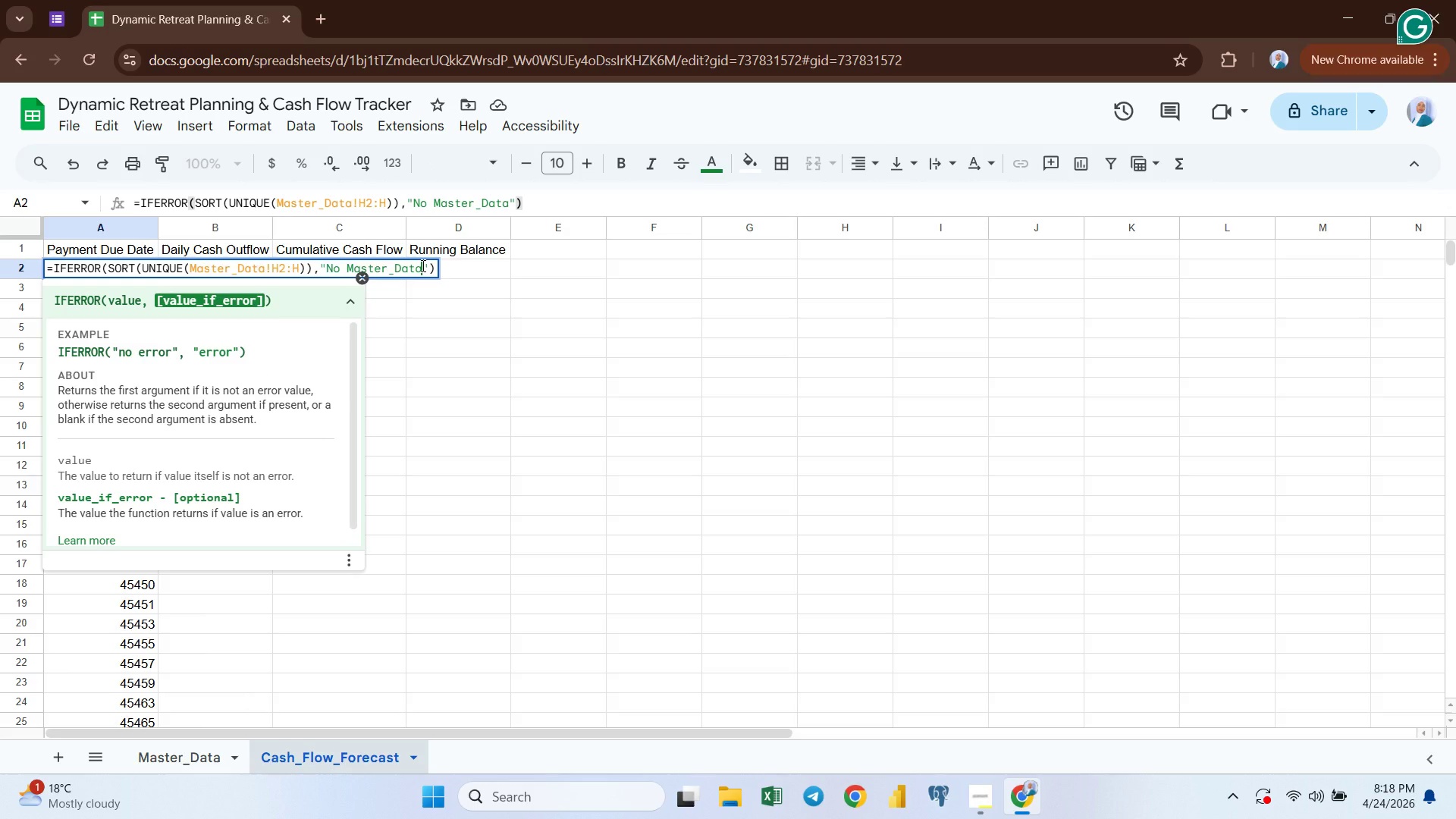 
type( Available)
 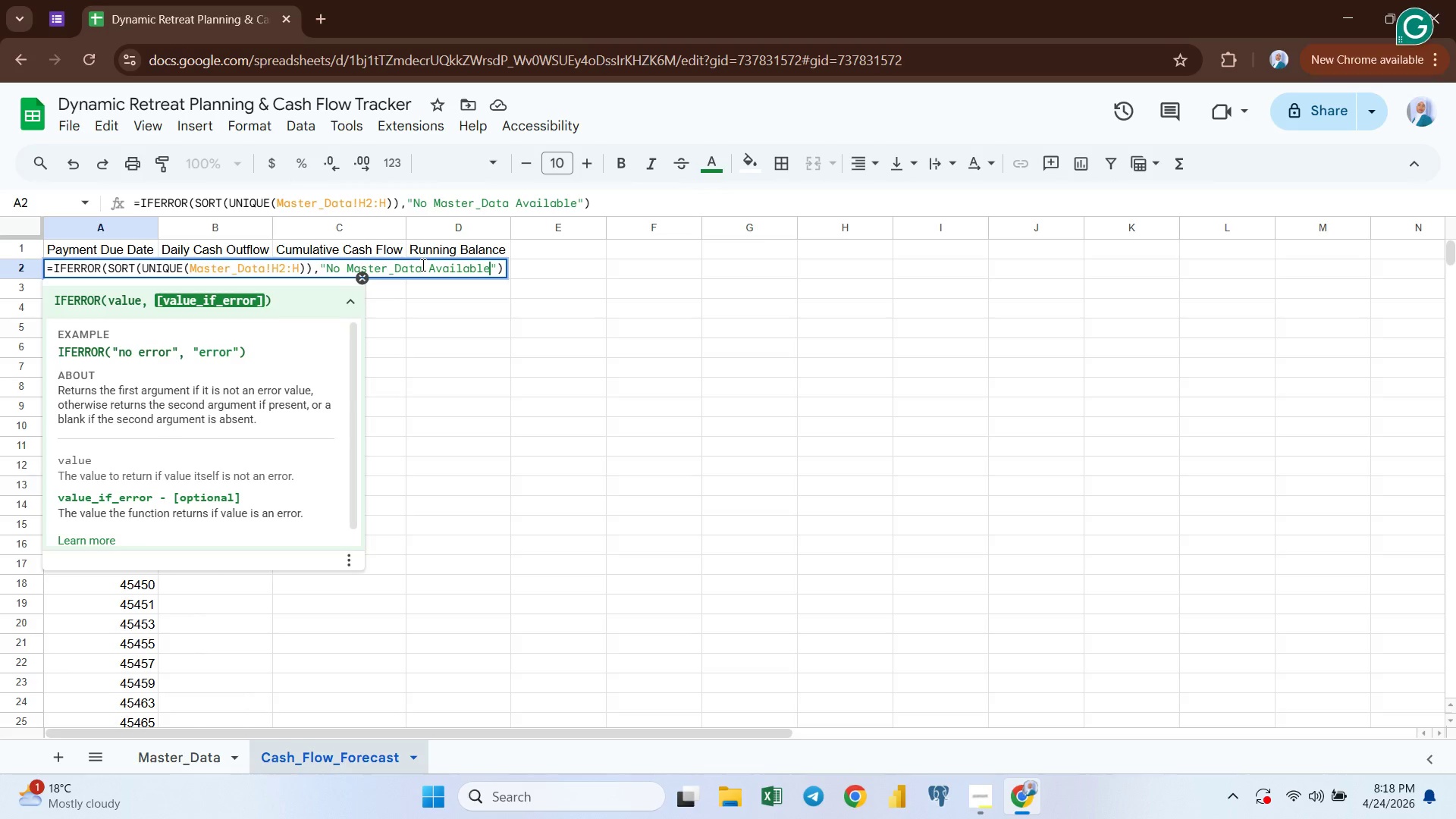 
key(Enter)
 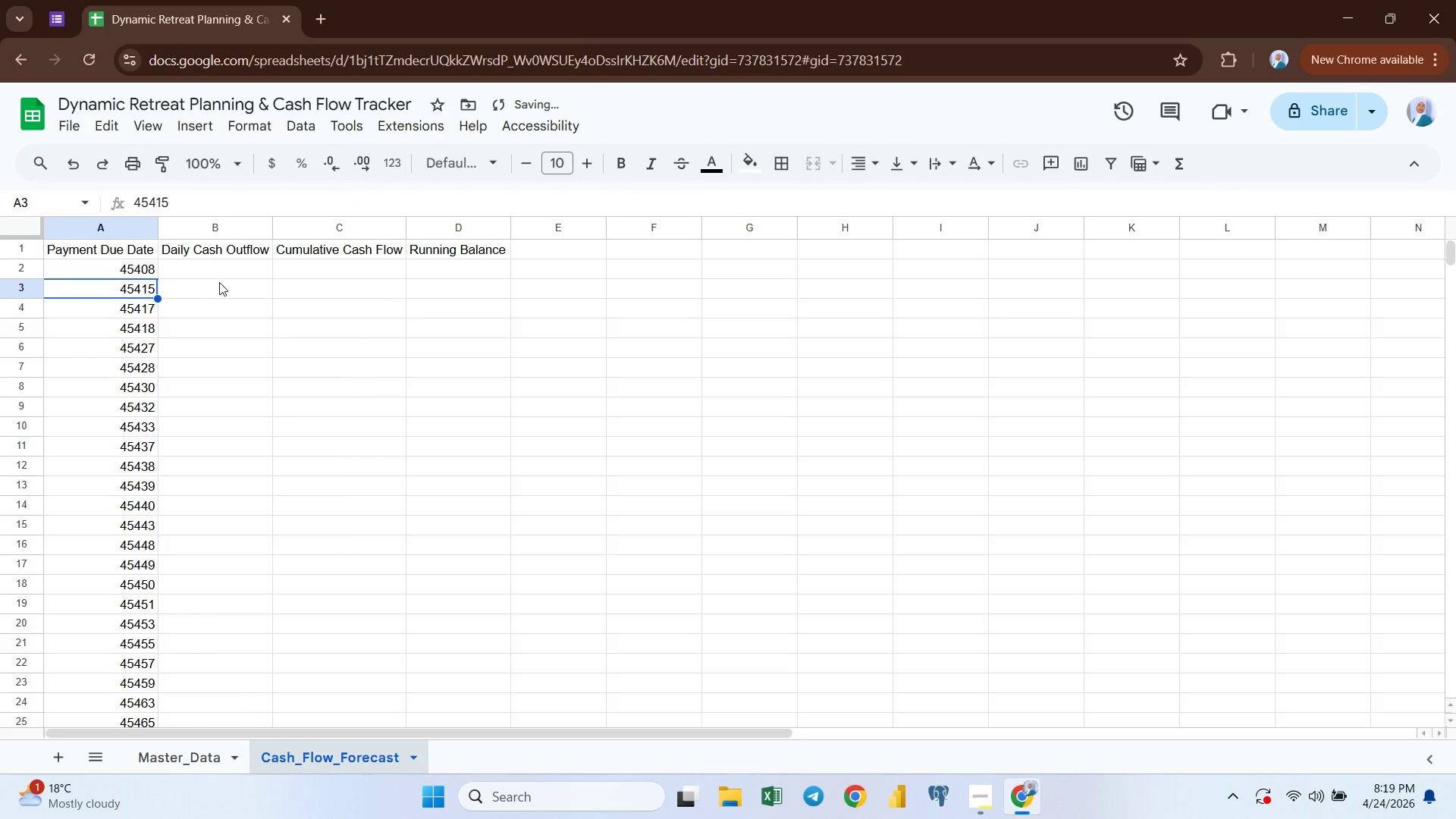 
left_click([212, 270])
 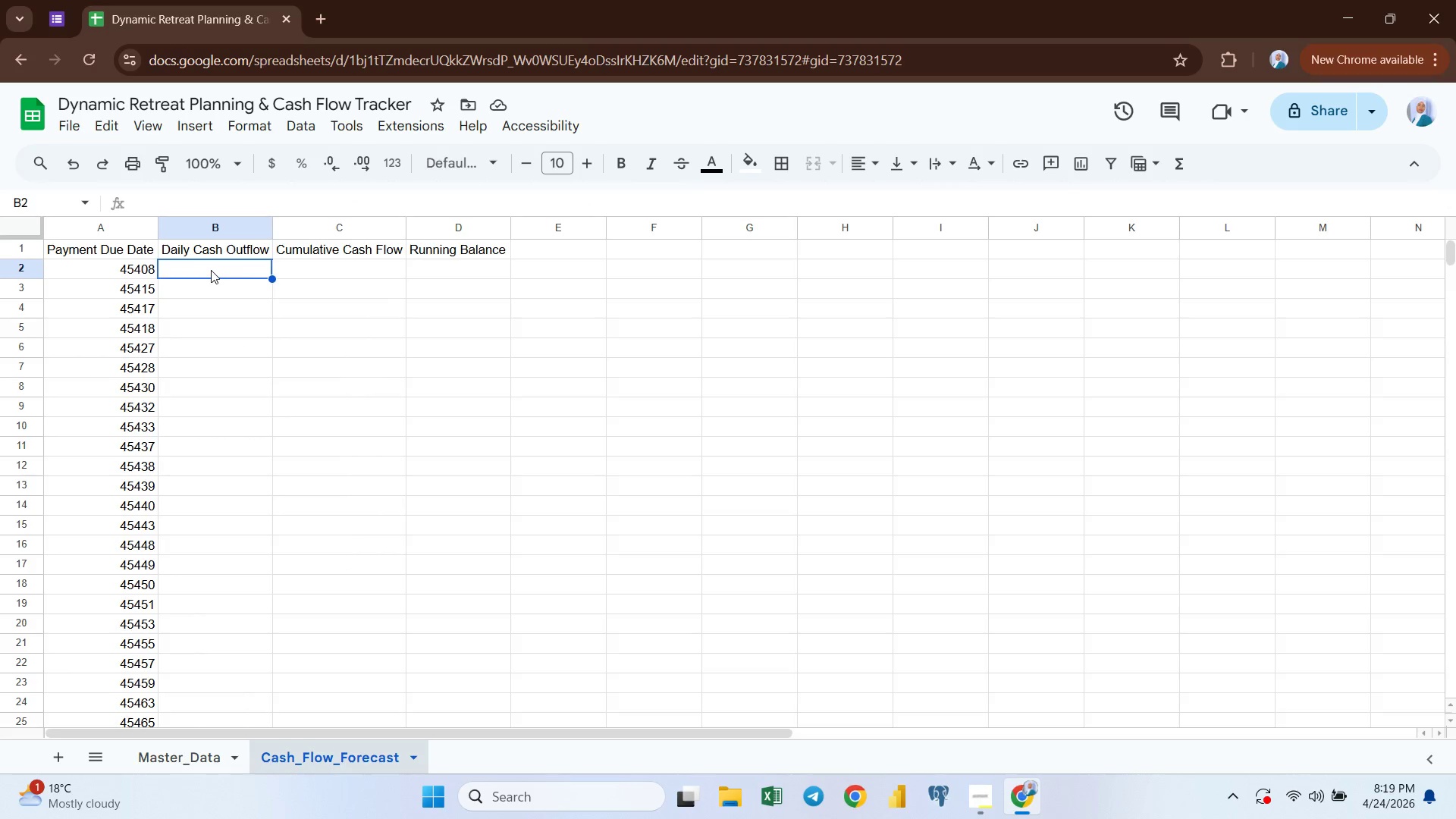 
key(Equal)
 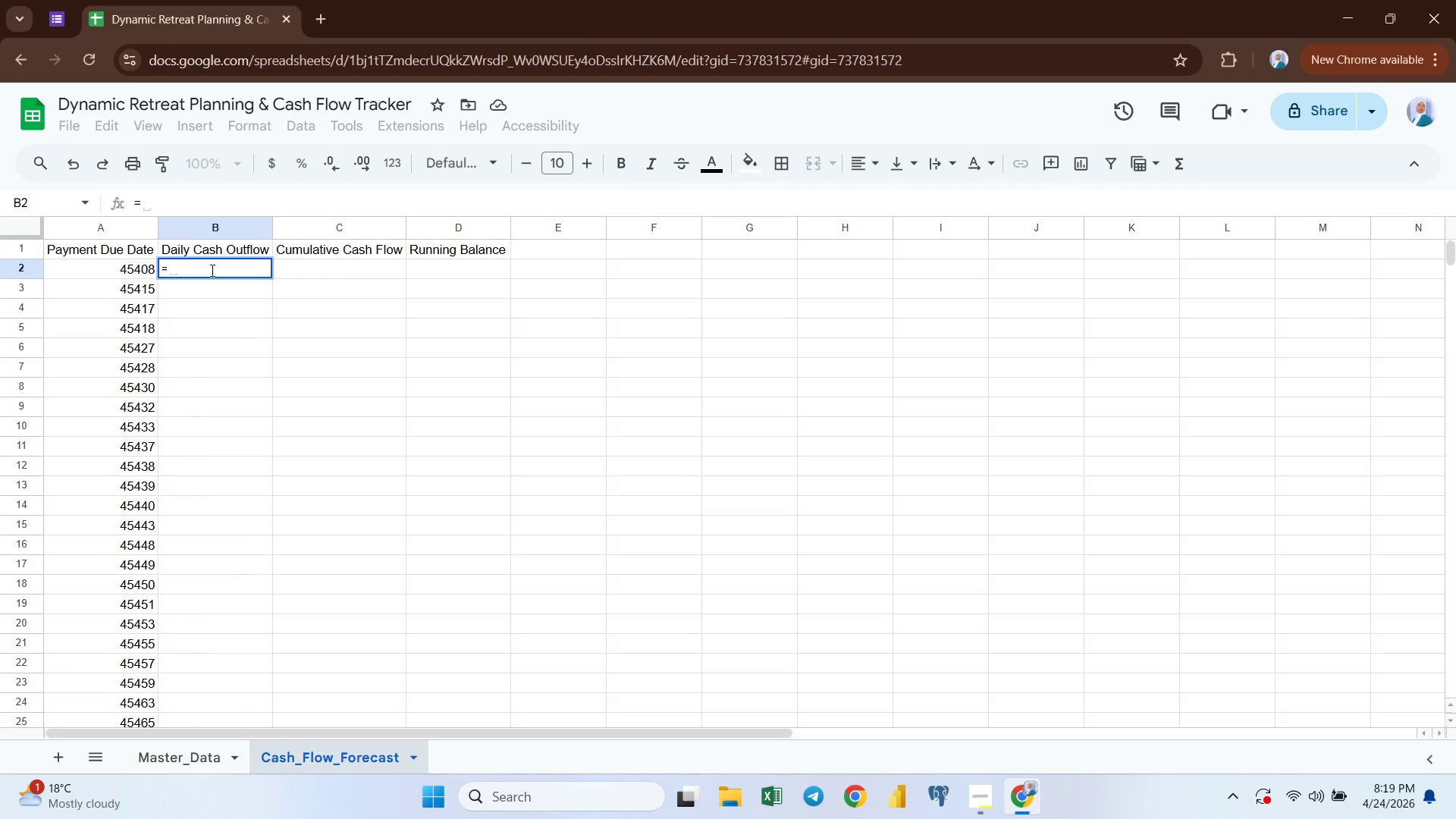 
wait(7.95)
 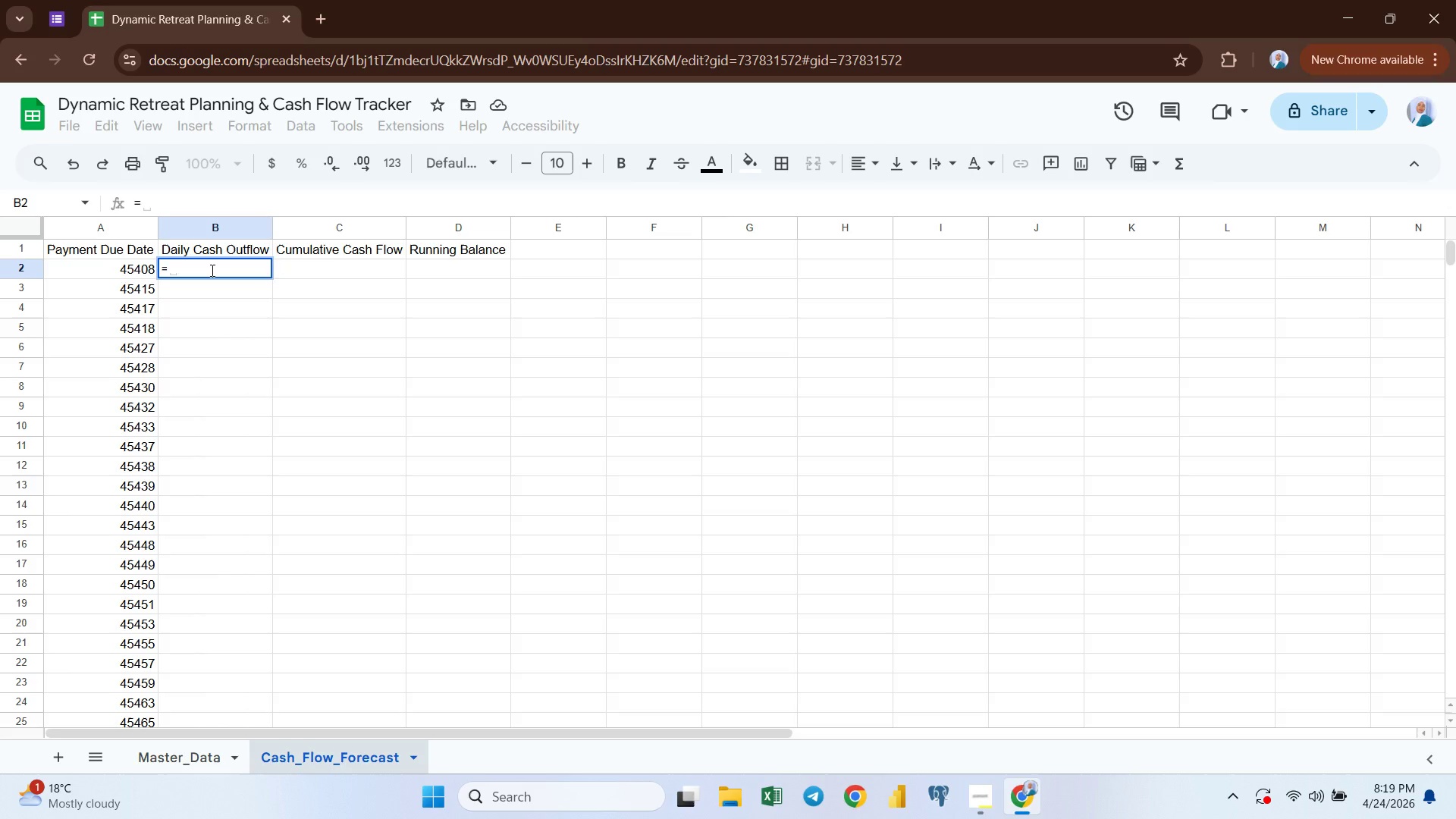 
type(IFE)
 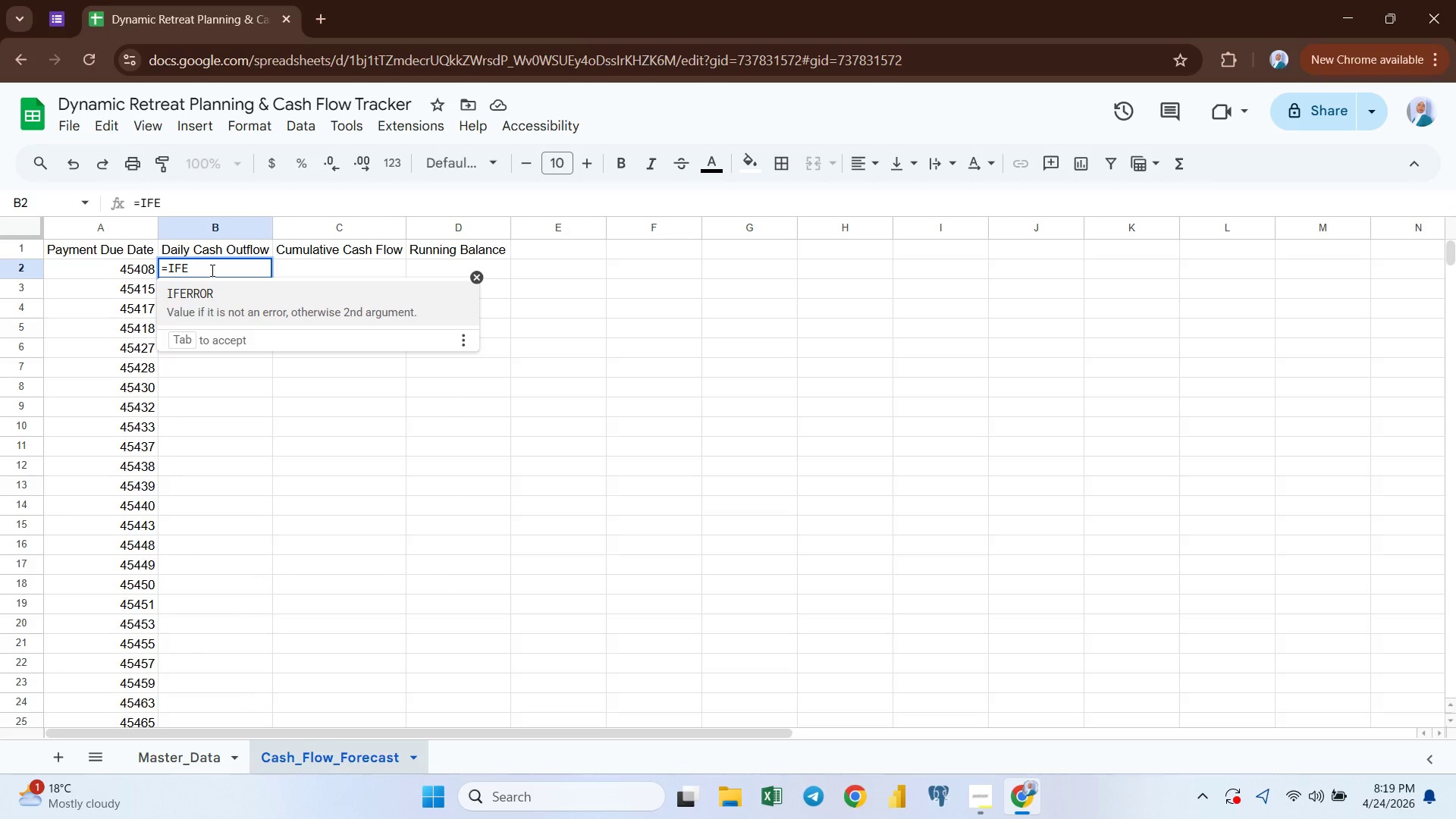 
key(Enter)
 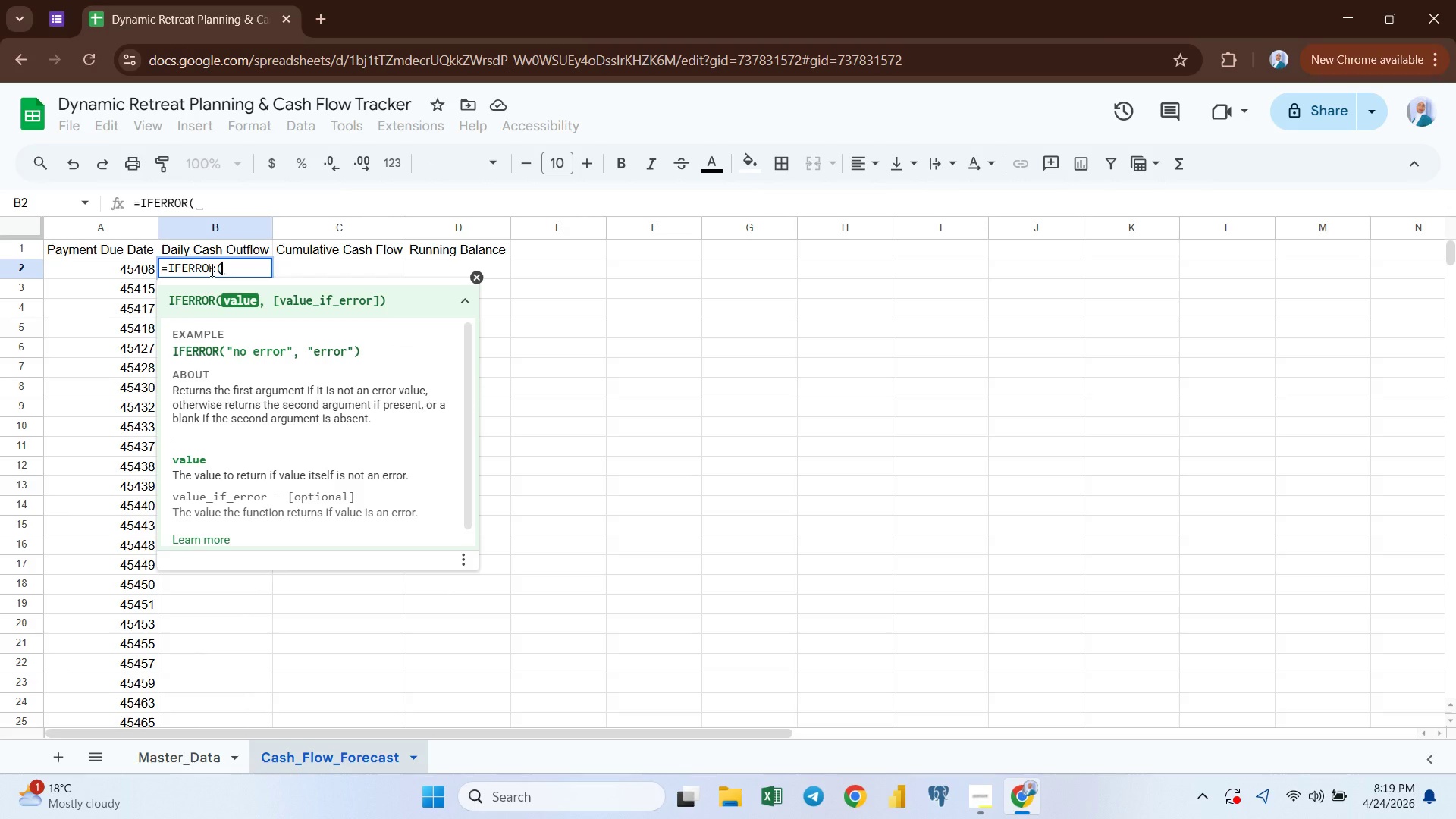 
type(SUM)
 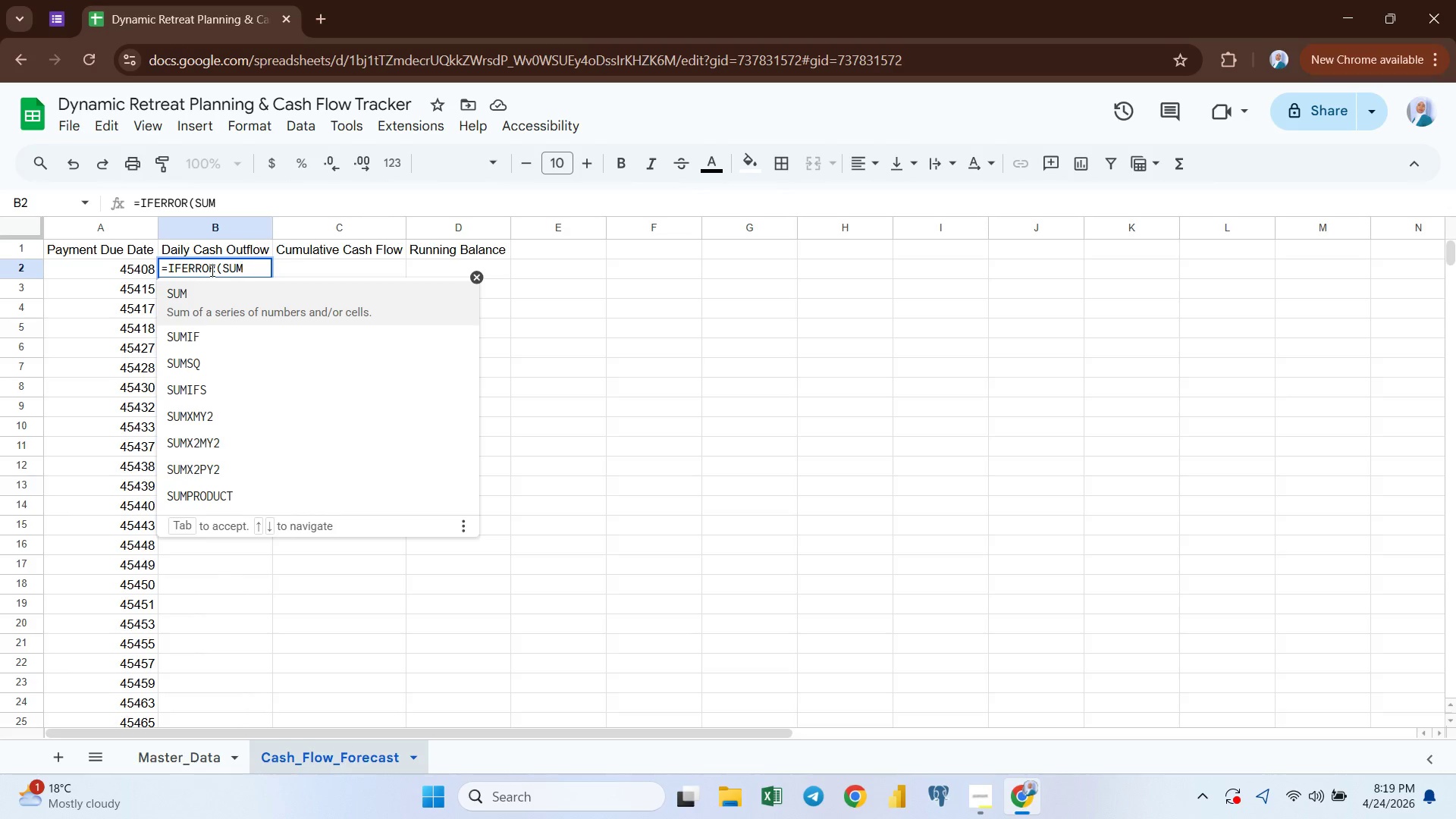 
key(ArrowDown)
 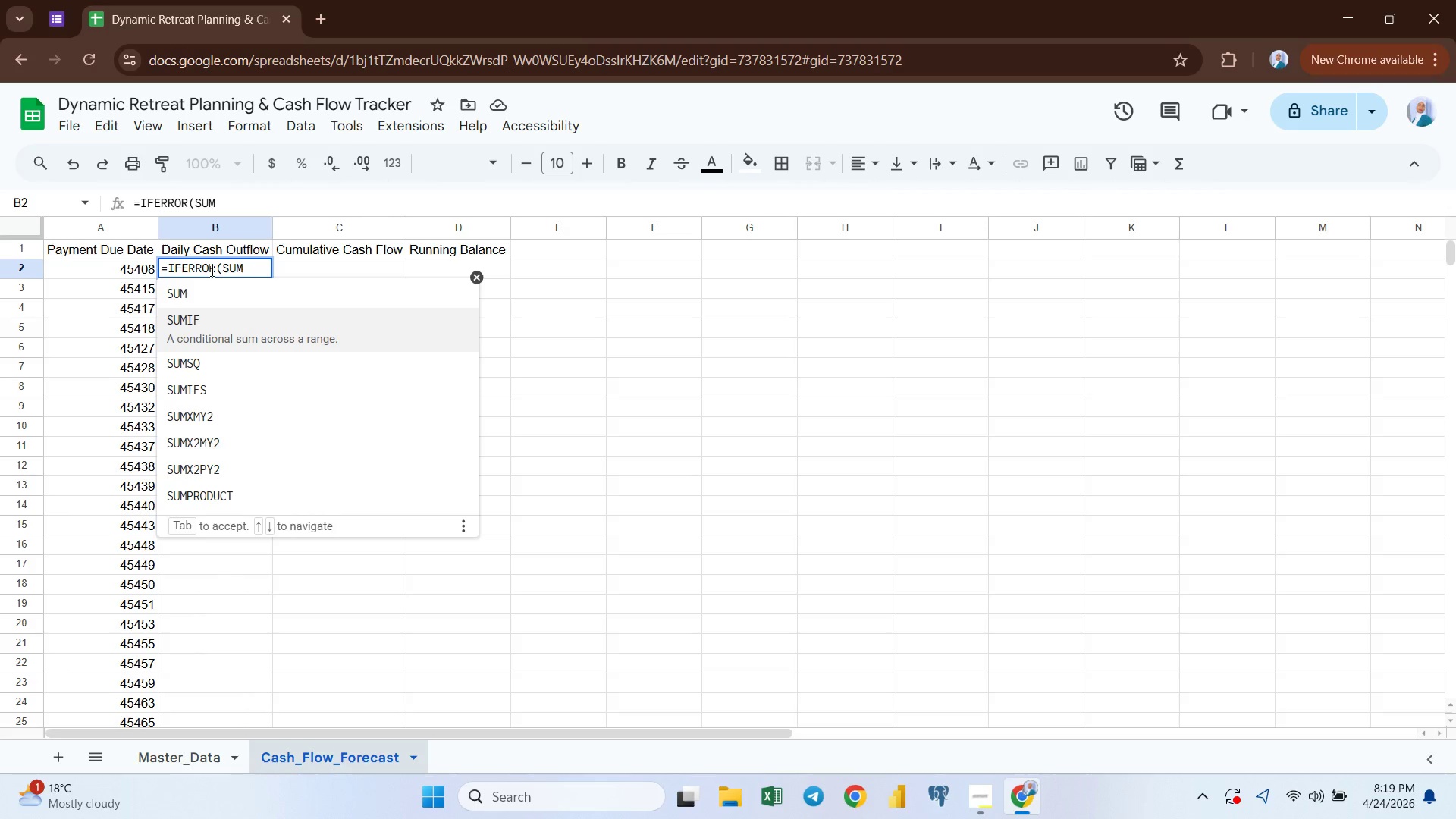 
key(Enter)
 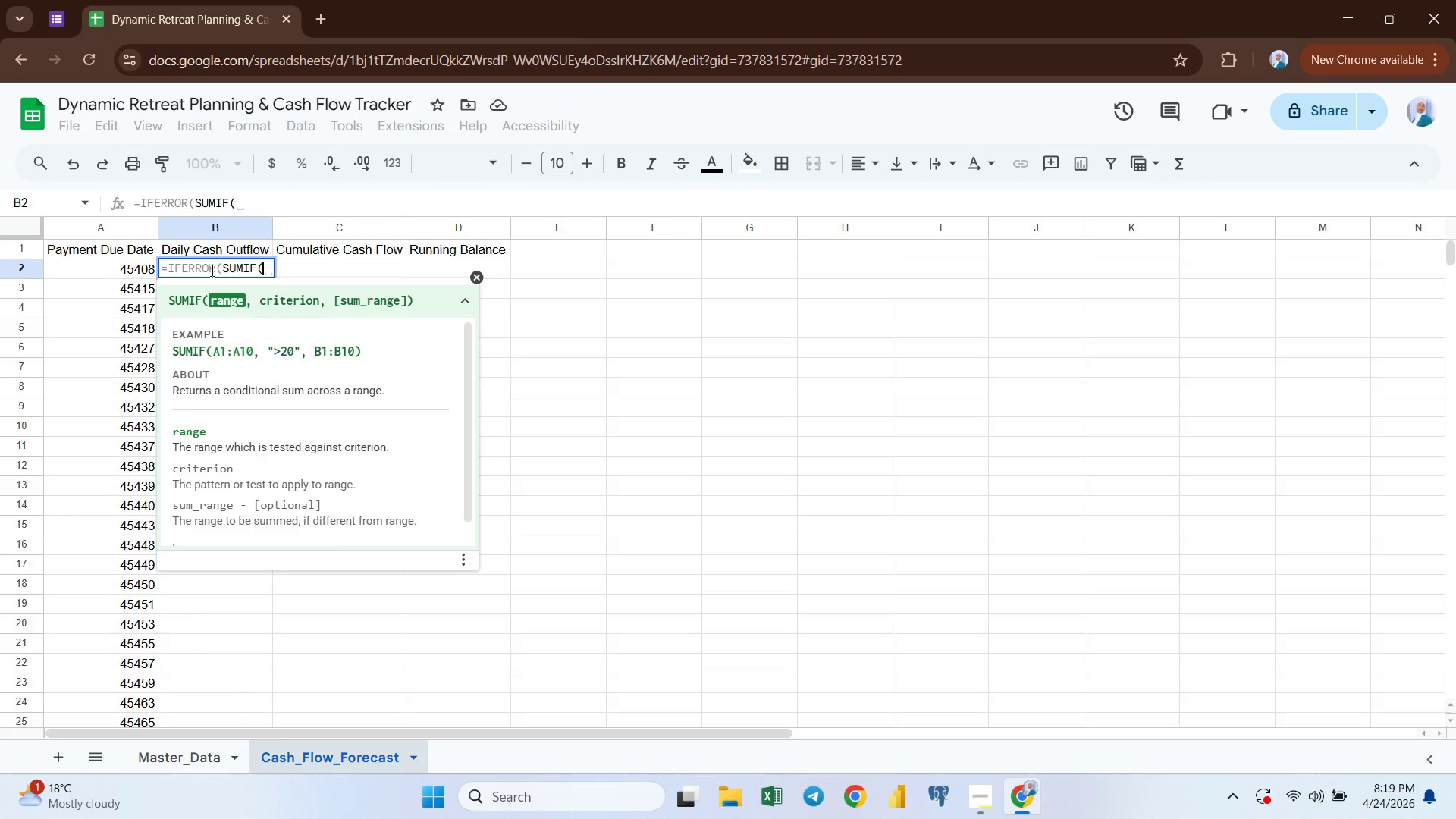 
key(Backspace)
 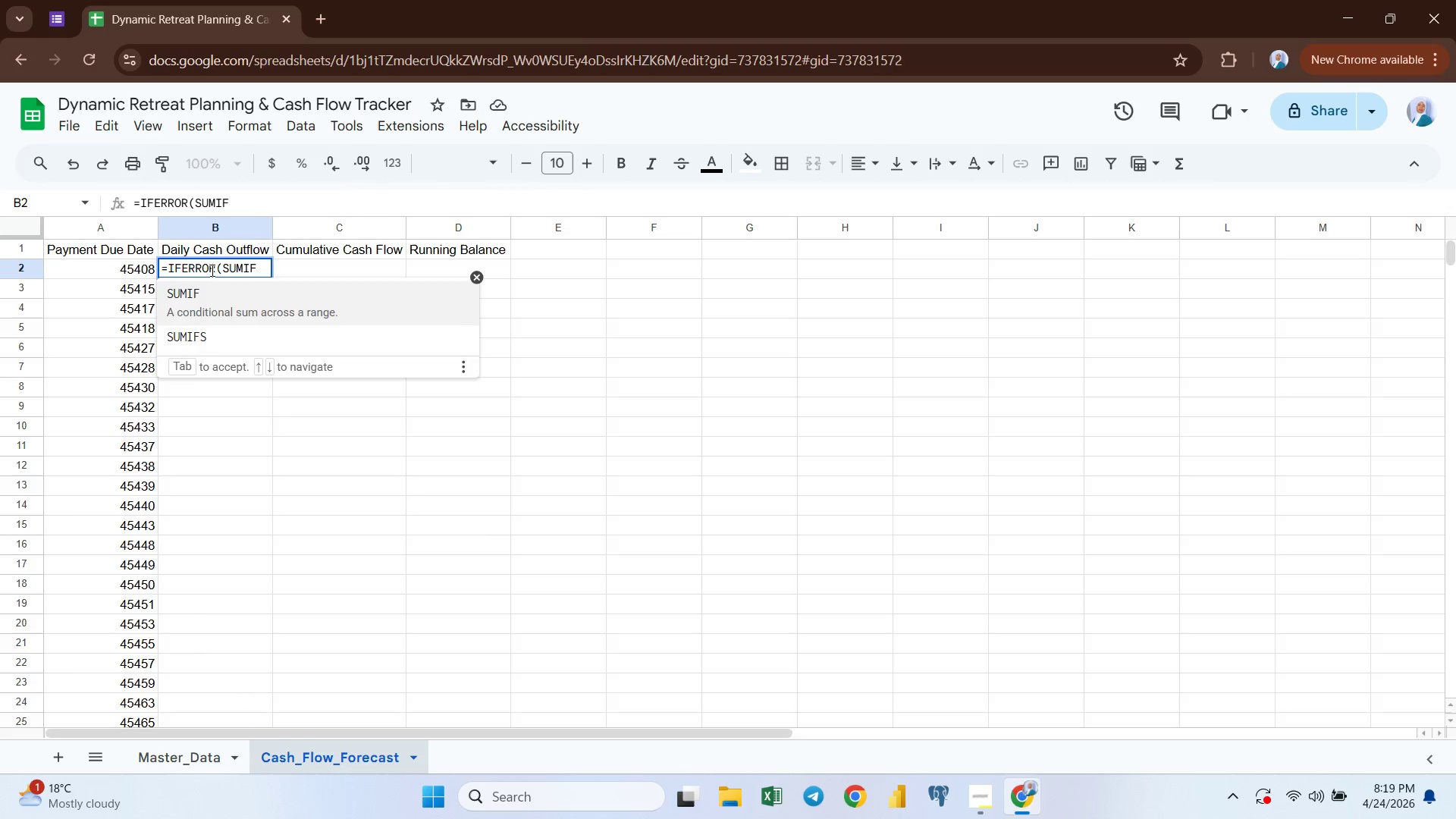 
key(ArrowDown)
 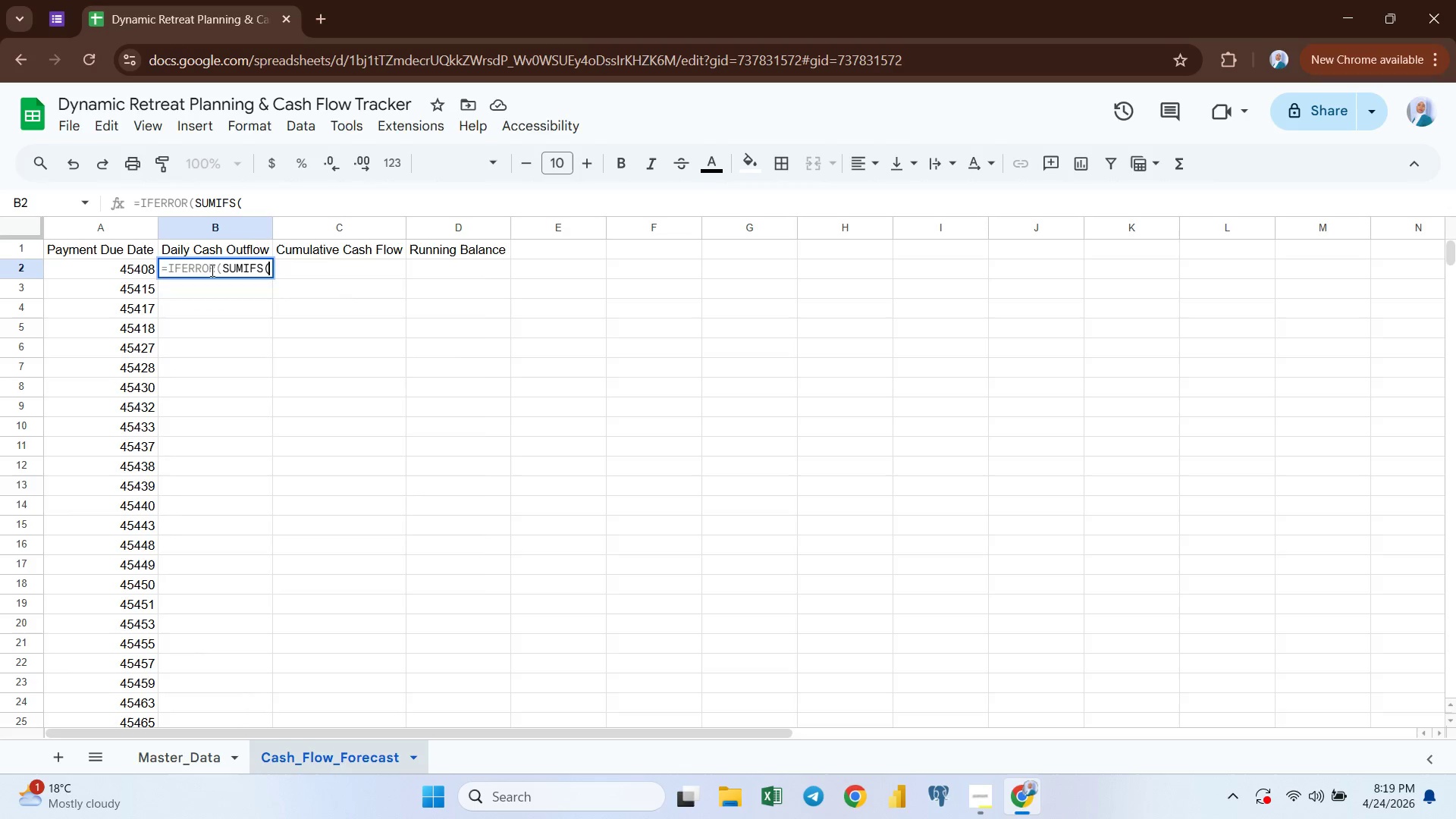 
key(Enter)
 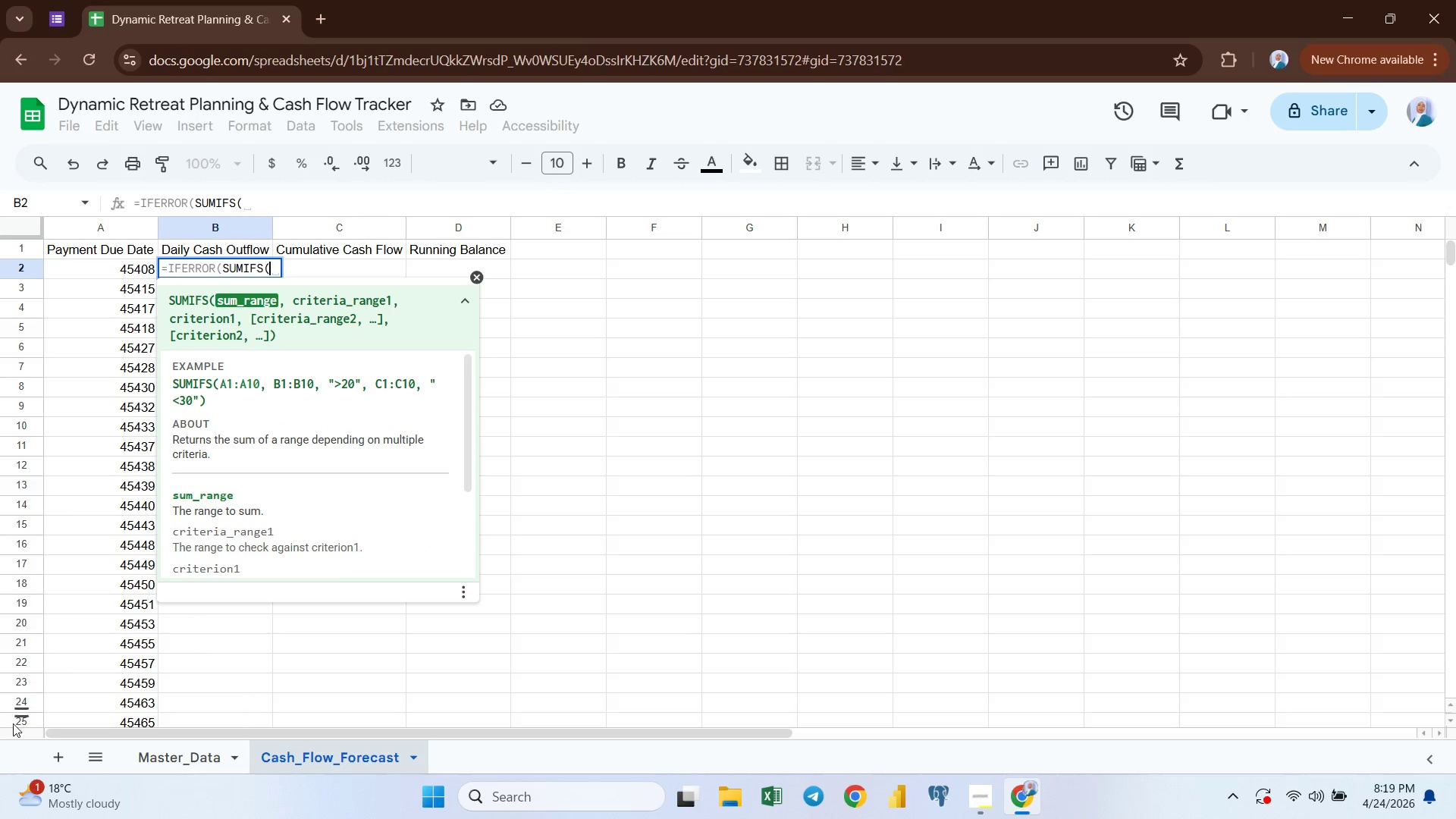 
left_click([192, 750])
 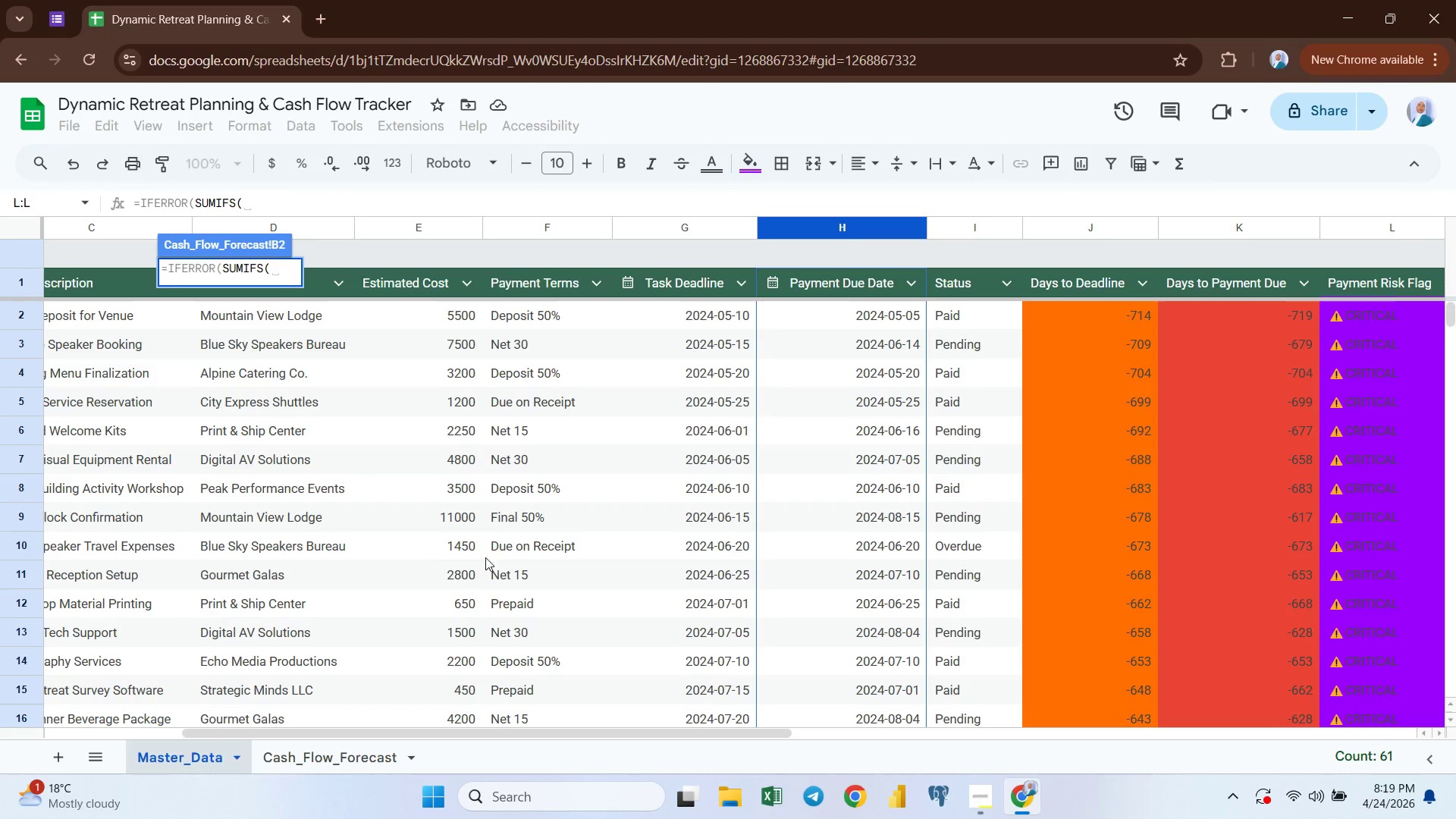 
mouse_move([543, 453])
 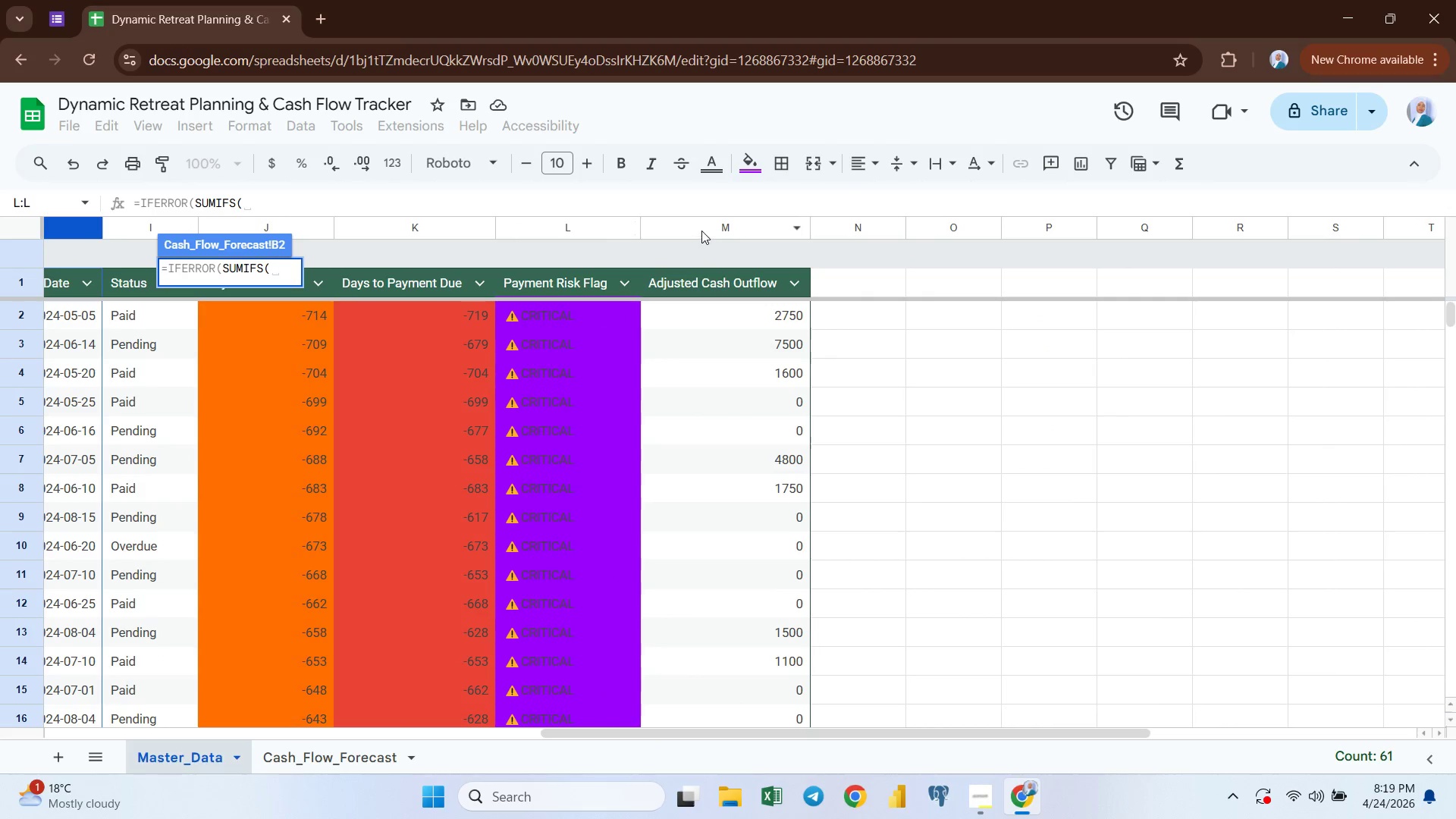 
left_click([701, 231])
 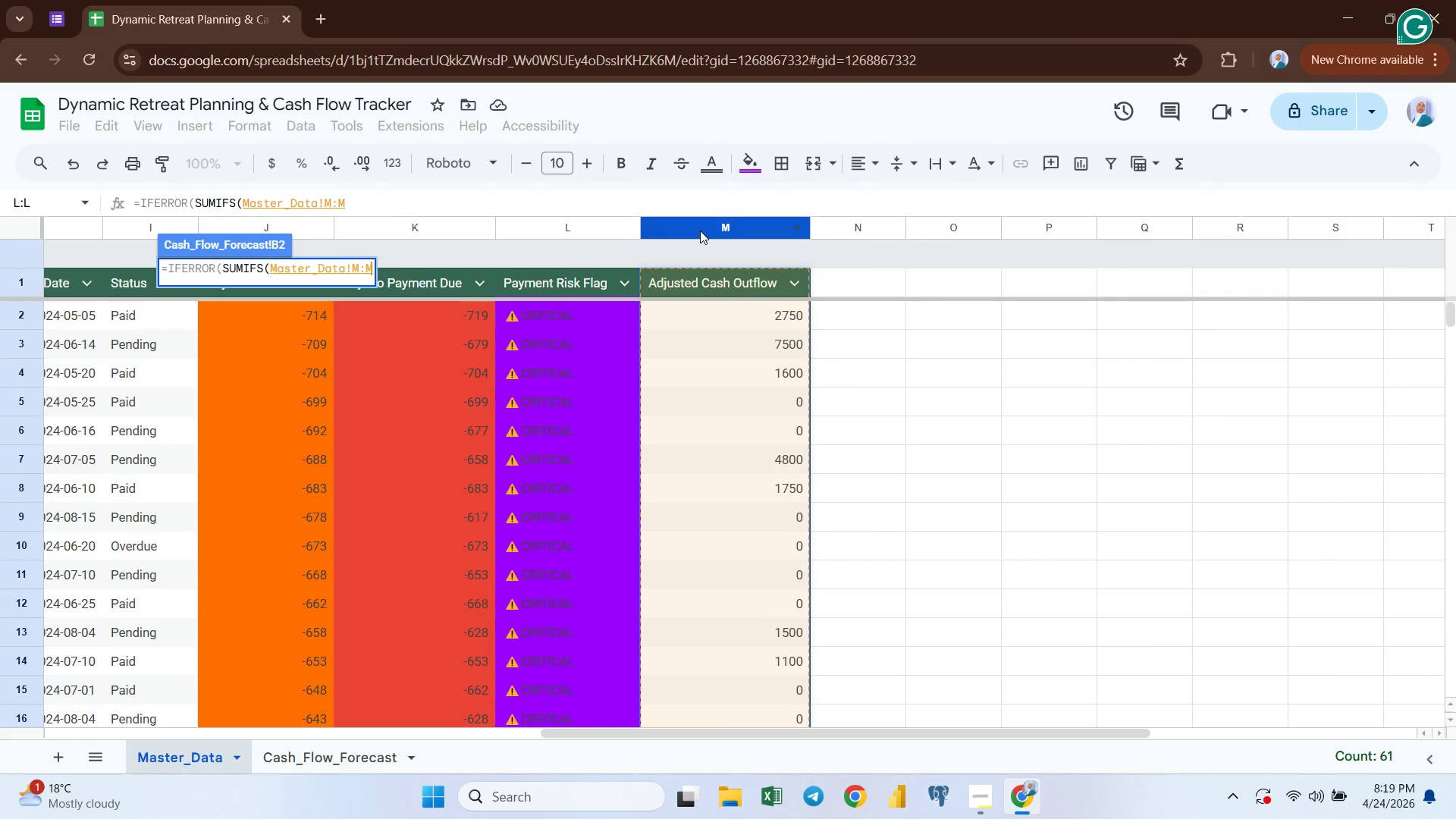 
wait(5.92)
 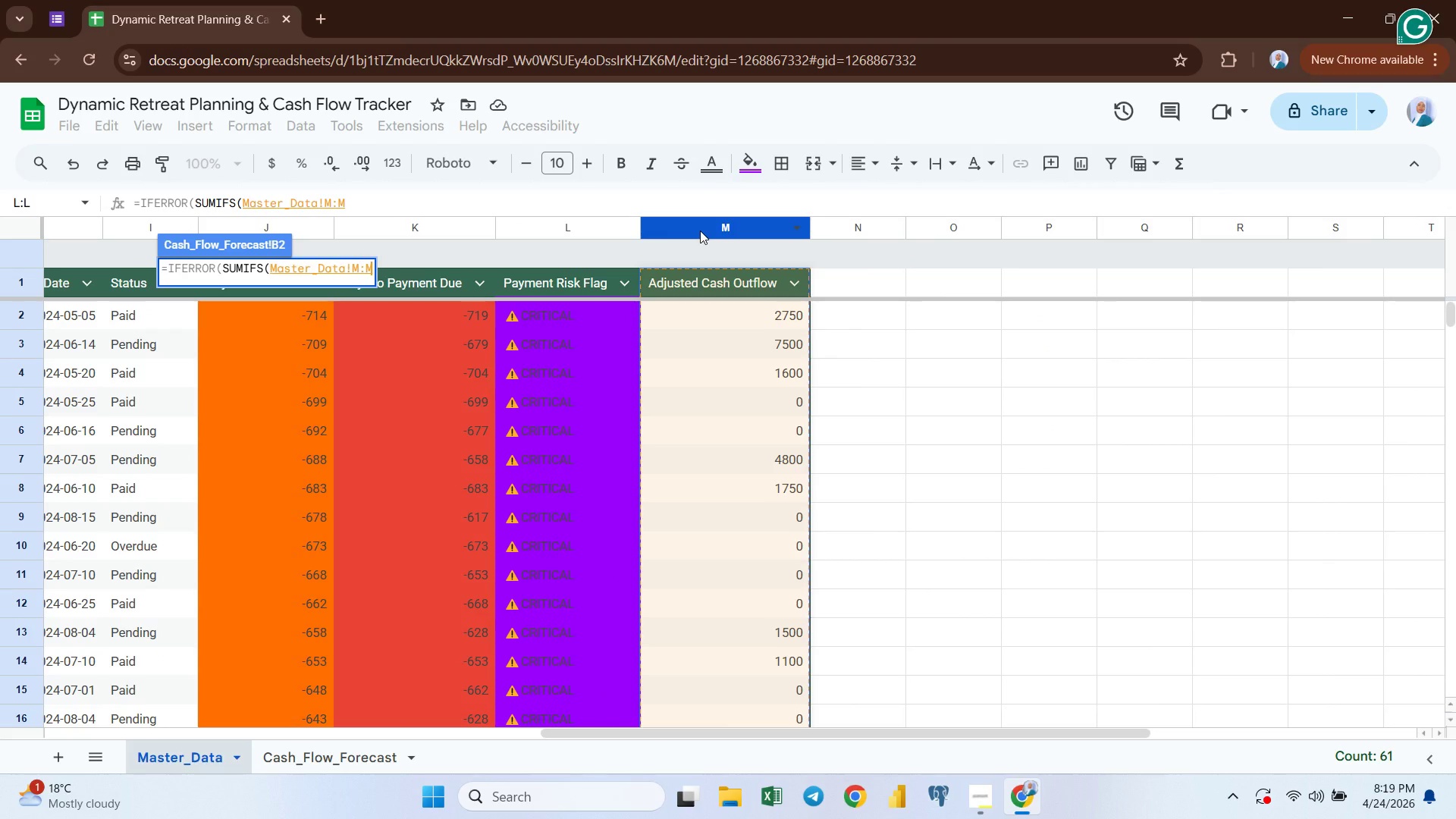 
key(Comma)
 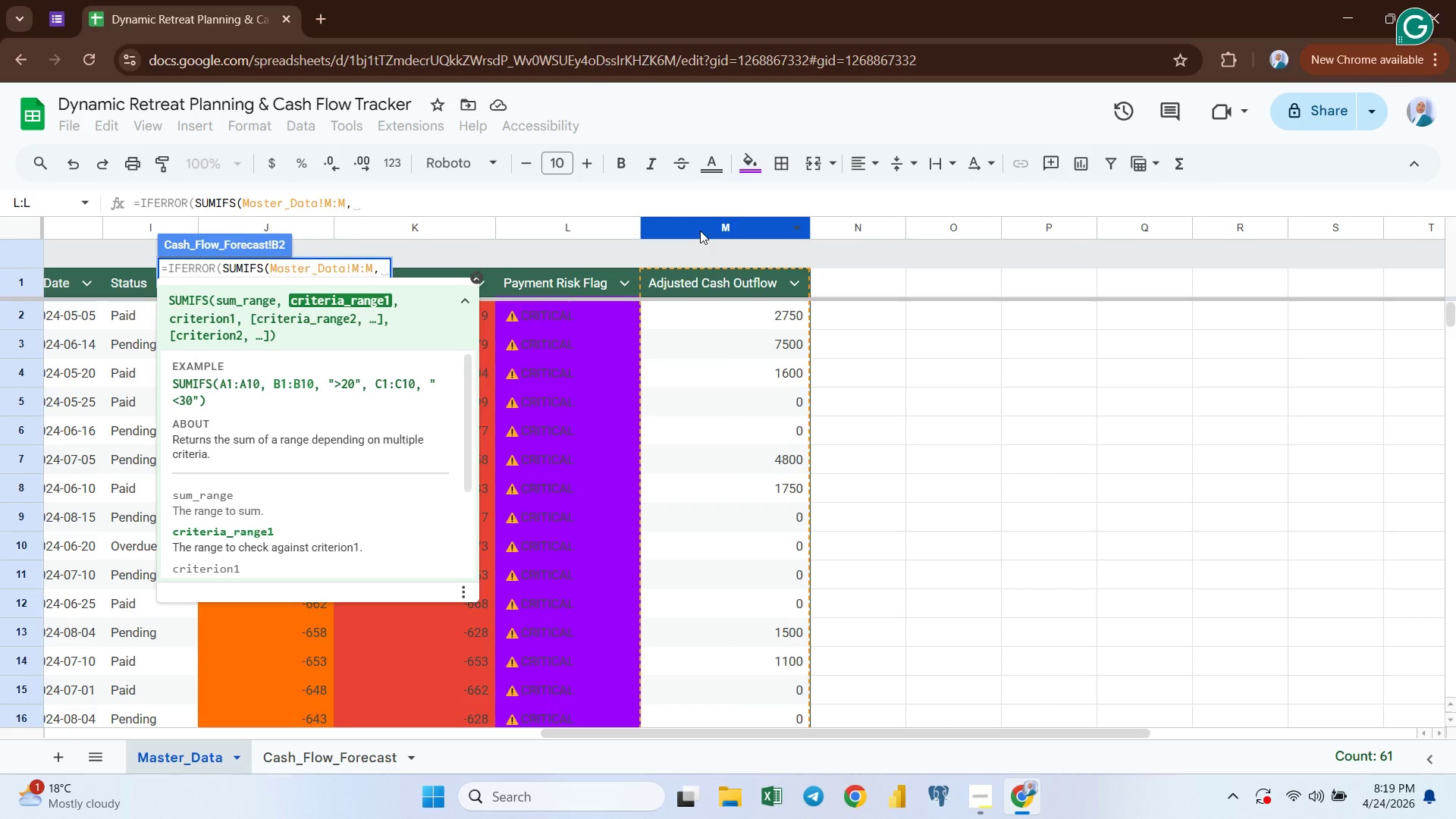 
wait(8.11)
 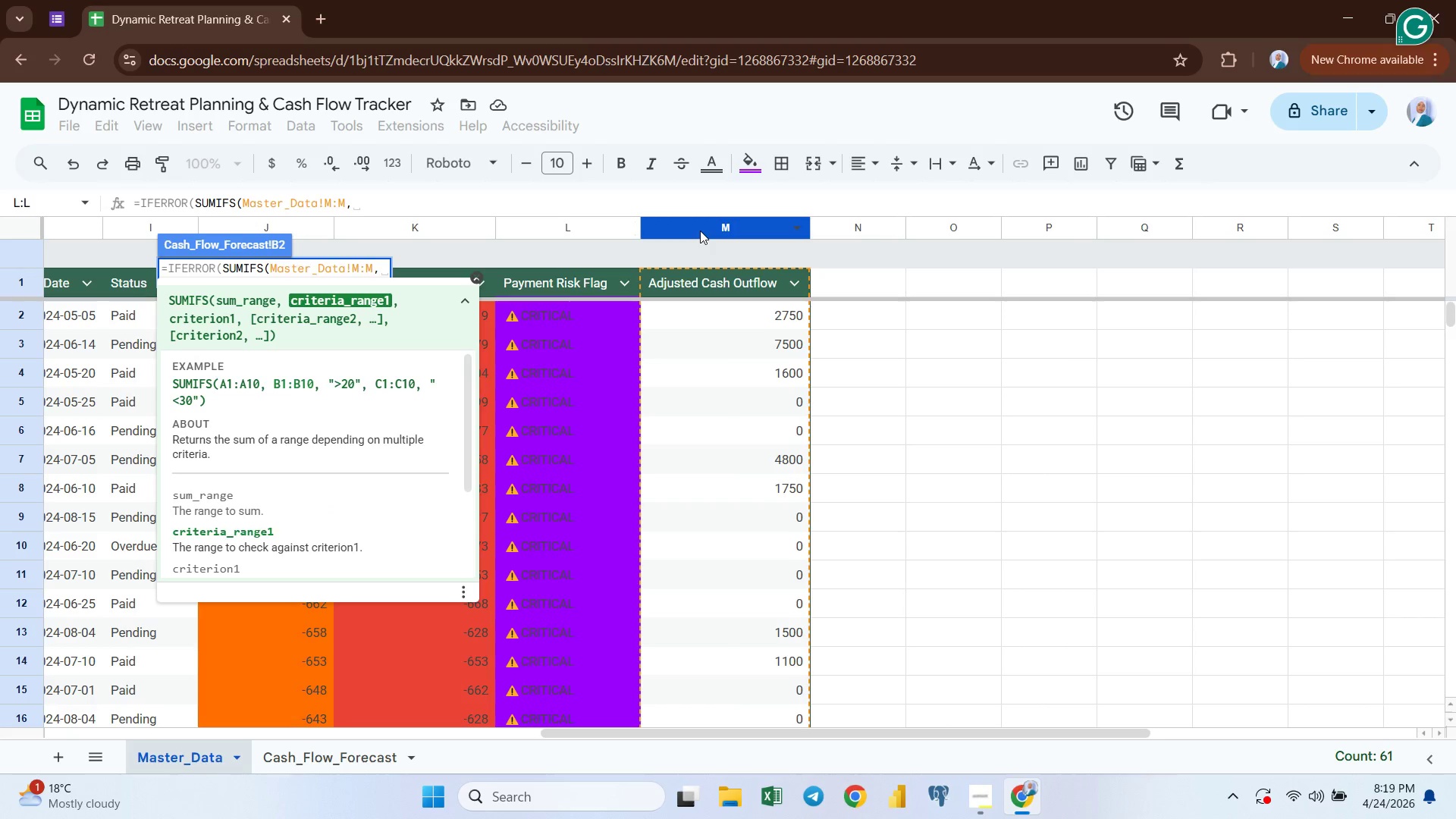 
left_click([695, 229])
 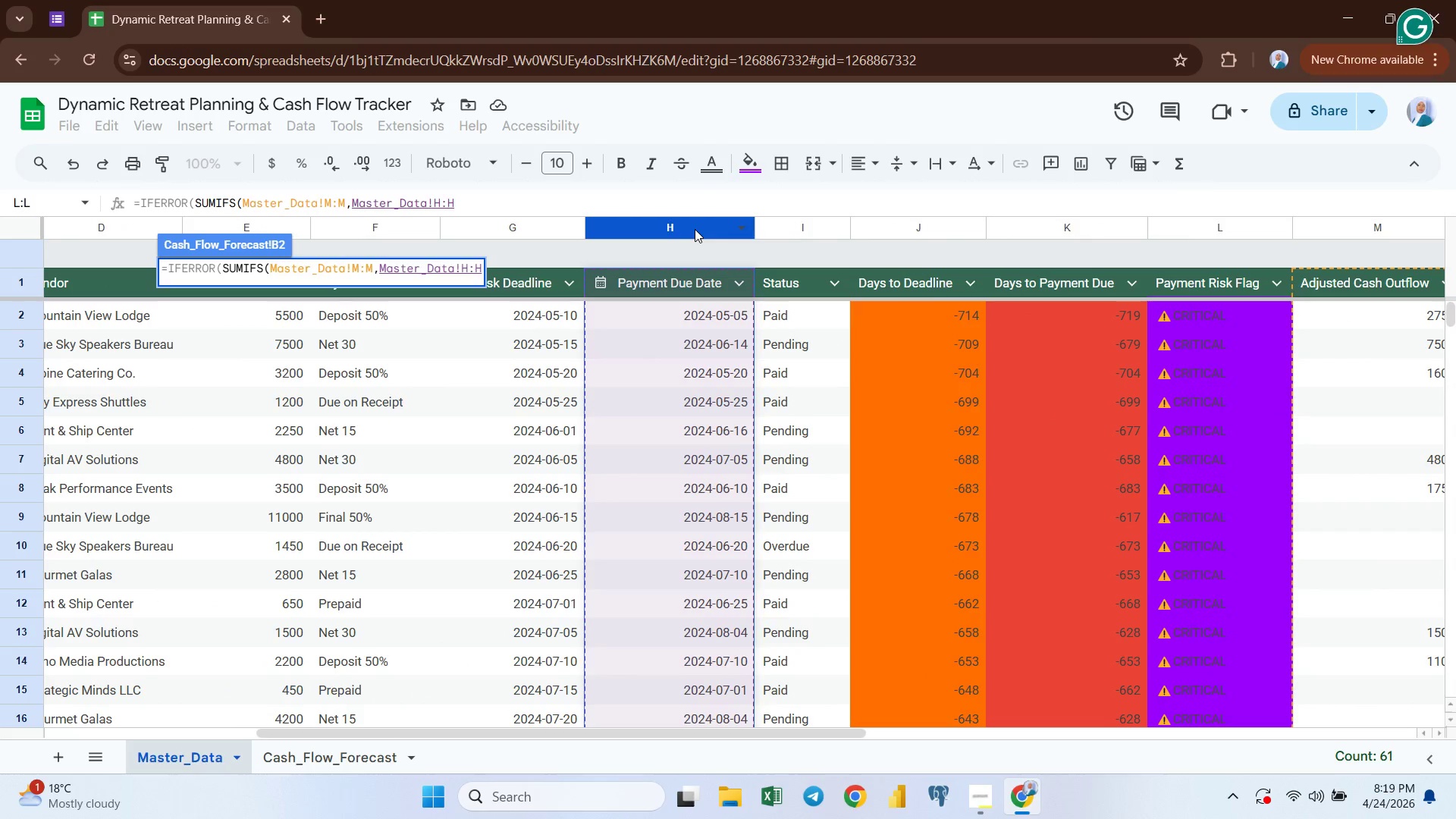 
key(Comma)
 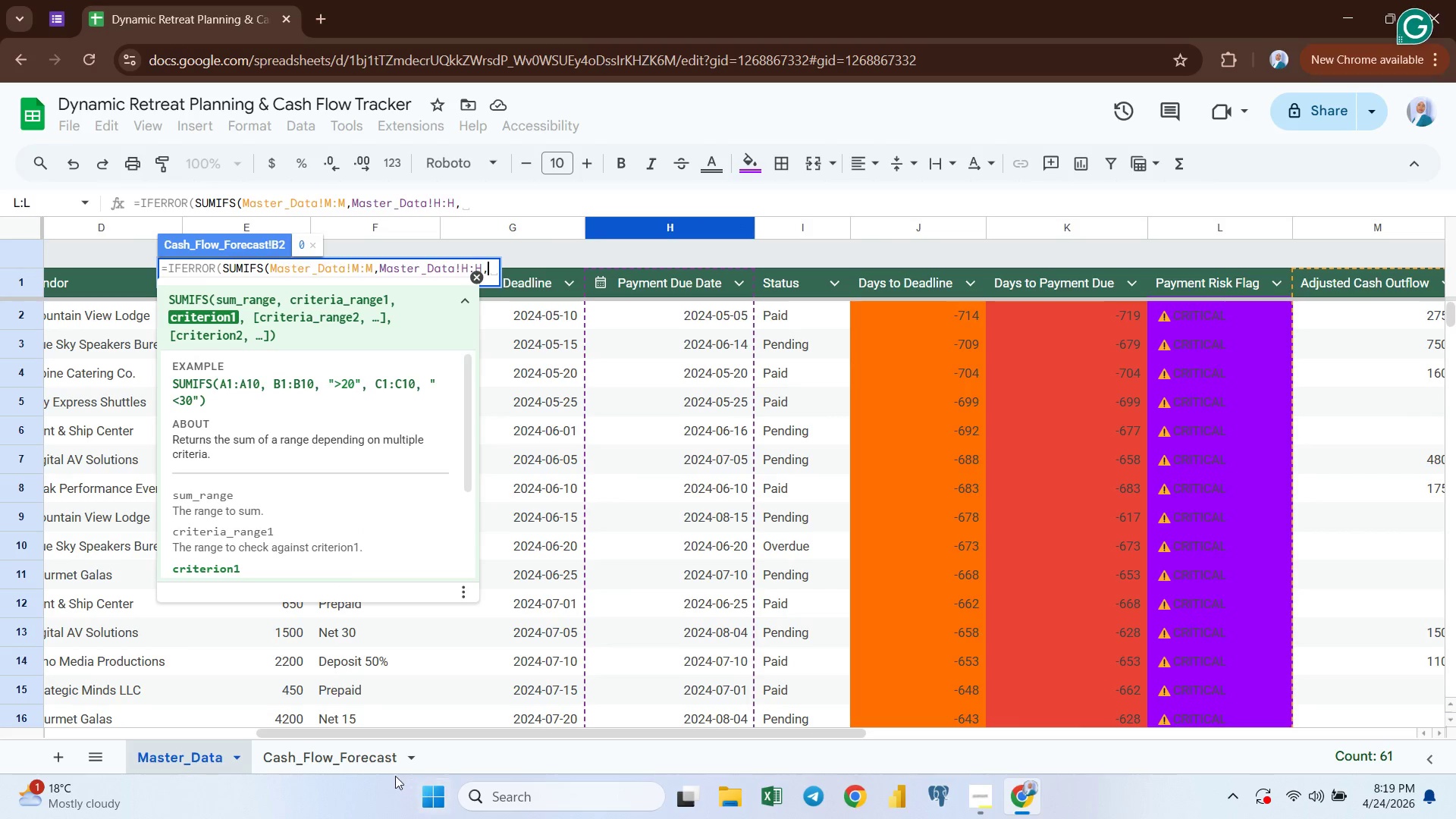 
left_click([347, 754])
 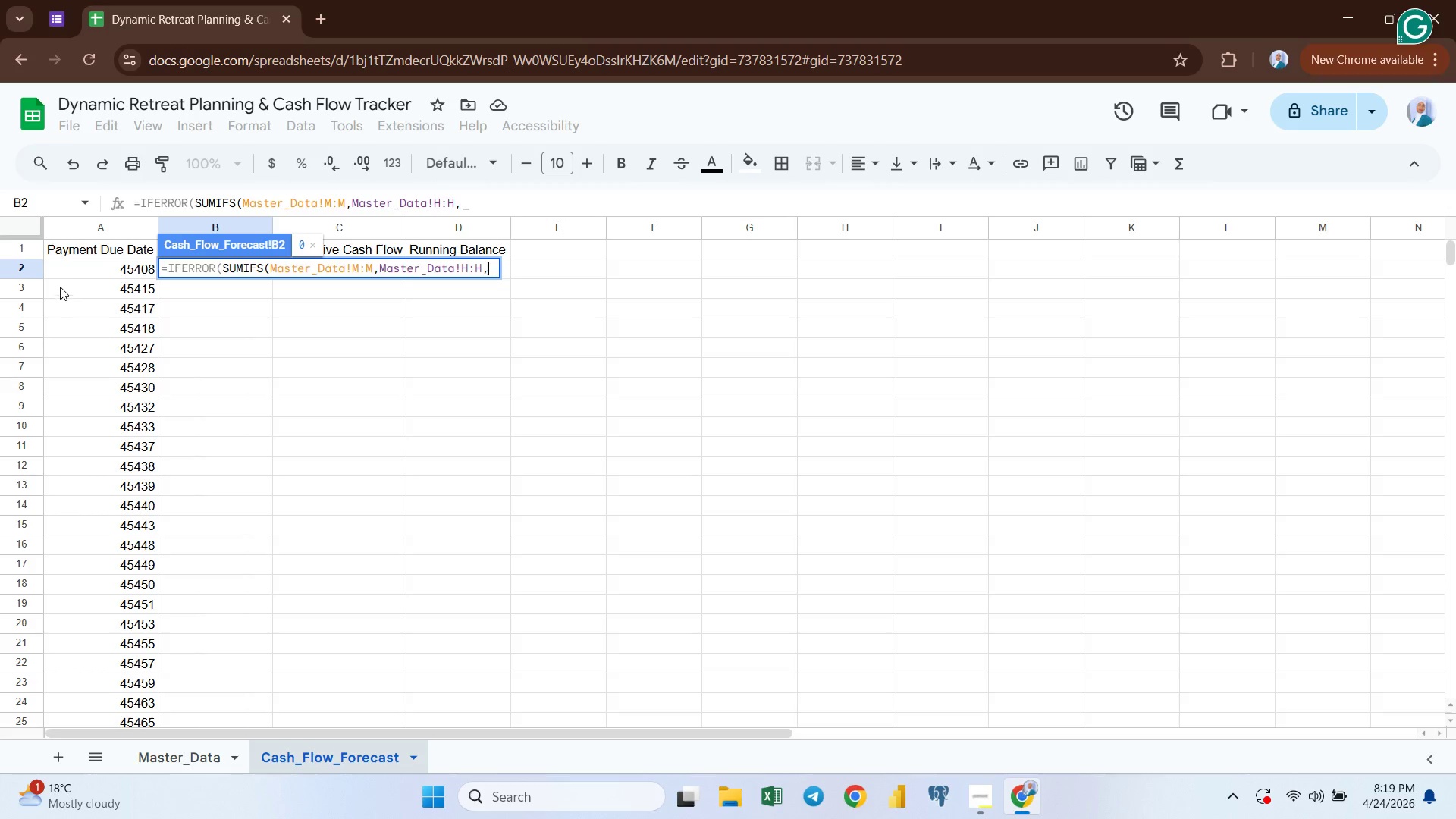 
left_click([70, 271])
 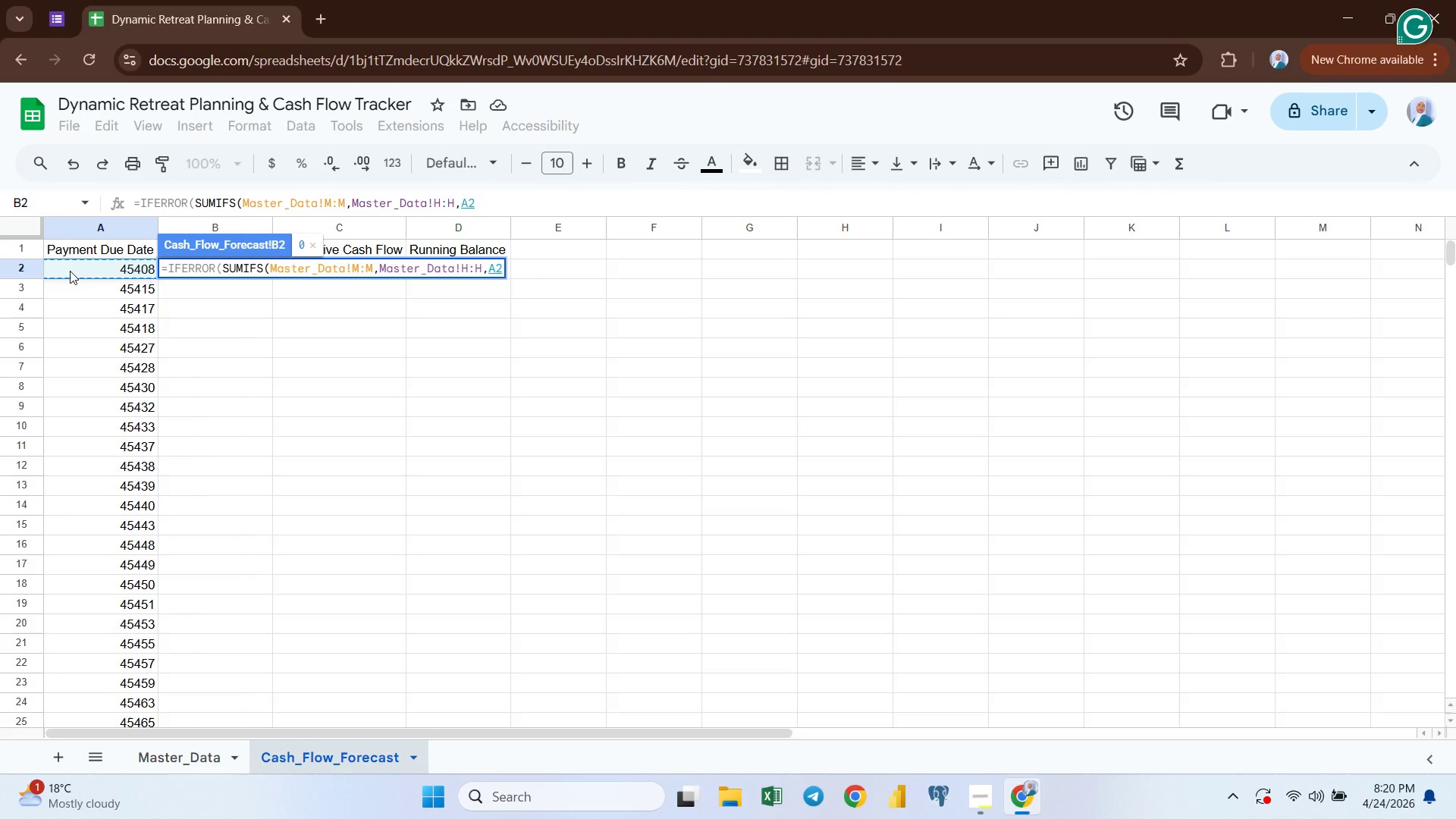 
wait(14.23)
 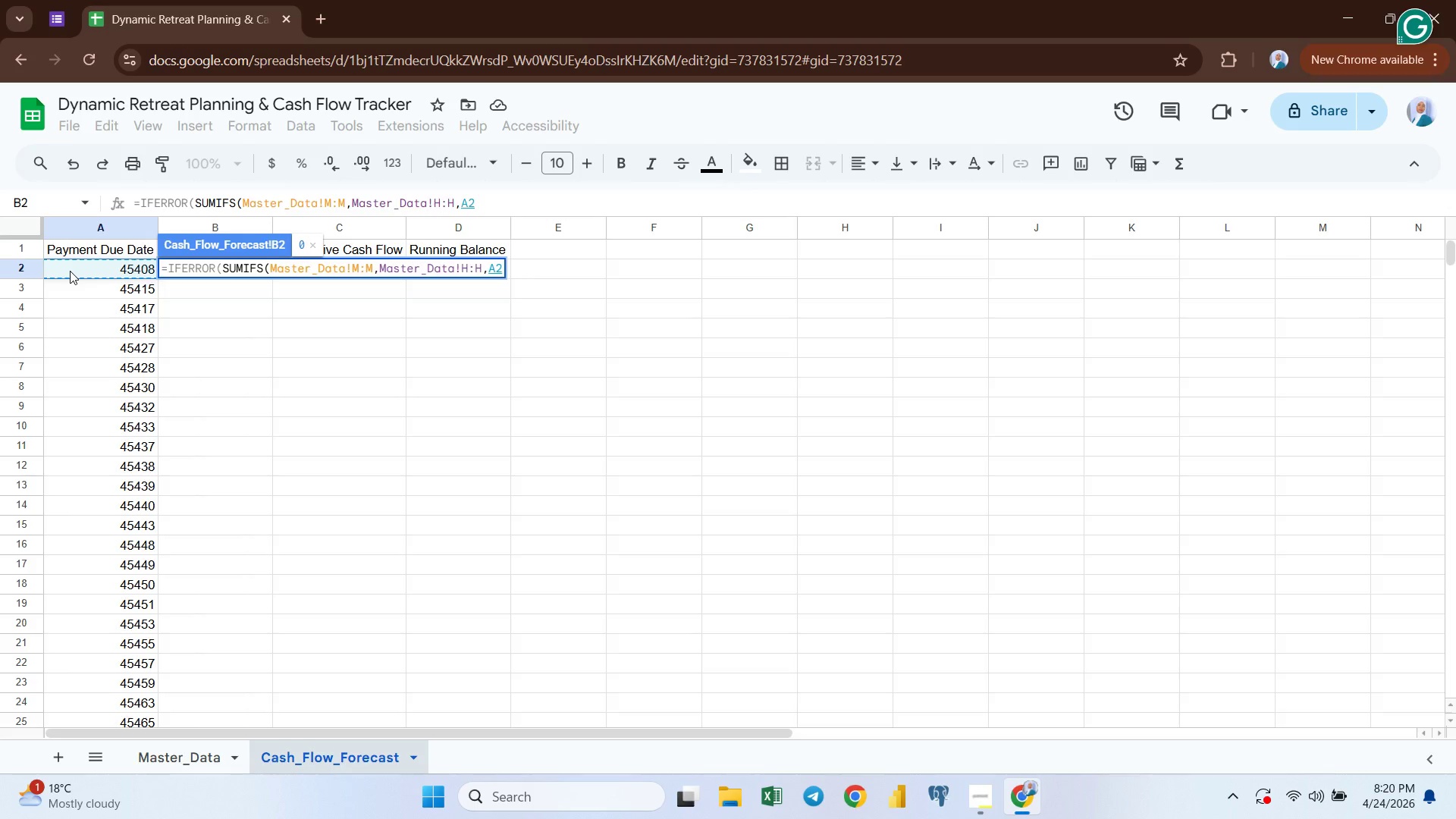 
key(Shift+0)
 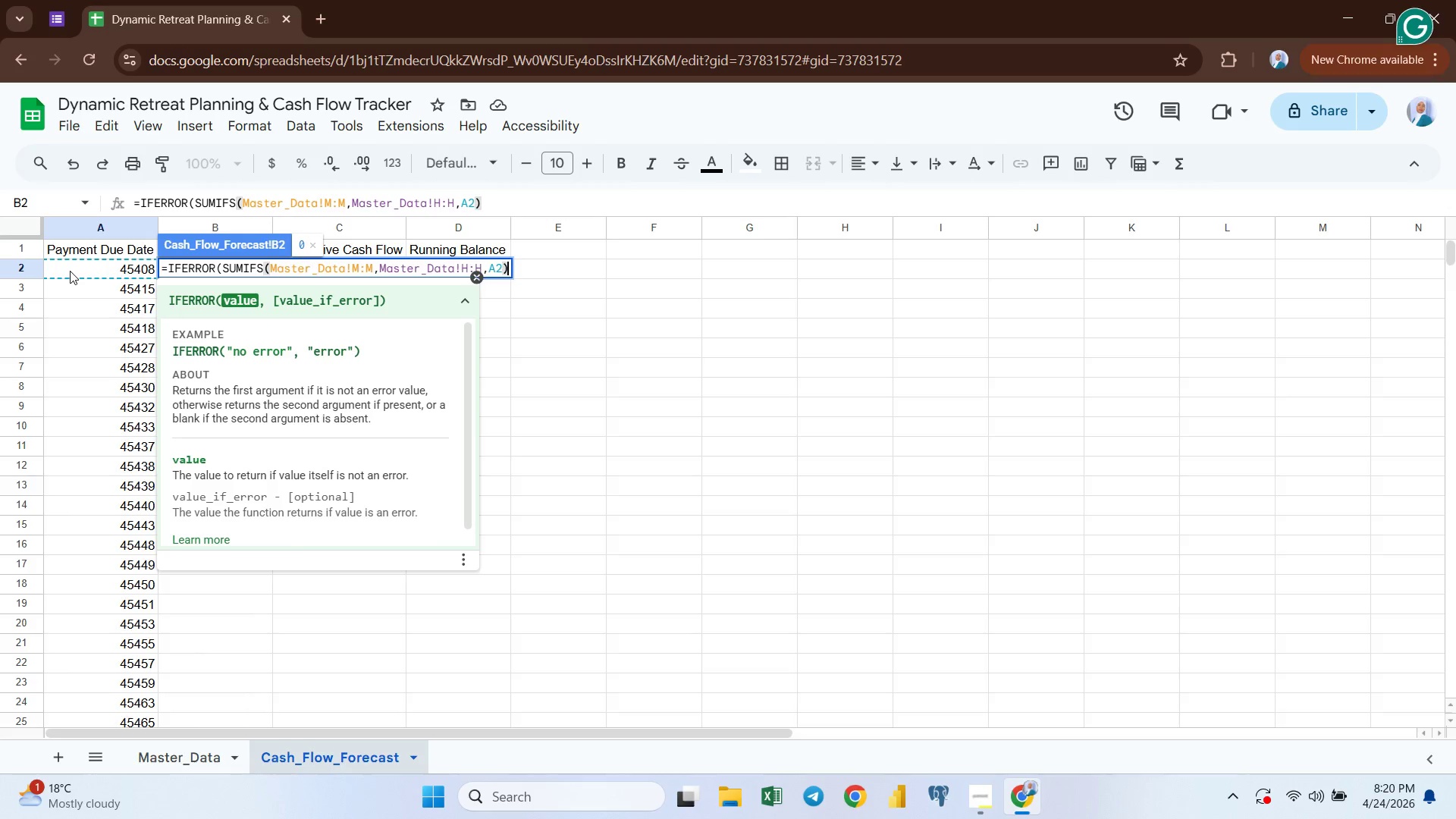 
key(Comma)
 